 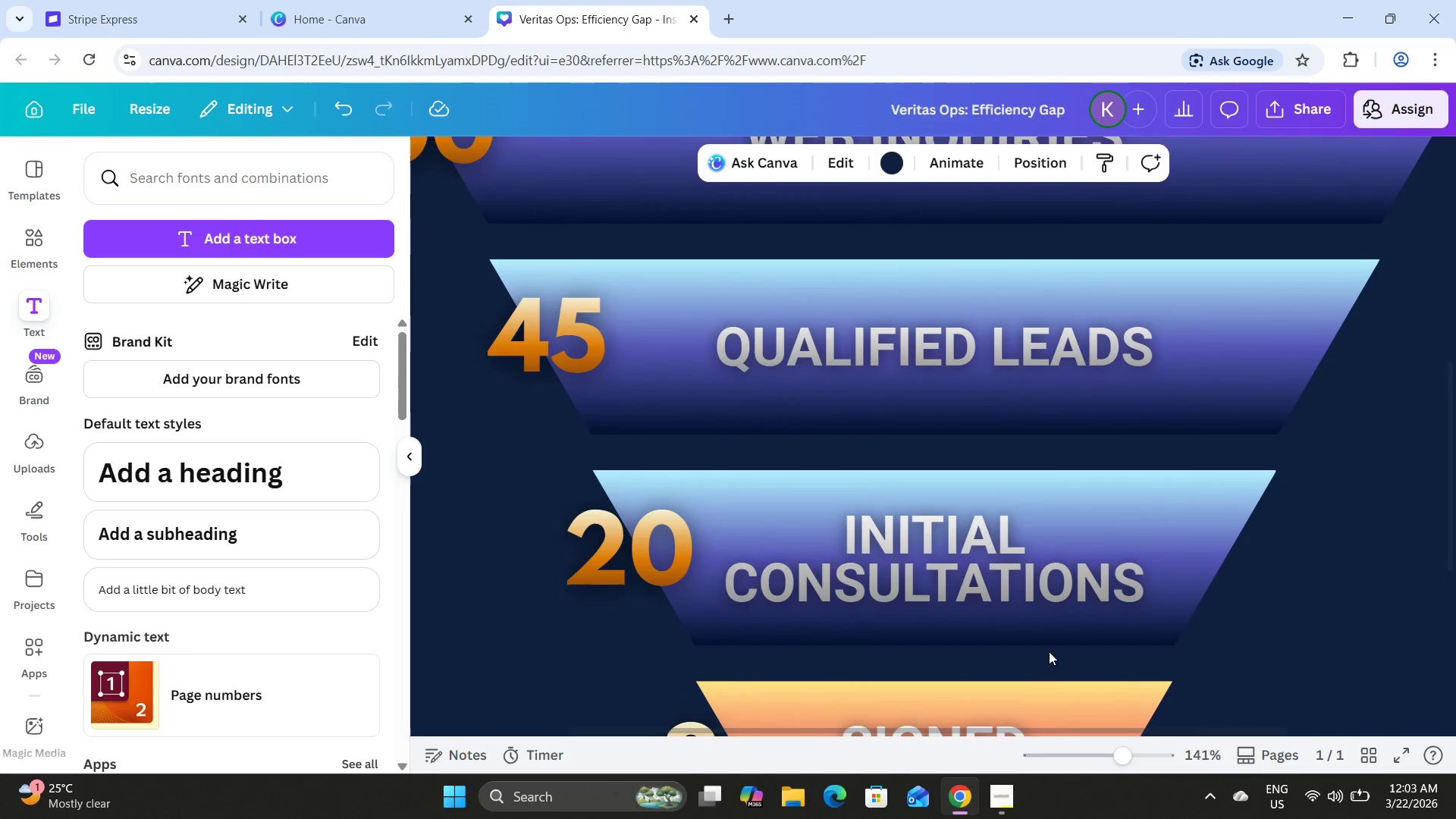 
scroll: coordinate [1040, 640], scroll_direction: up, amount: 2.0
 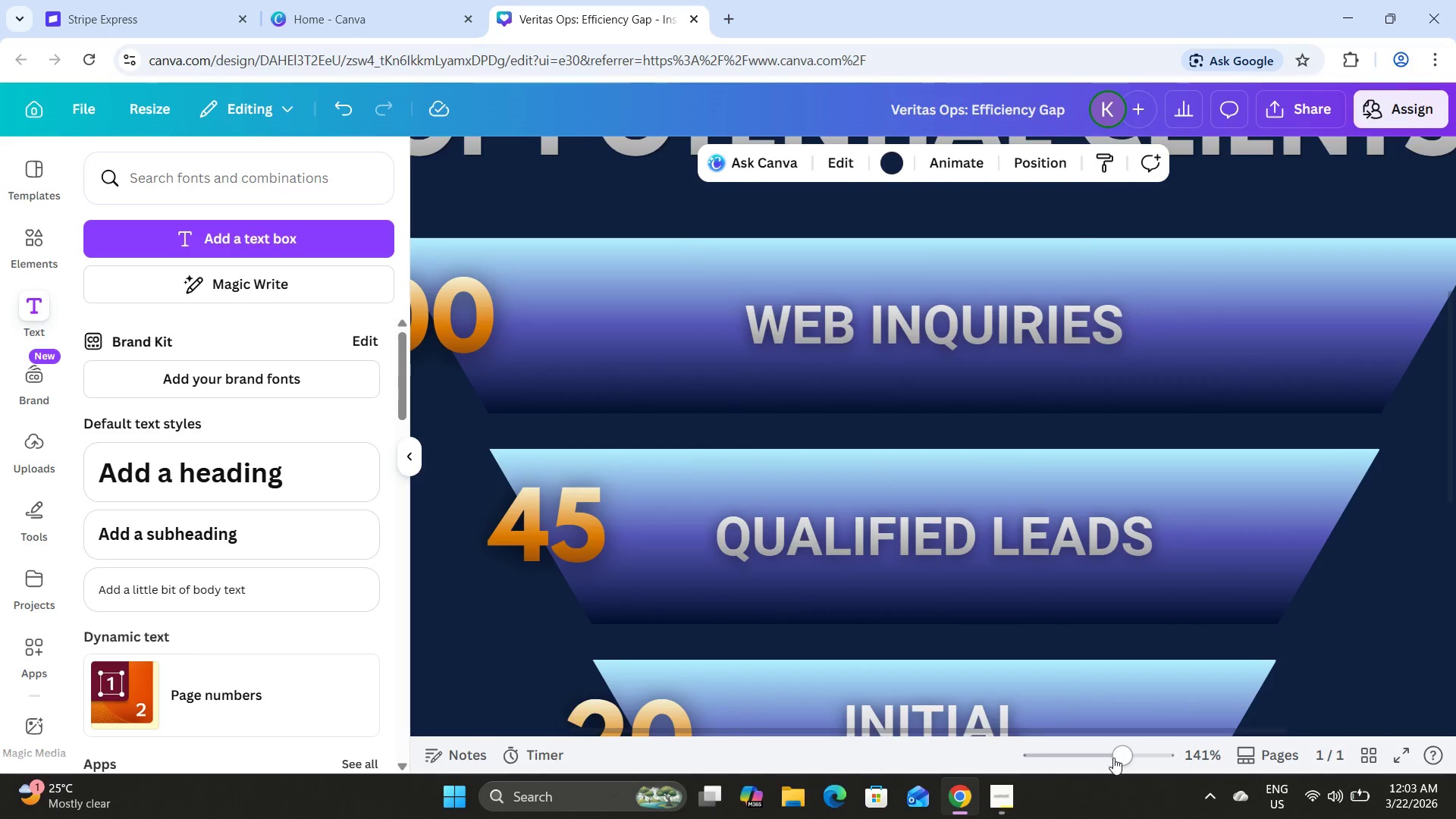 
left_click_drag(start_coordinate=[1115, 758], to_coordinate=[1086, 739])
 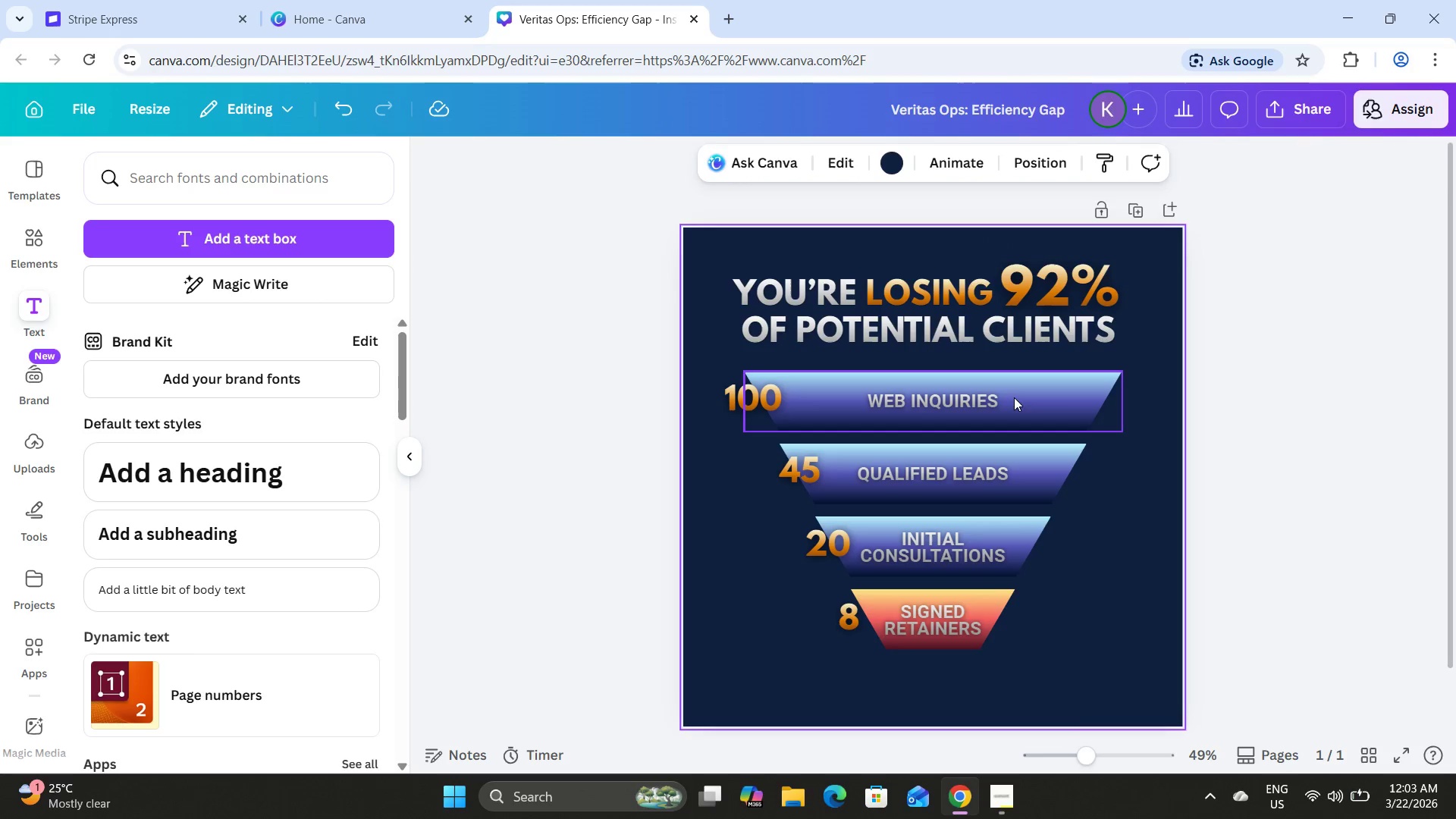 
left_click([1014, 388])
 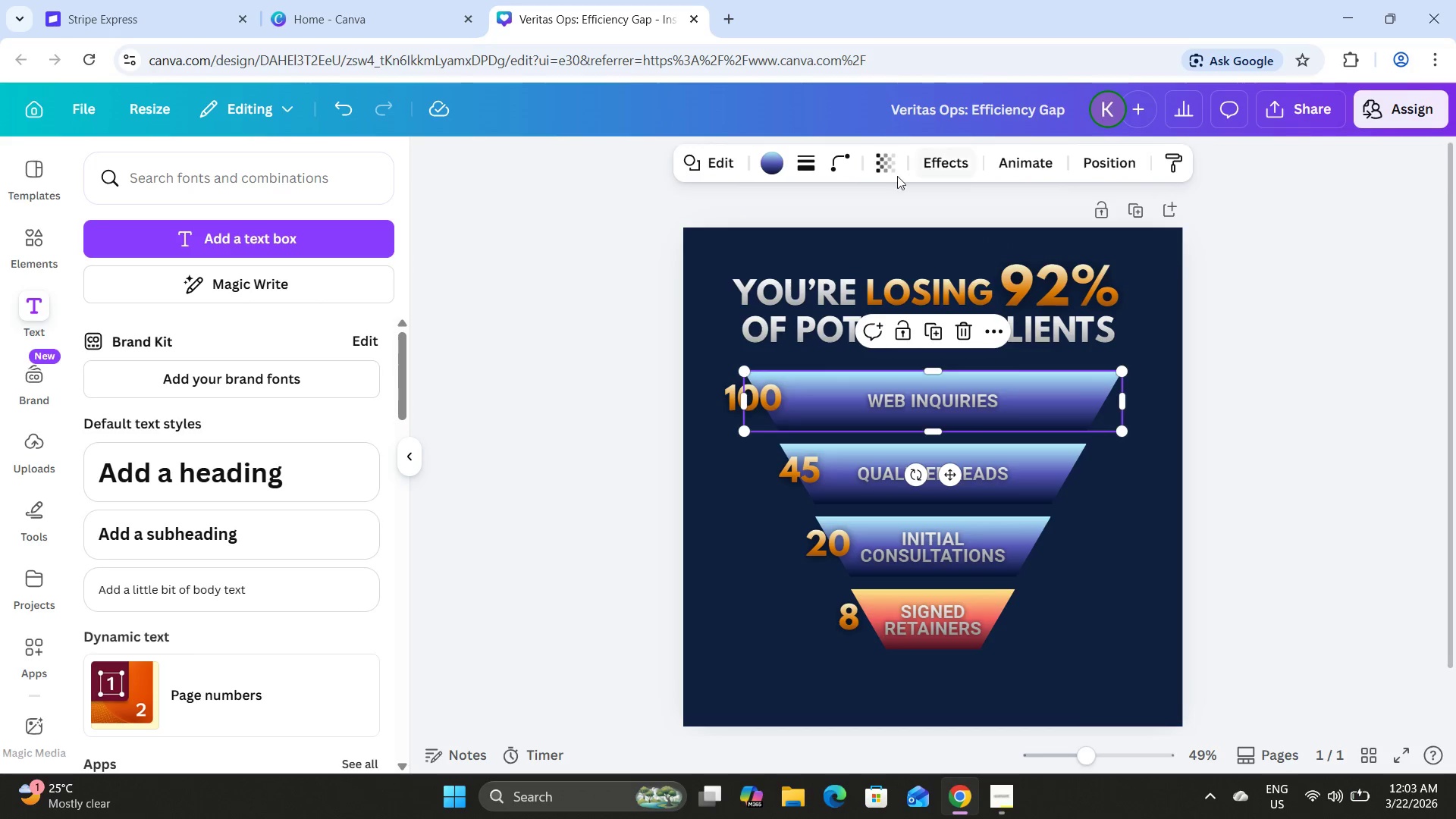 
left_click([890, 159])
 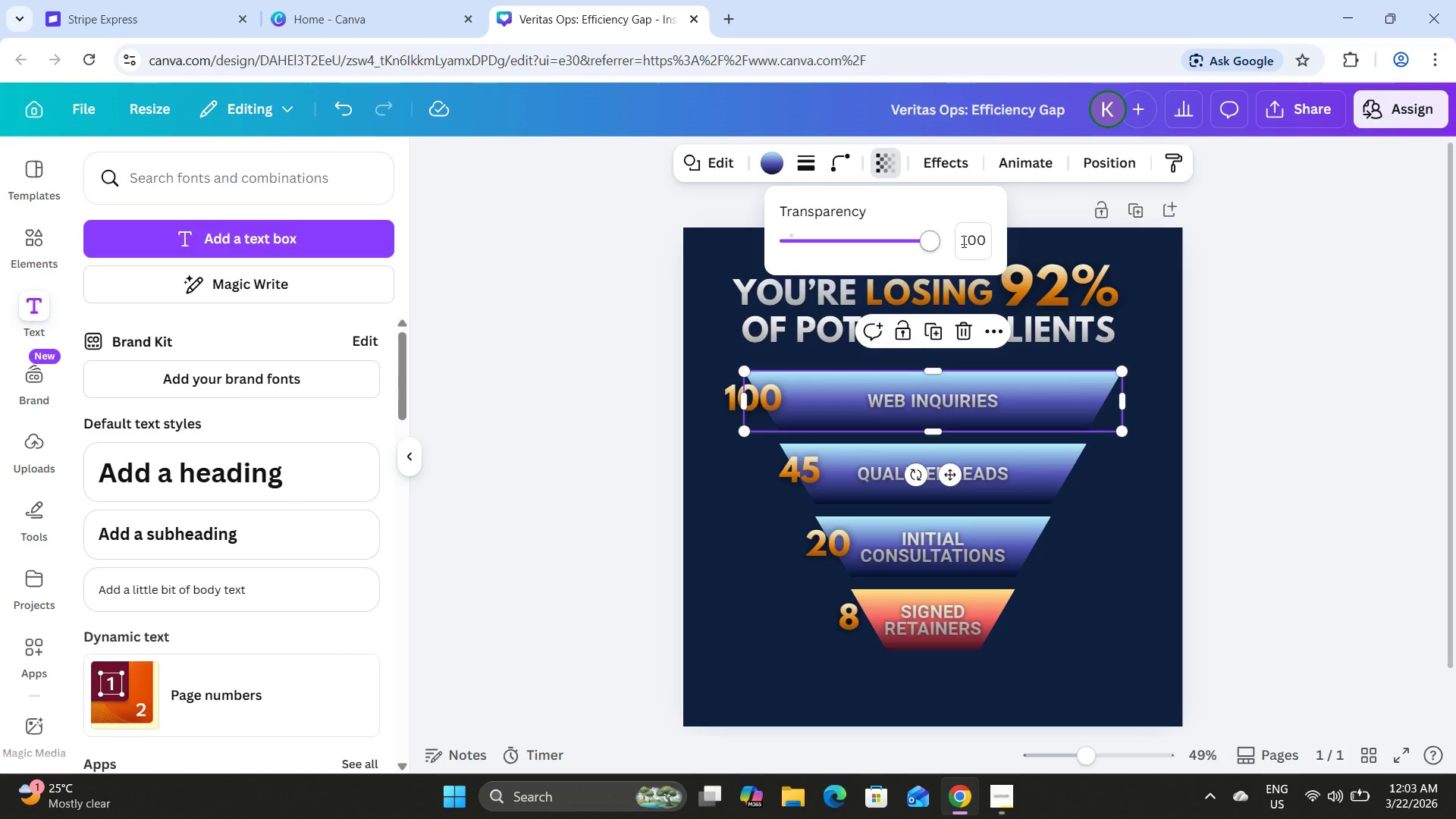 
left_click([979, 251])
 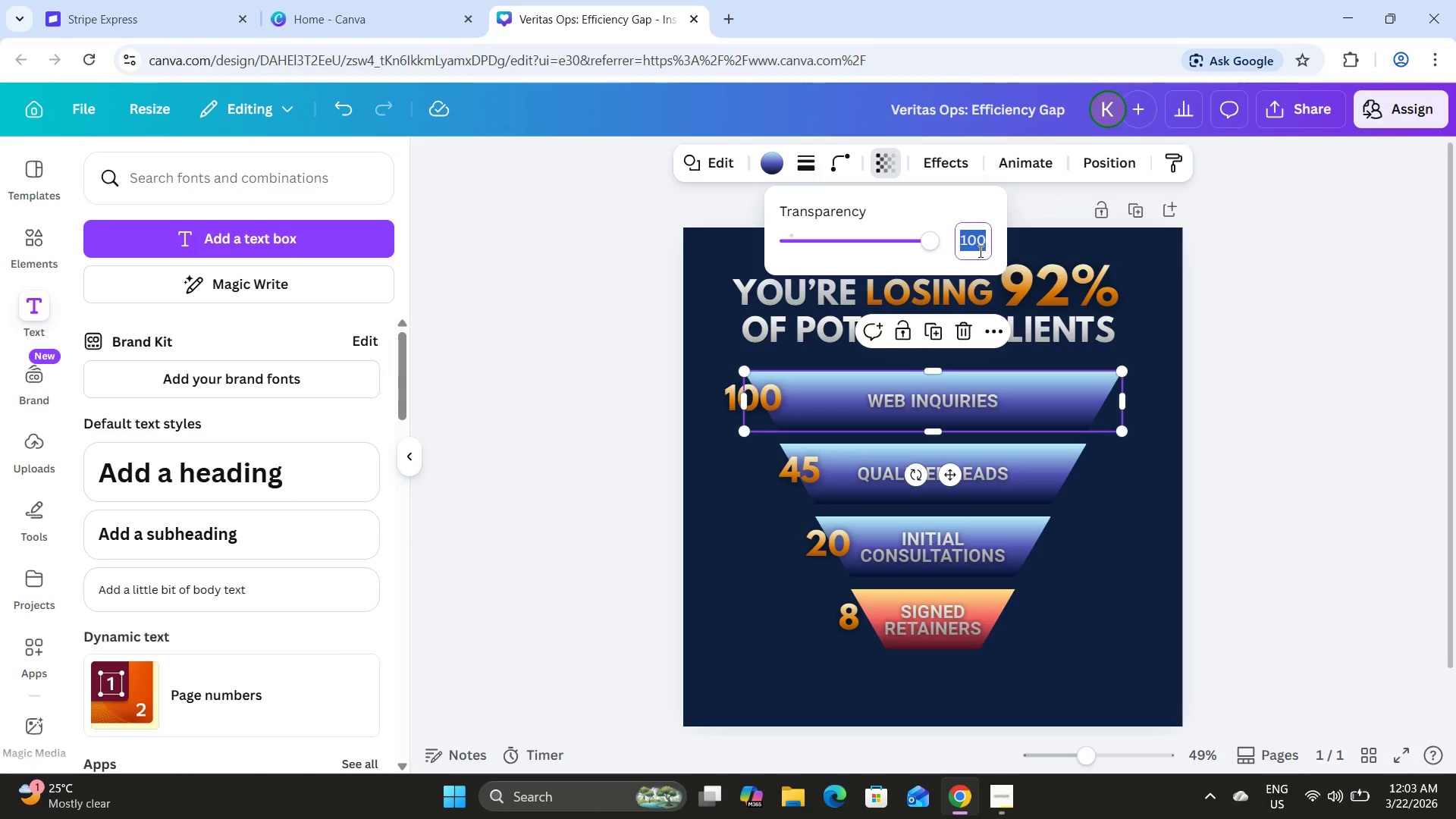 
key(Numpad9)
 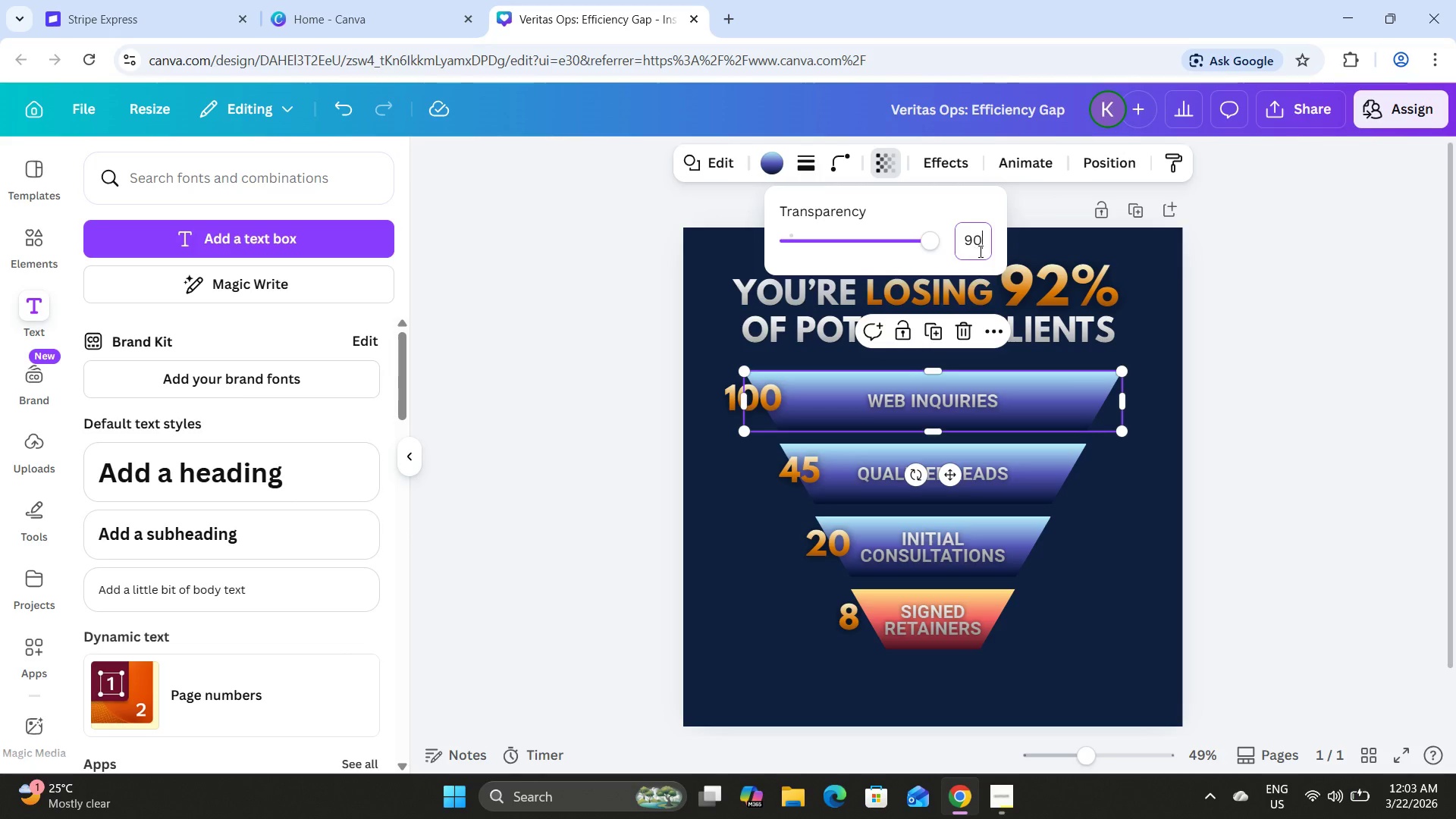 
key(Numpad0)
 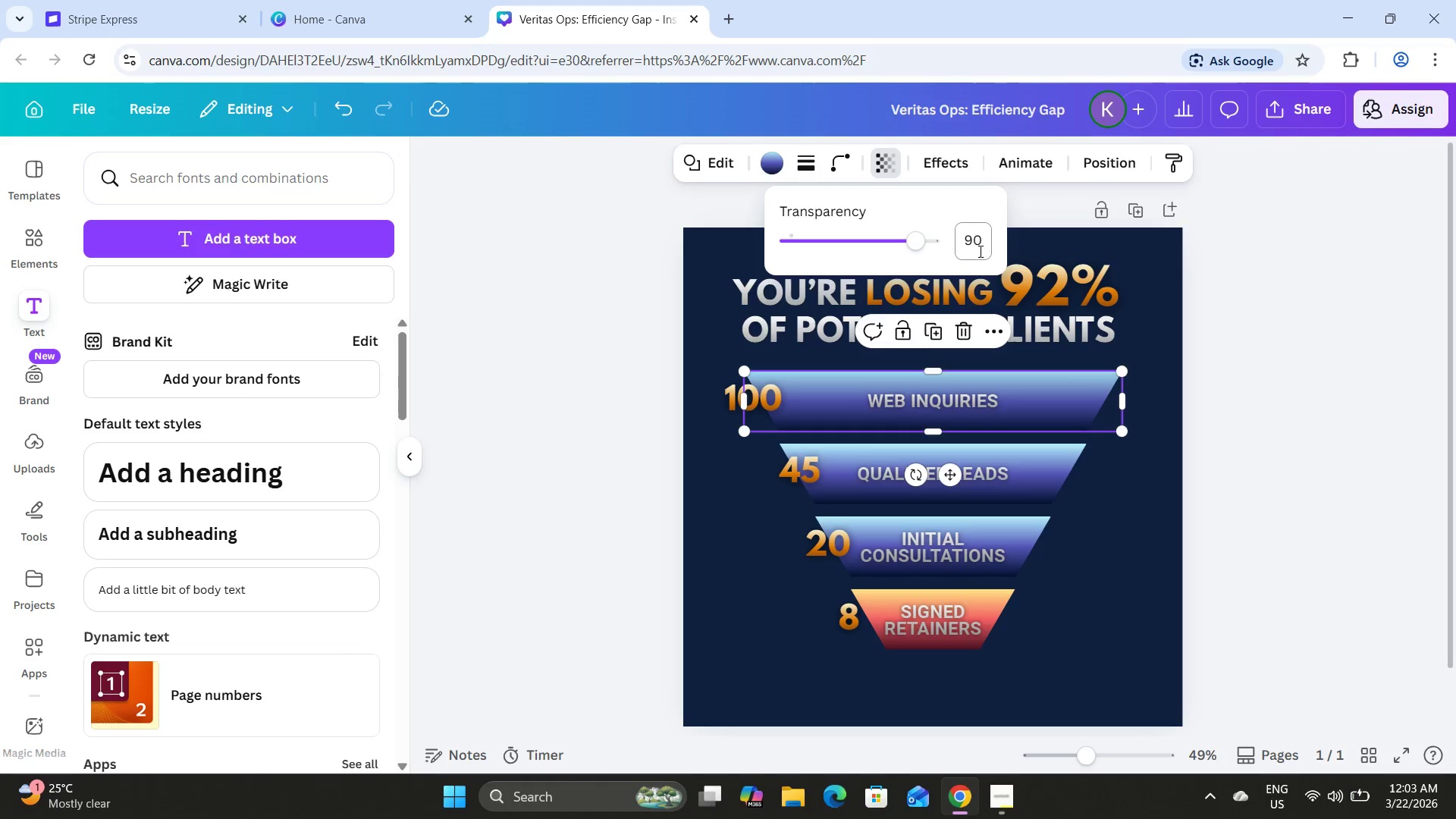 
key(NumpadEnter)
 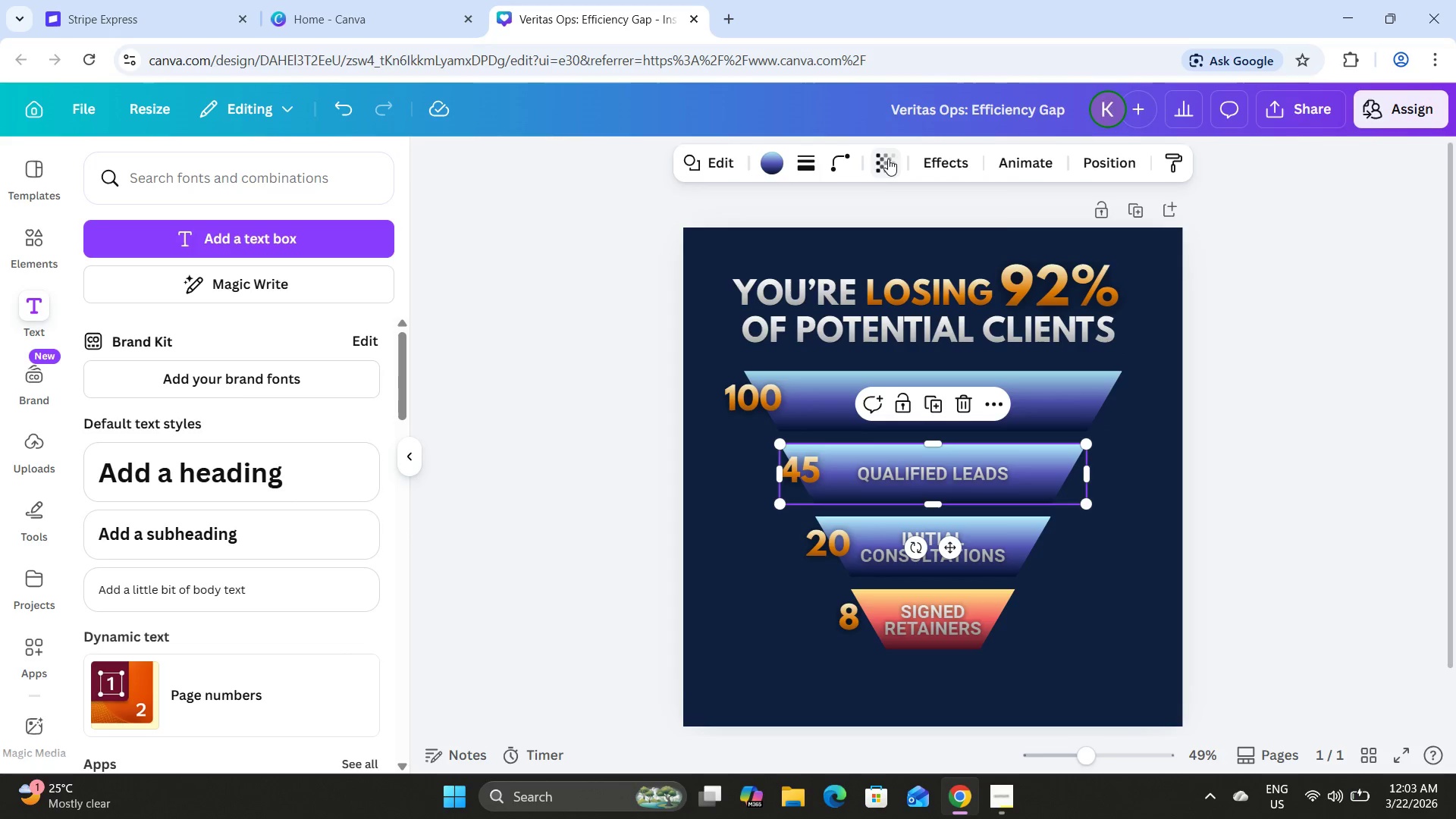 
left_click([985, 242])
 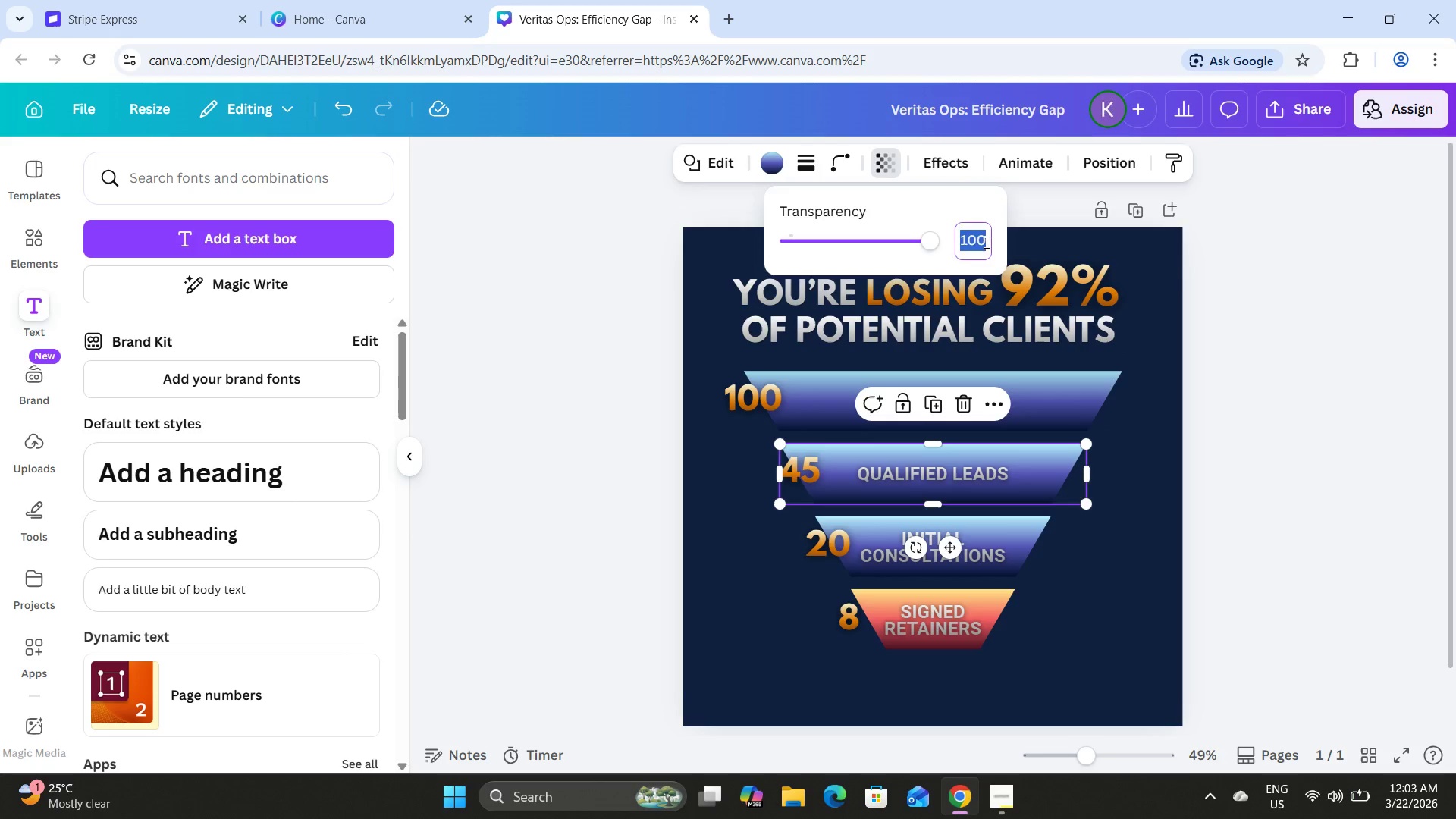 
key(Numpad9)
 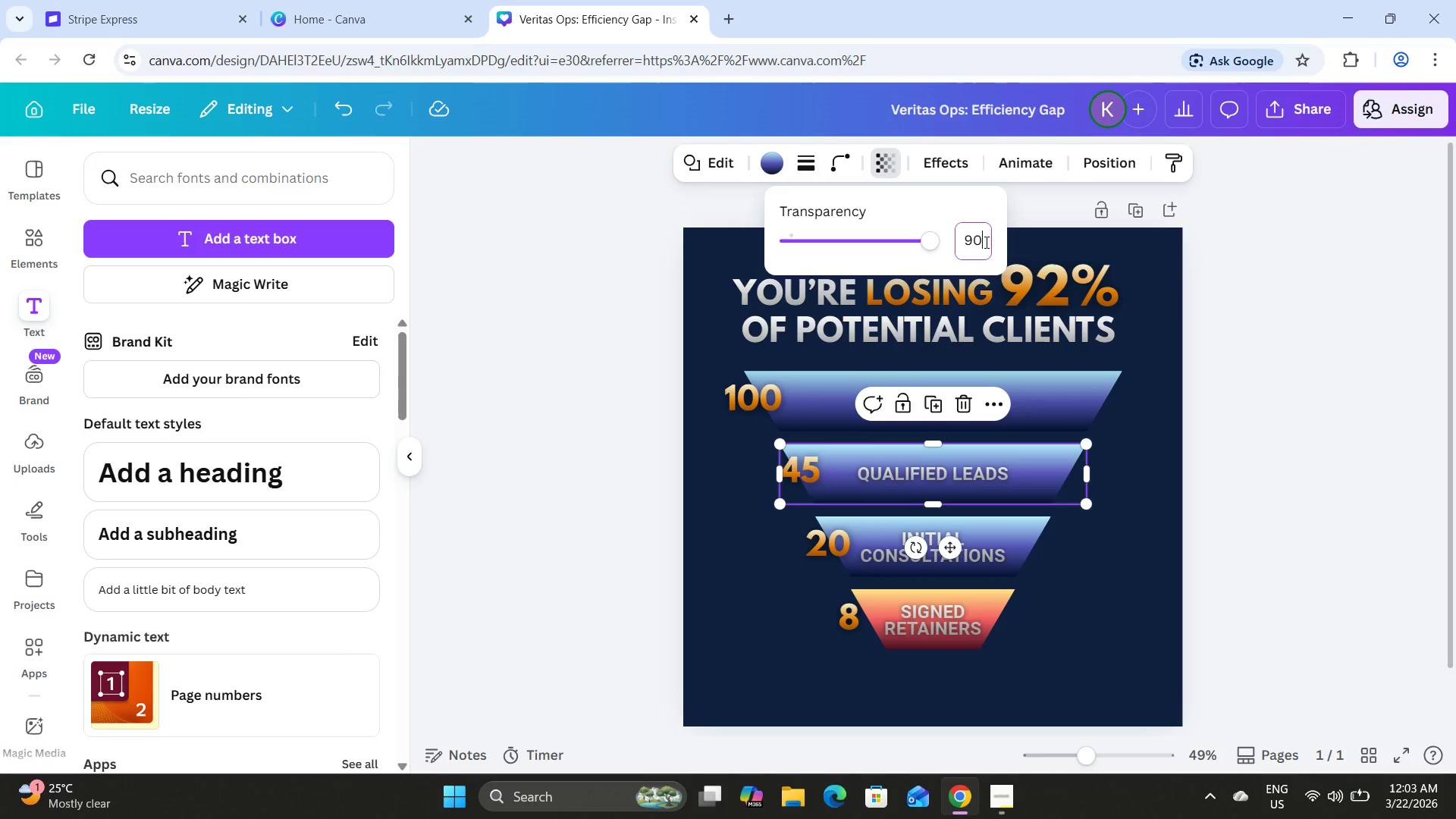 
key(Numpad0)
 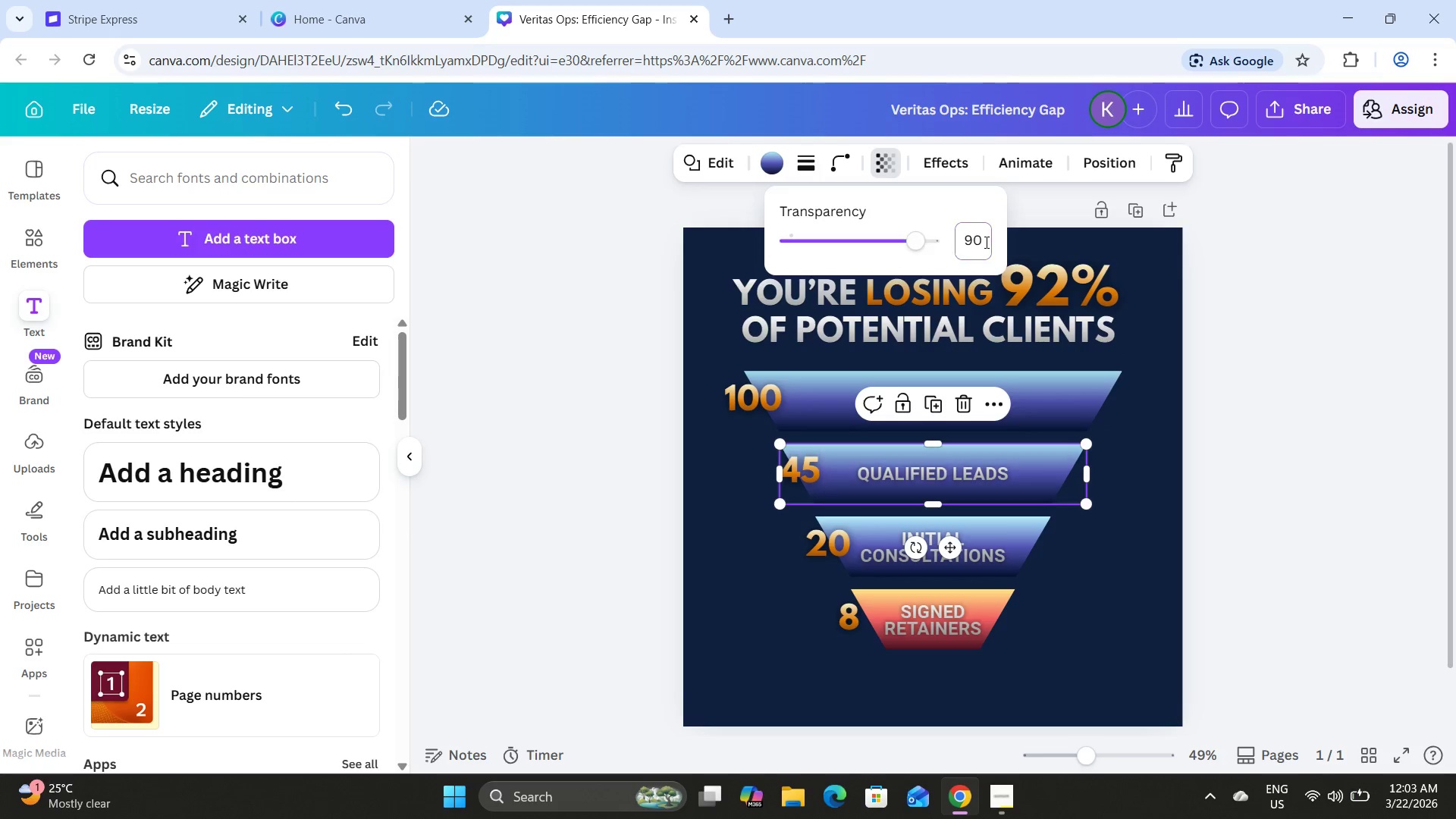 
key(NumpadEnter)
 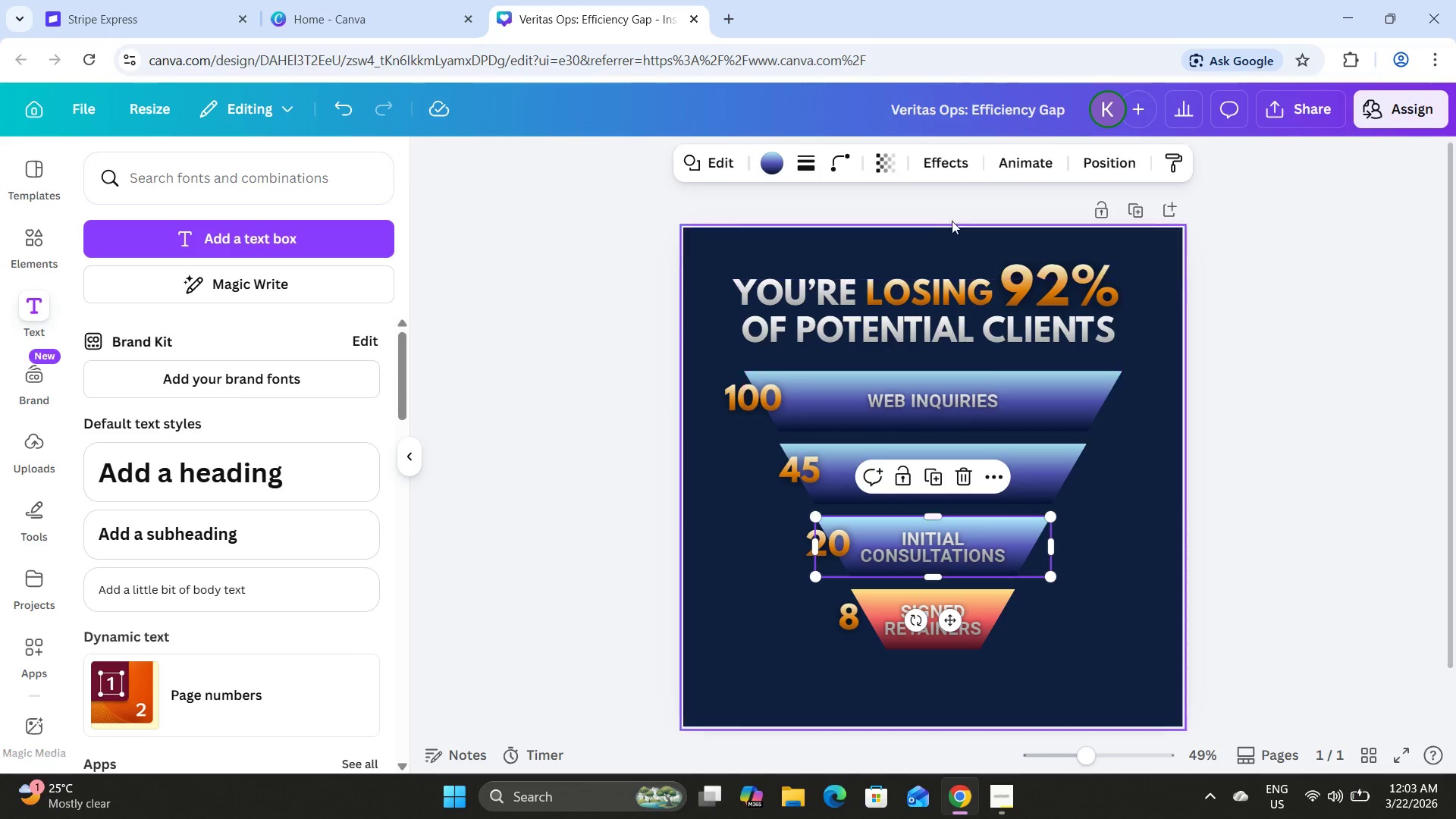 
left_click([883, 161])
 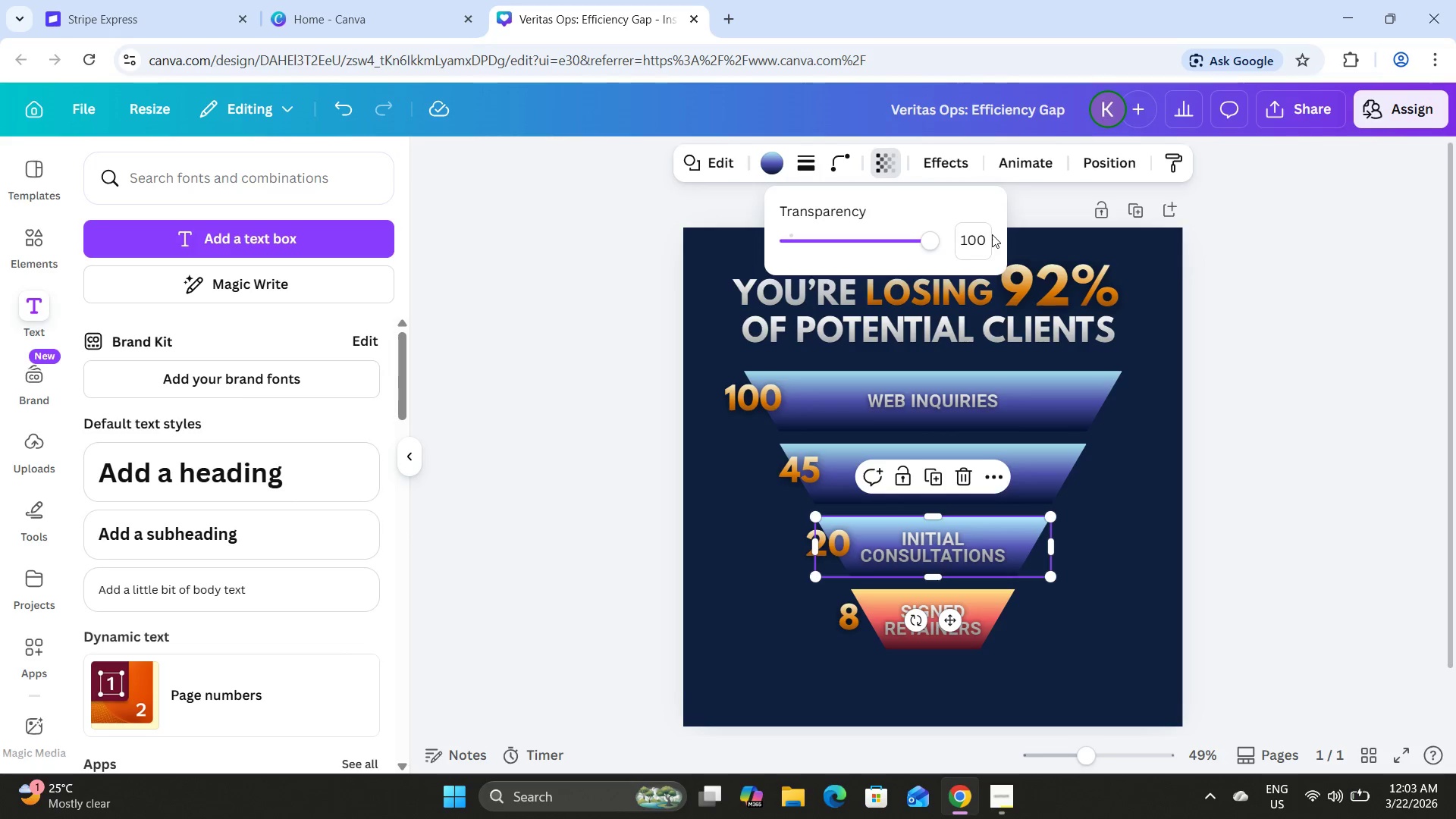 
double_click([981, 234])
 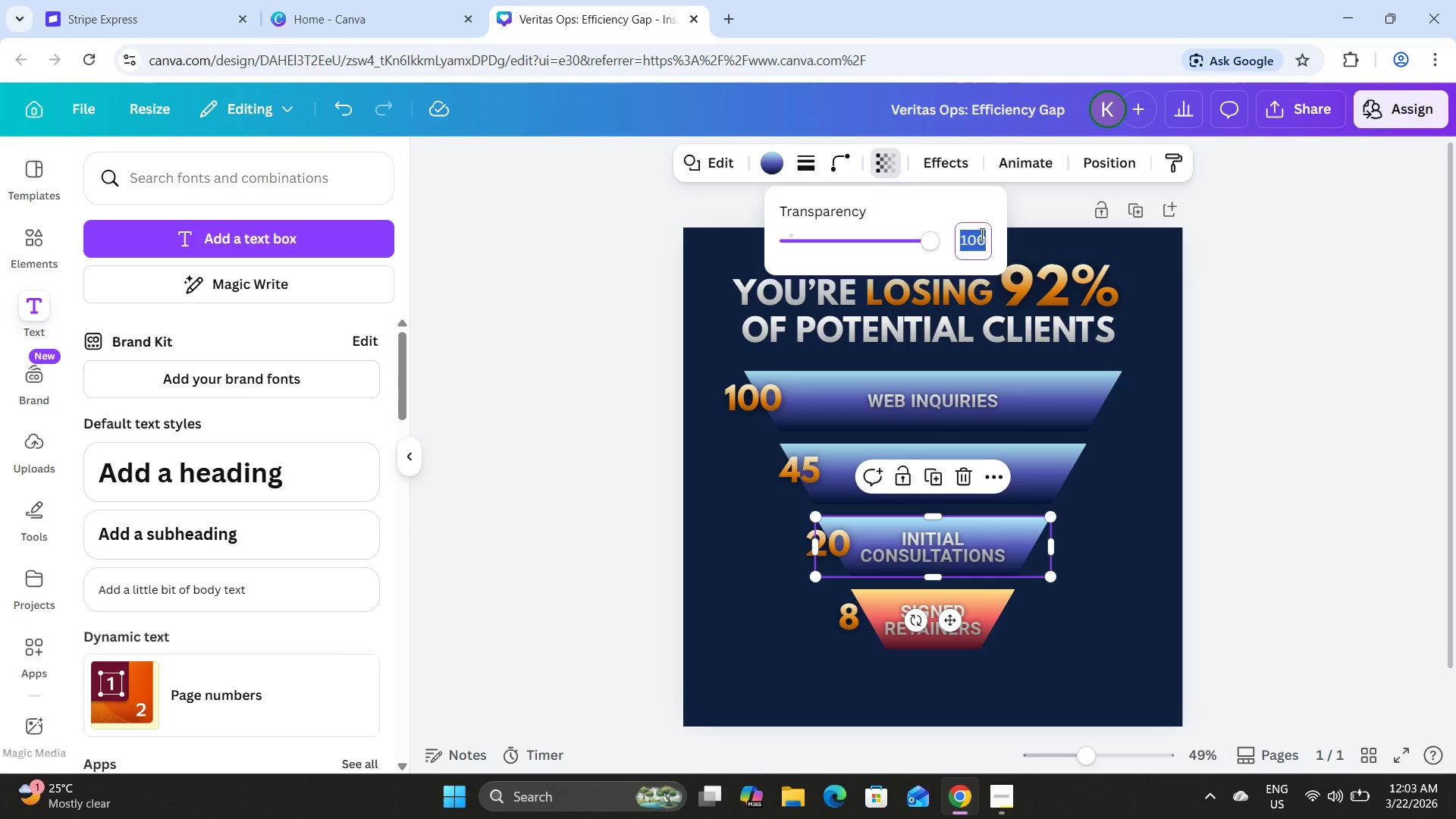 
key(Numpad9)
 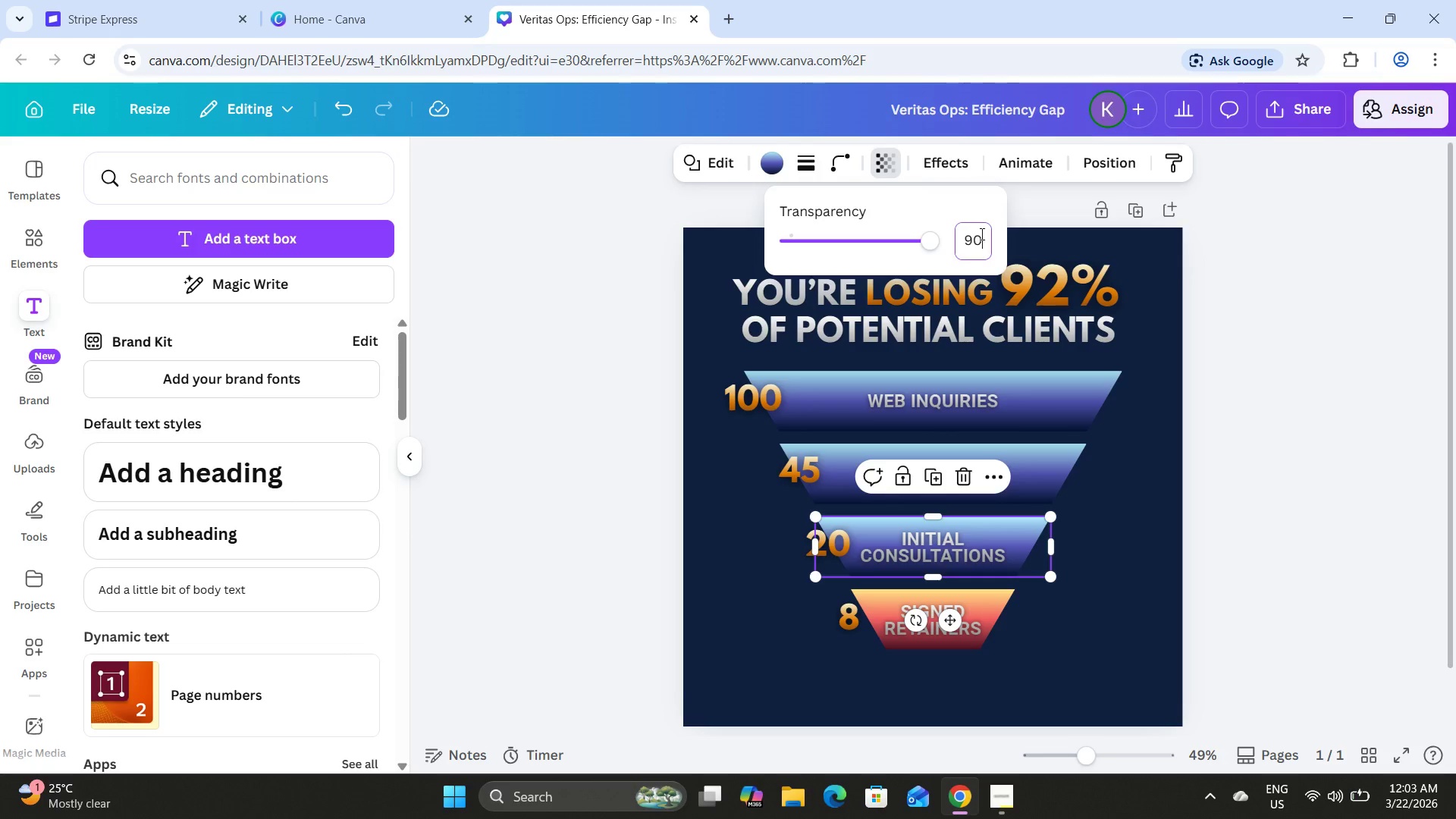 
key(Numpad0)
 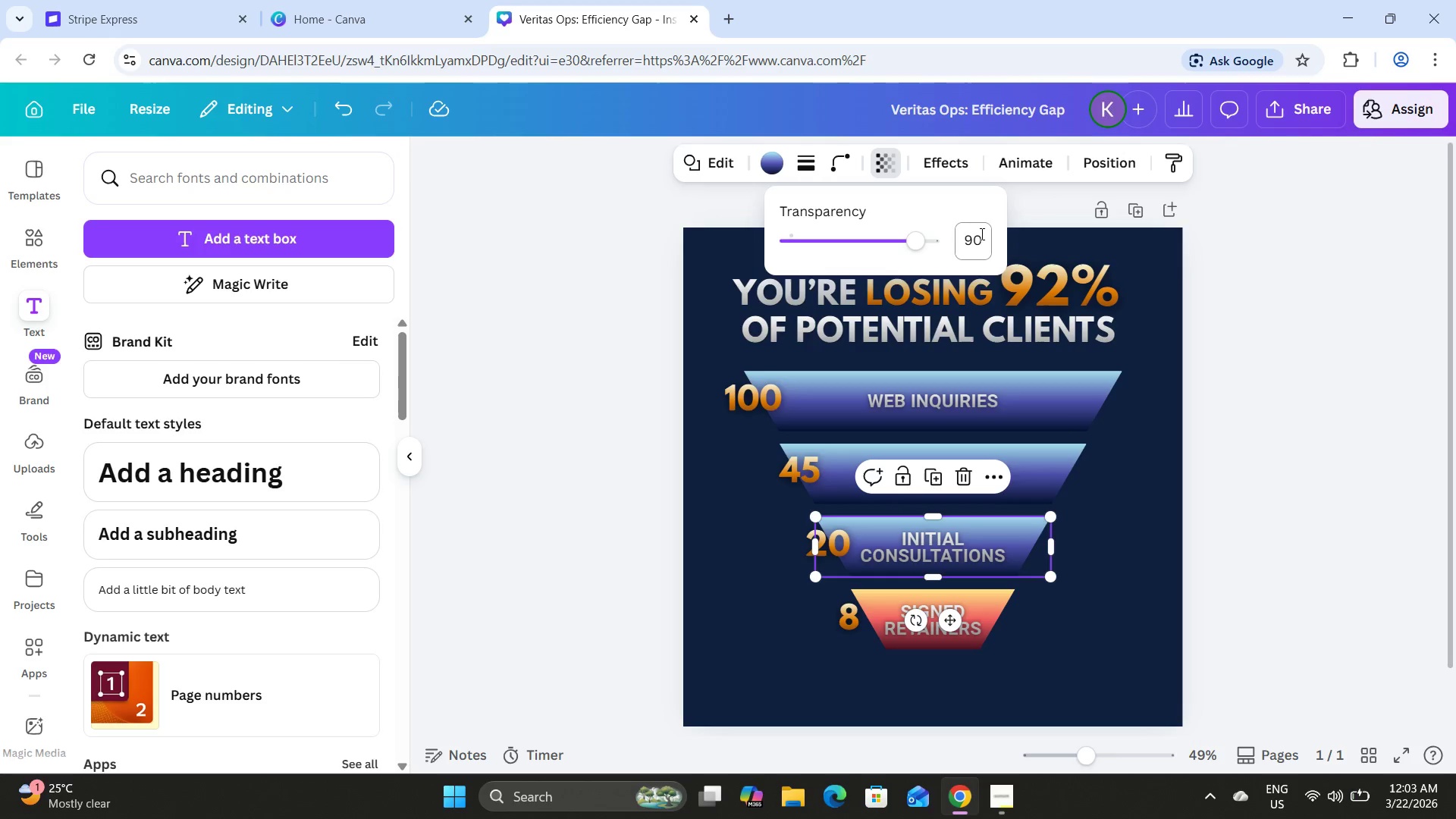 
key(NumpadEnter)
 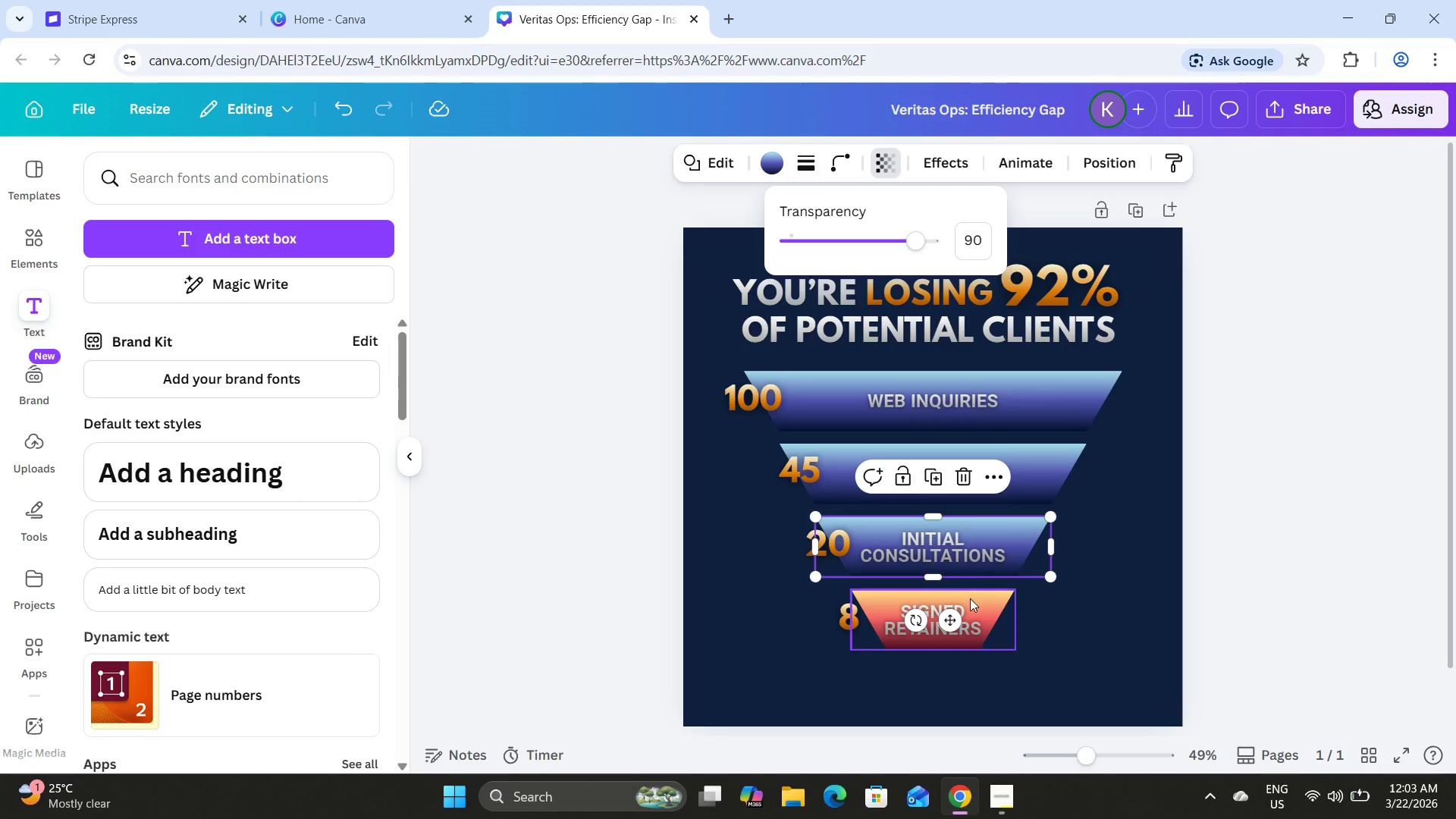 
left_click([971, 599])
 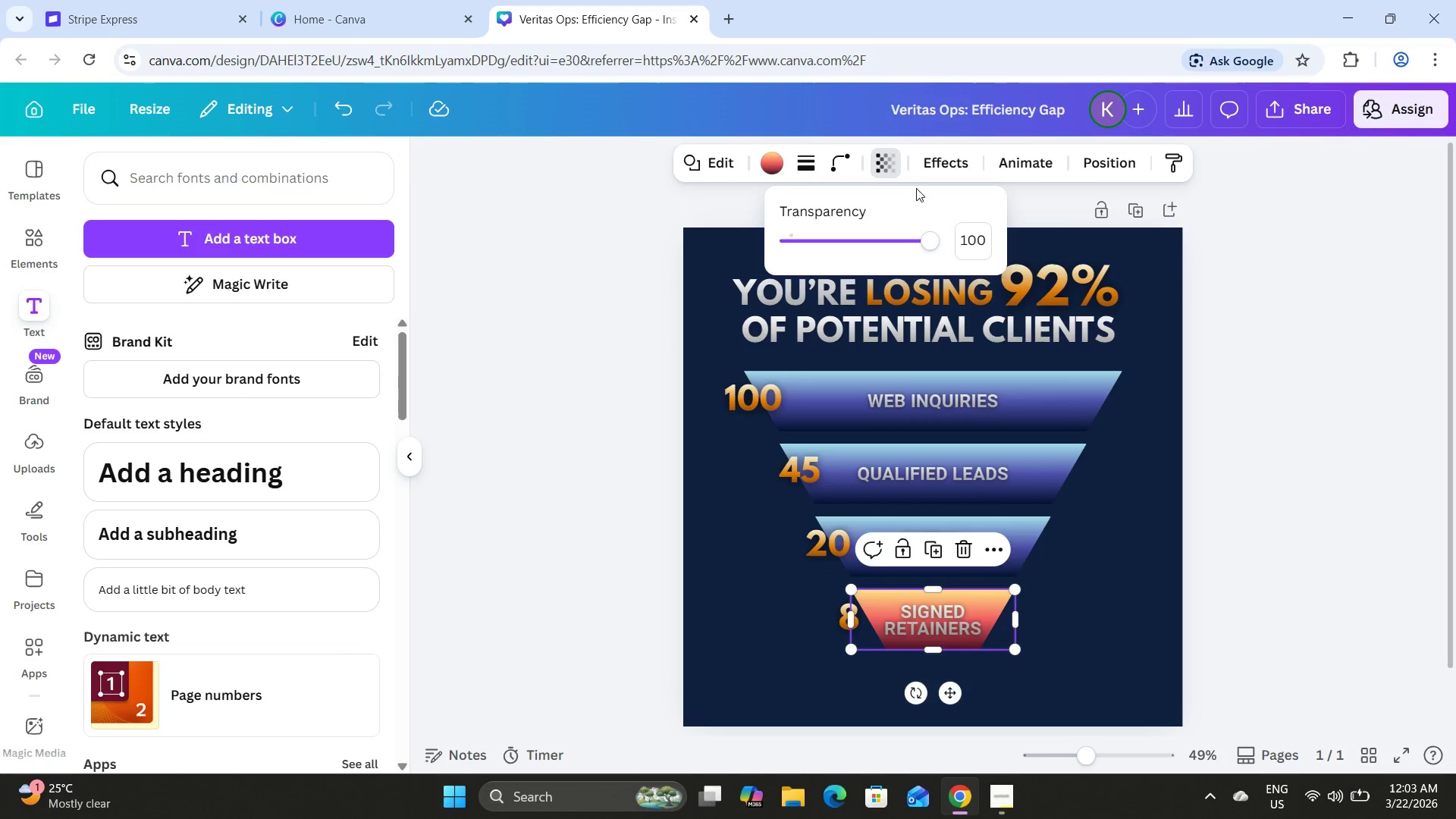 
left_click([989, 243])
 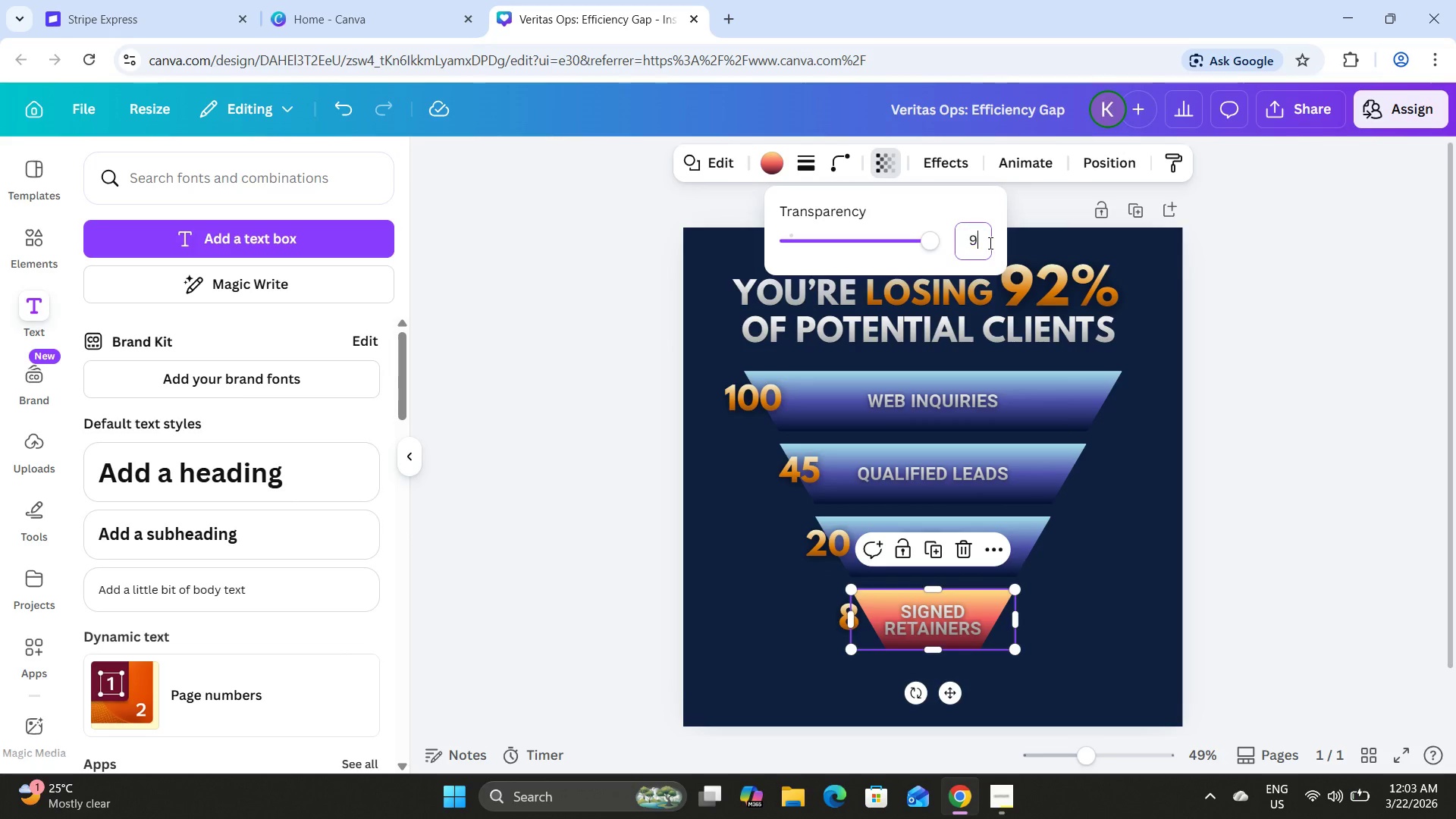 
key(Numpad9)
 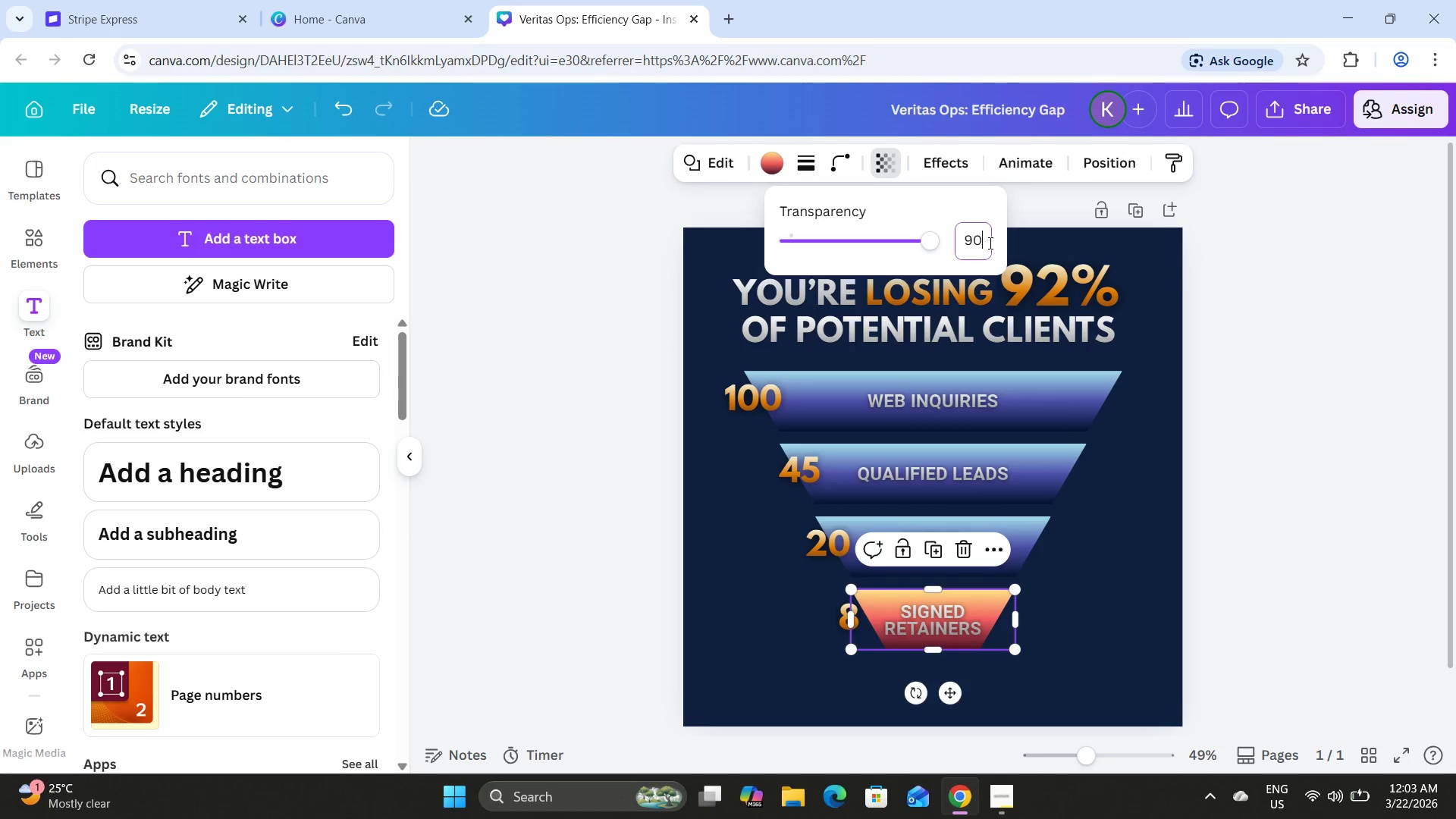 
key(Numpad0)
 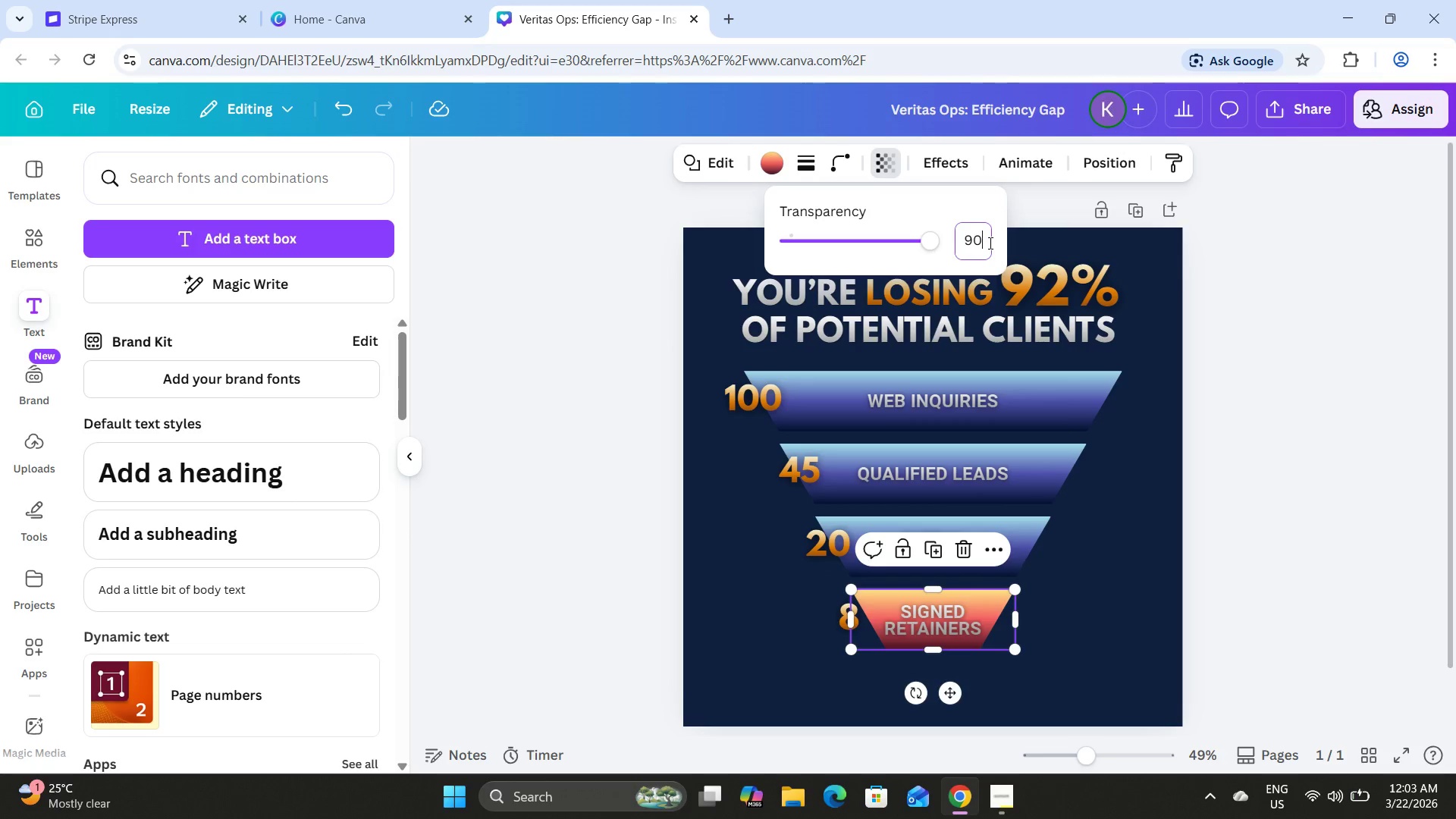 
key(NumpadEnter)
 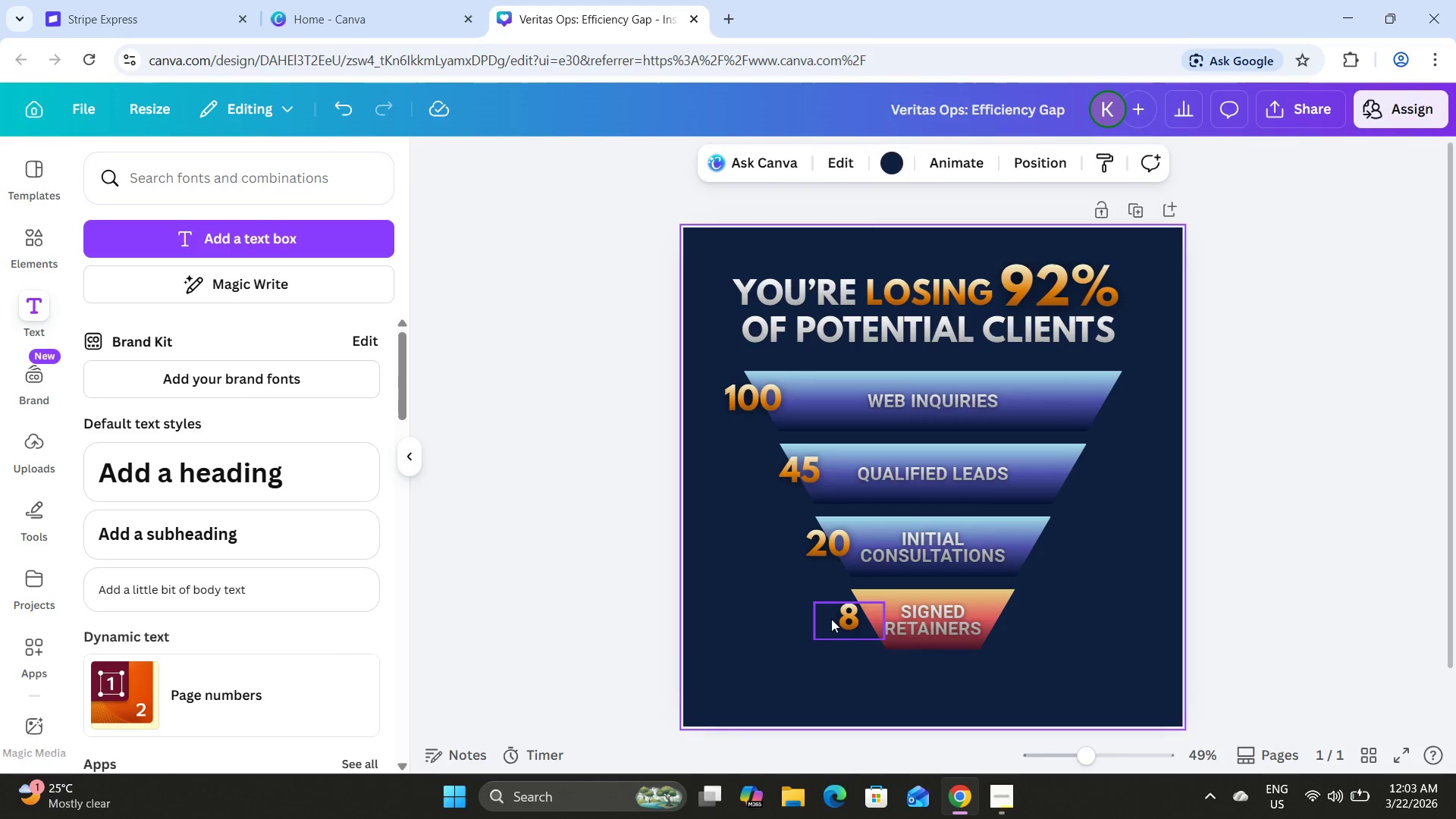 
left_click_drag(start_coordinate=[1087, 750], to_coordinate=[1112, 761])
 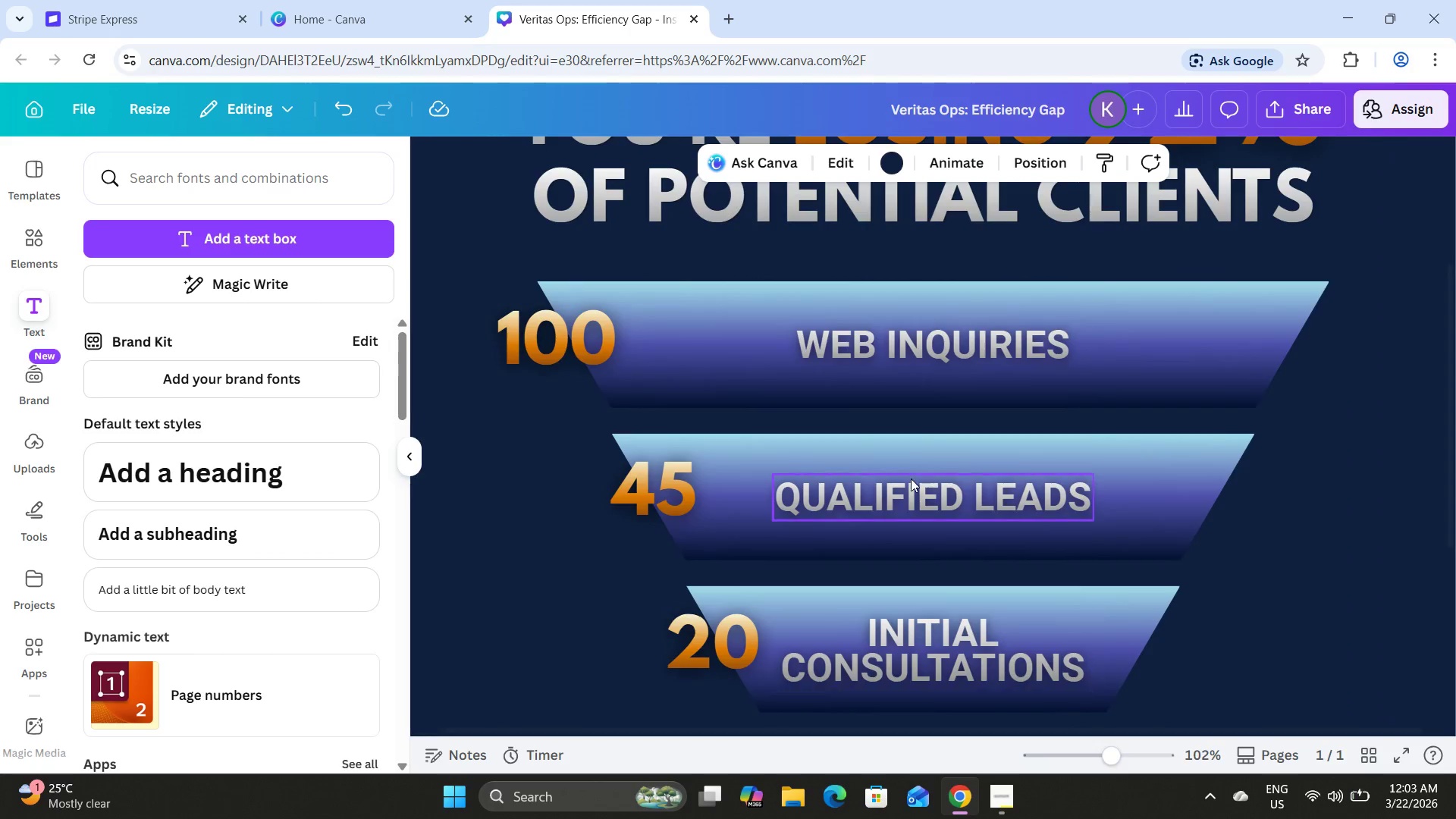 
scroll: coordinate [911, 479], scroll_direction: down, amount: 3.0
 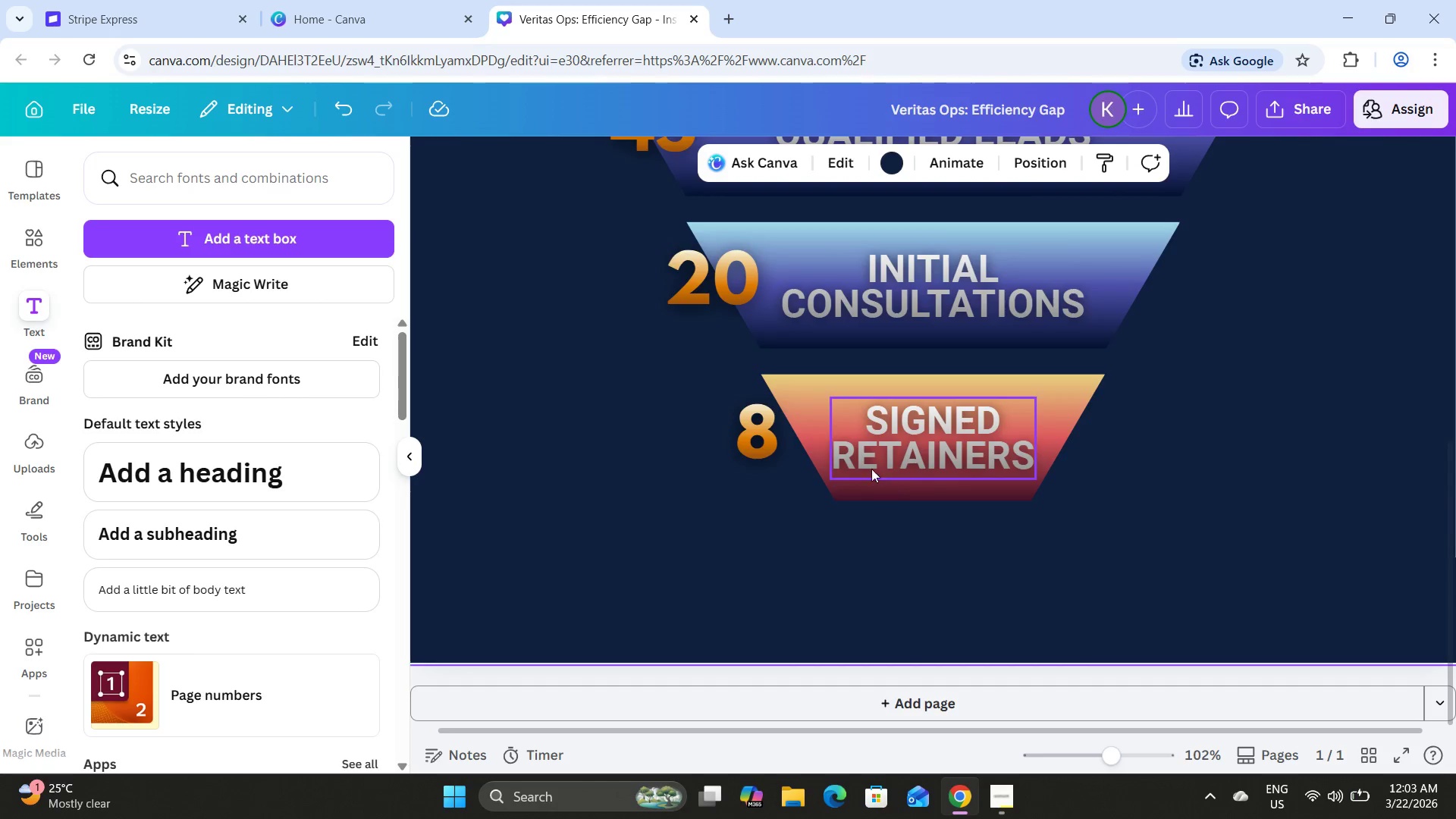 
scroll: coordinate [871, 467], scroll_direction: up, amount: 2.0
 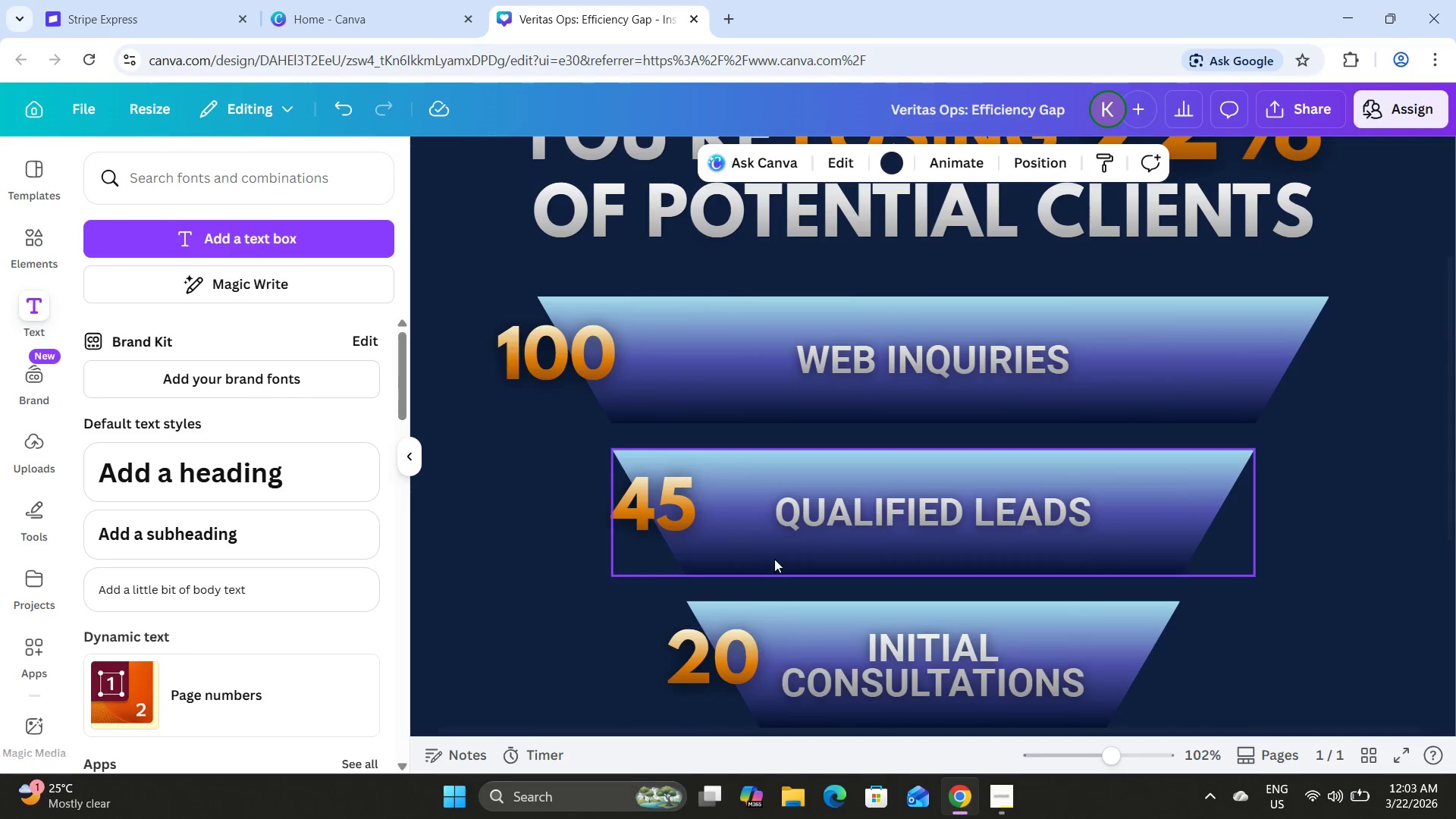 
scroll: coordinate [774, 546], scroll_direction: down, amount: 3.0
 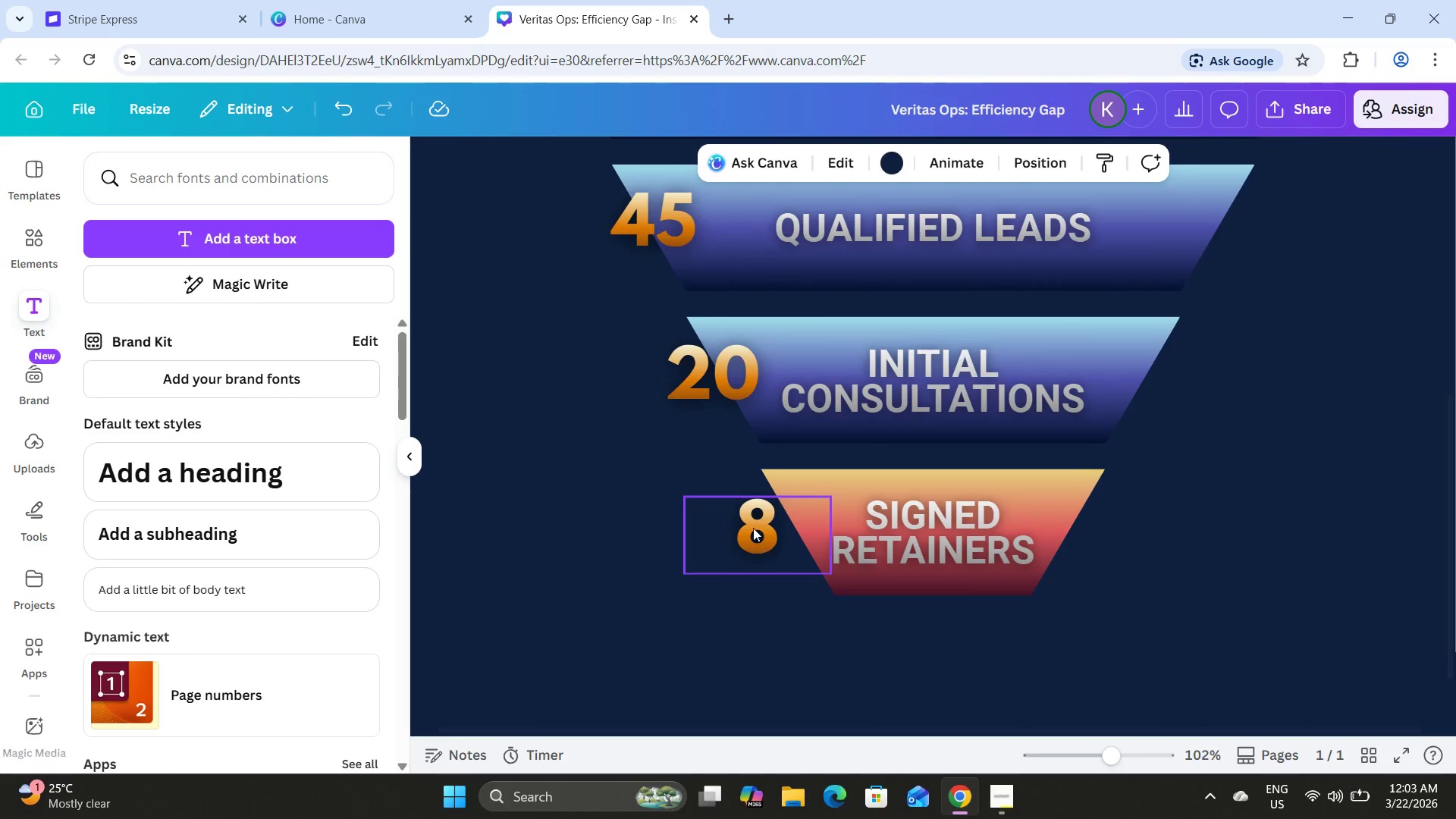 
left_click([745, 518])
 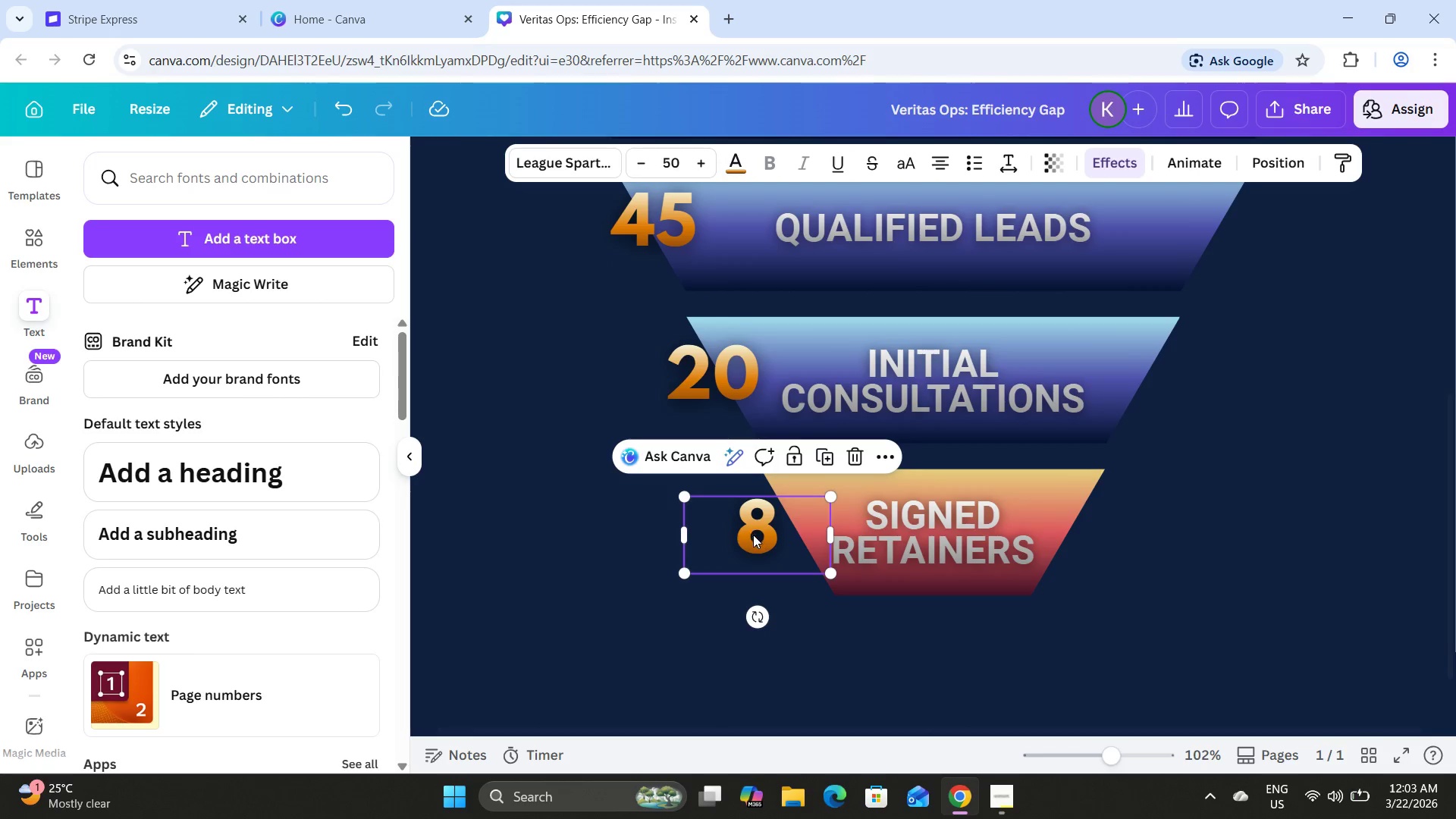 
left_click_drag(start_coordinate=[753, 535], to_coordinate=[768, 533])
 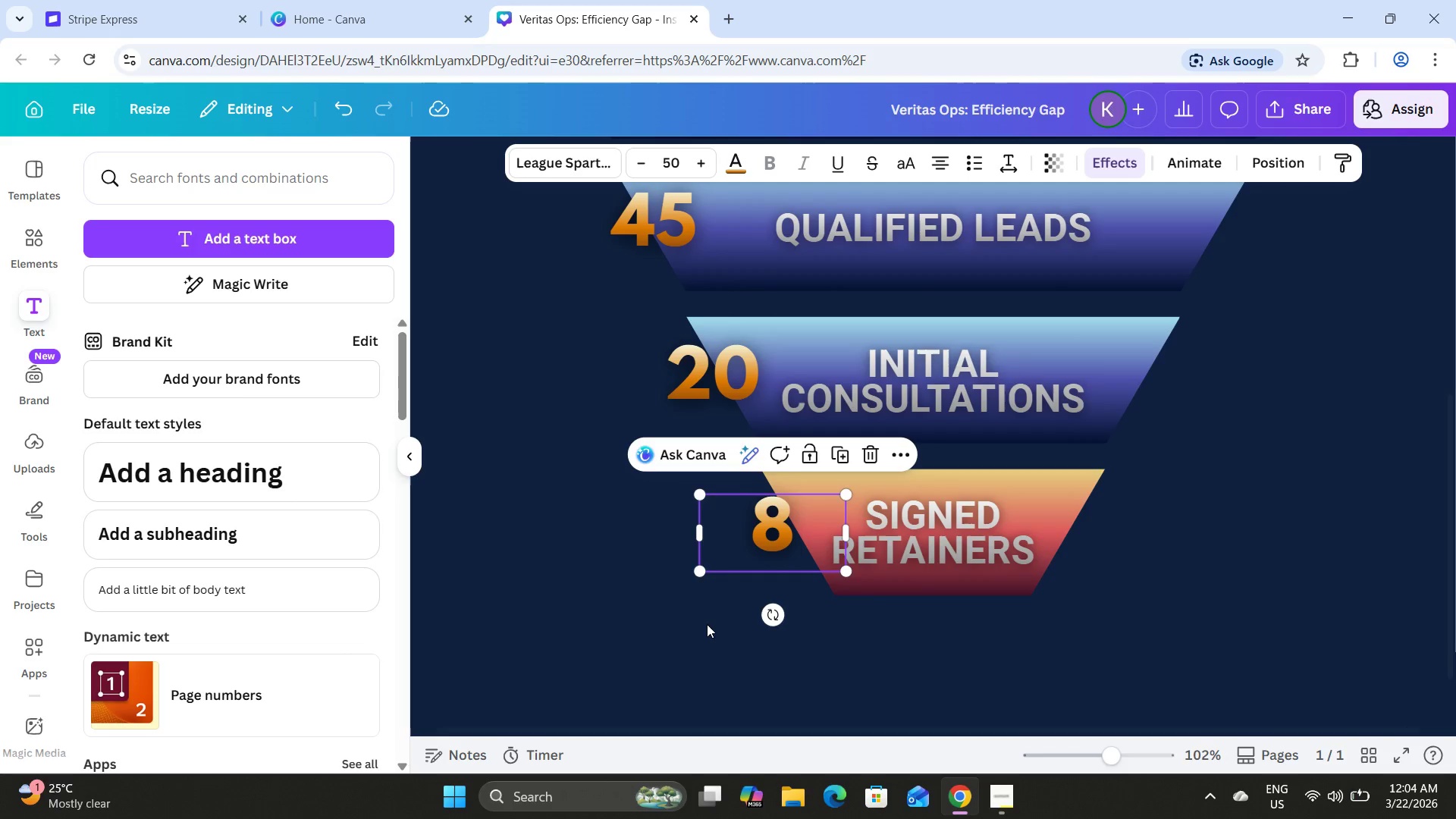 
left_click([707, 624])
 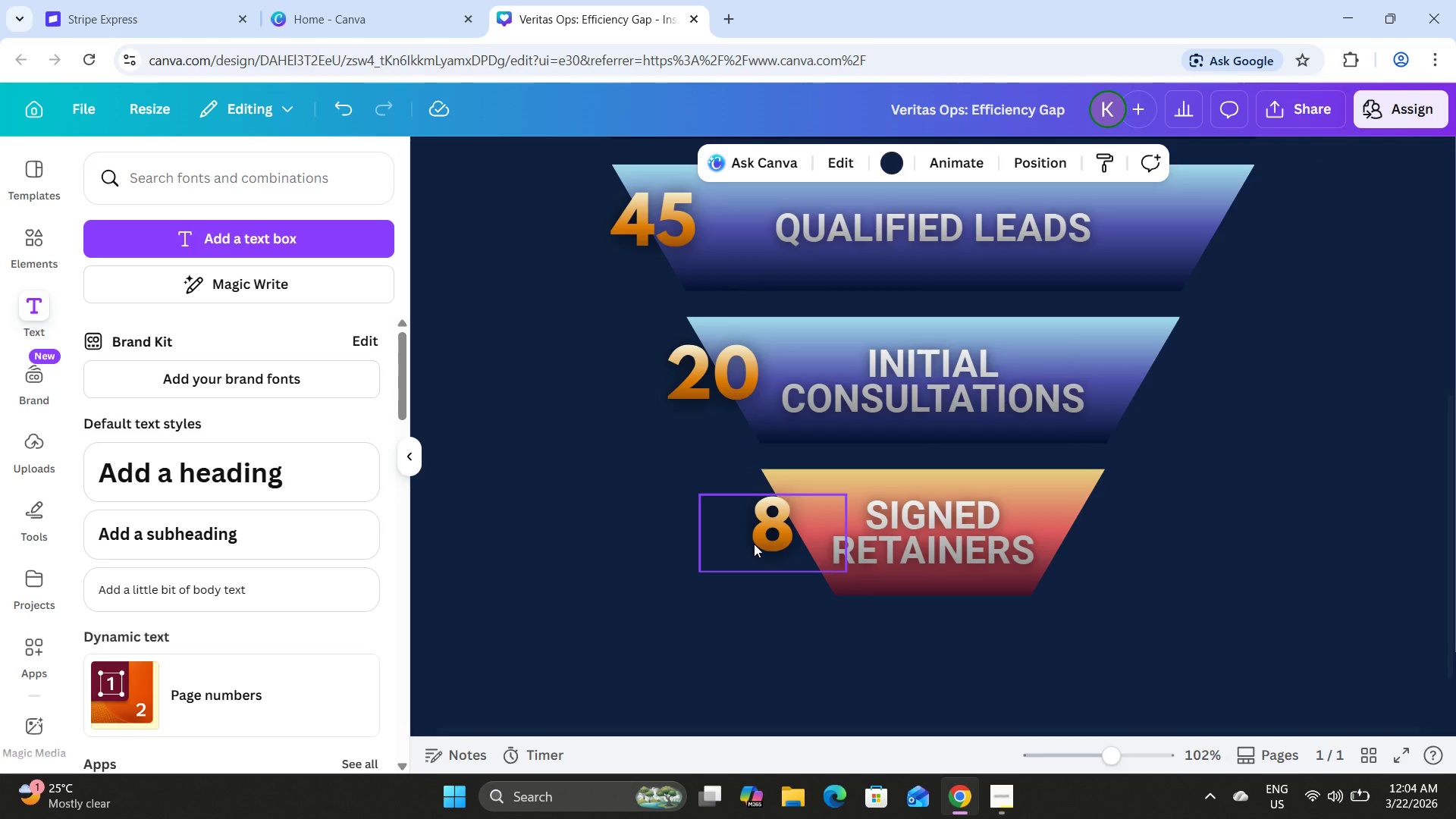 
left_click([754, 543])
 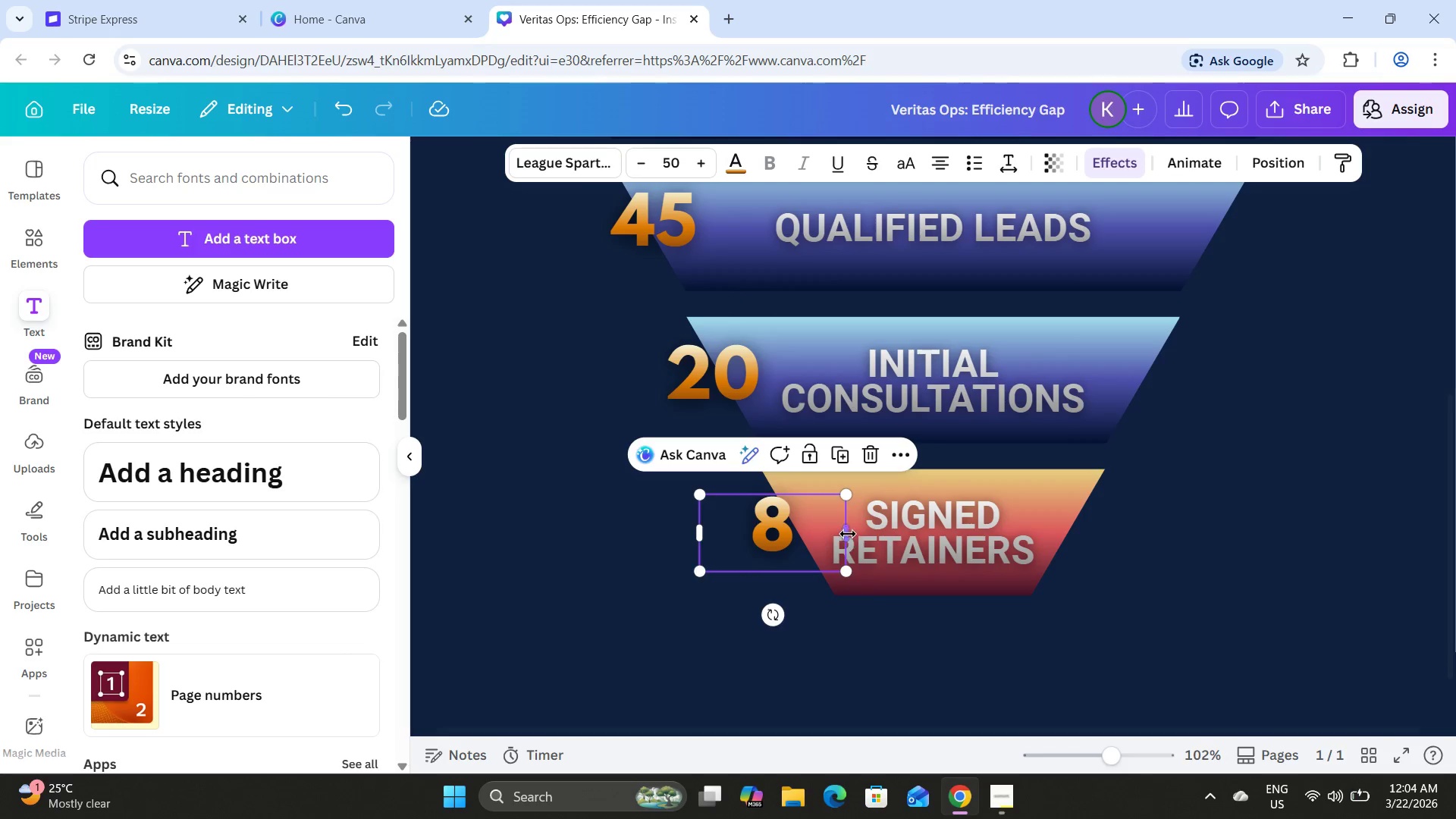 
left_click_drag(start_coordinate=[848, 533], to_coordinate=[761, 527])
 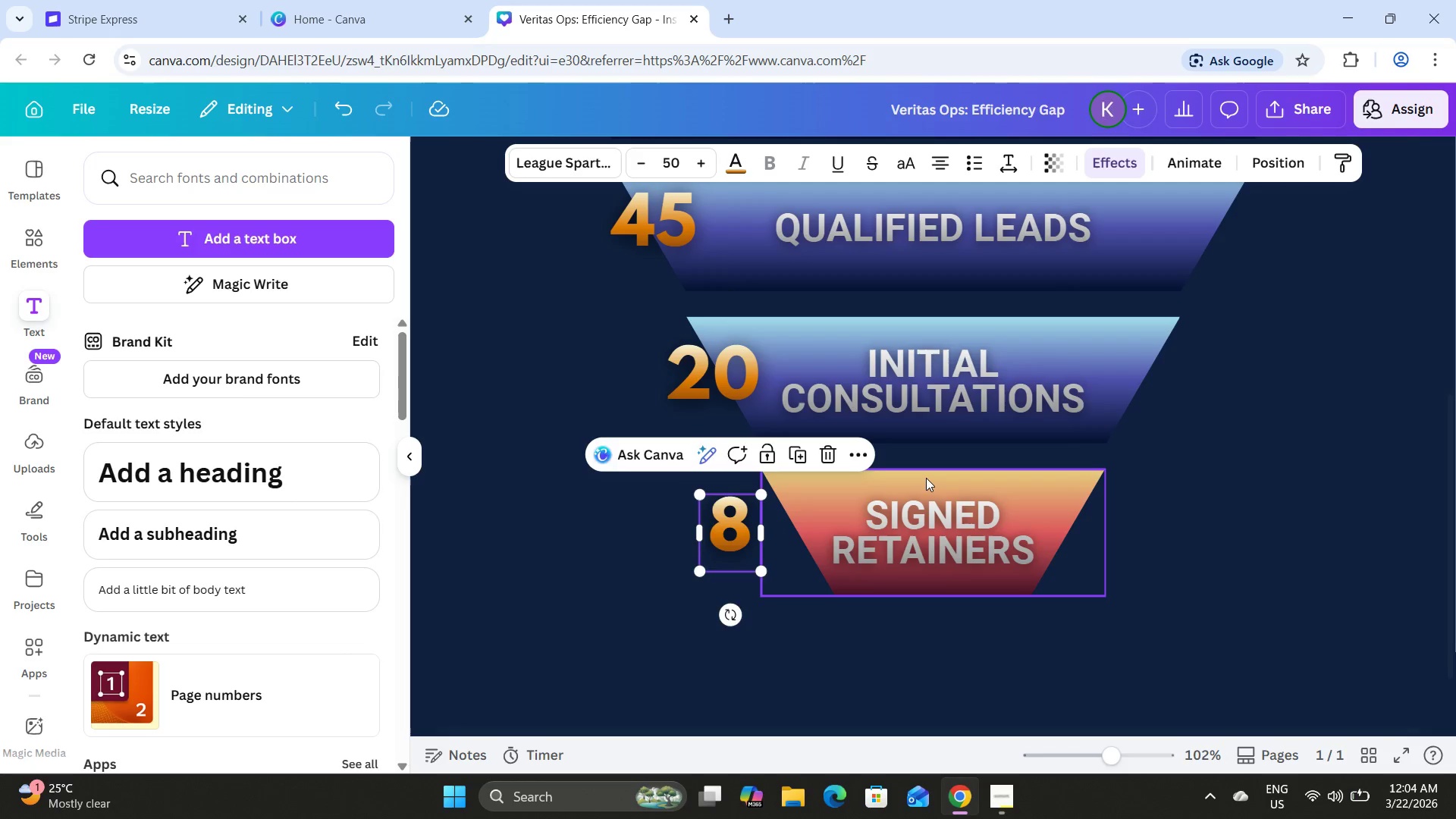 
key(ArrowRight)
 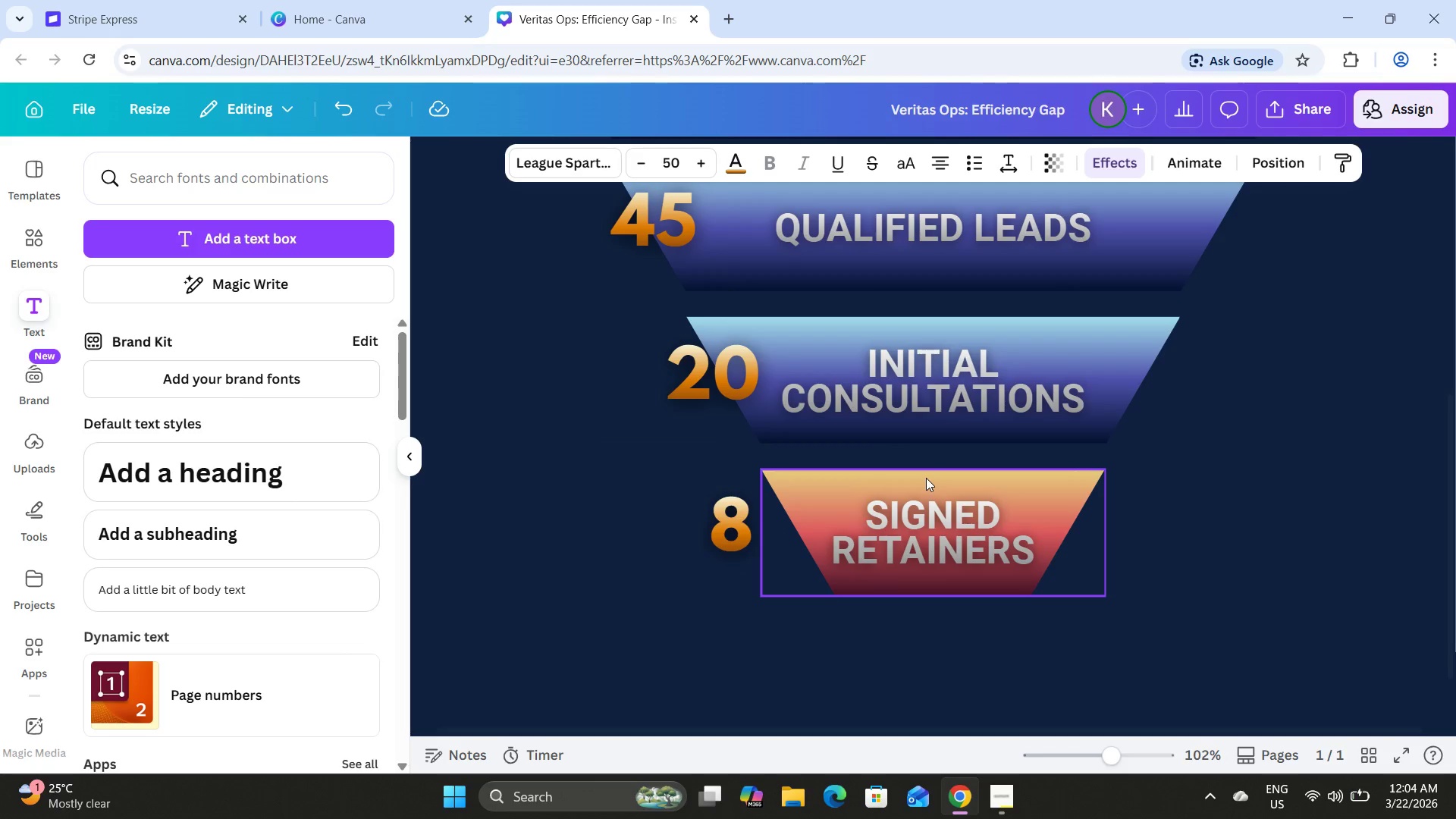 
key(ArrowRight)
 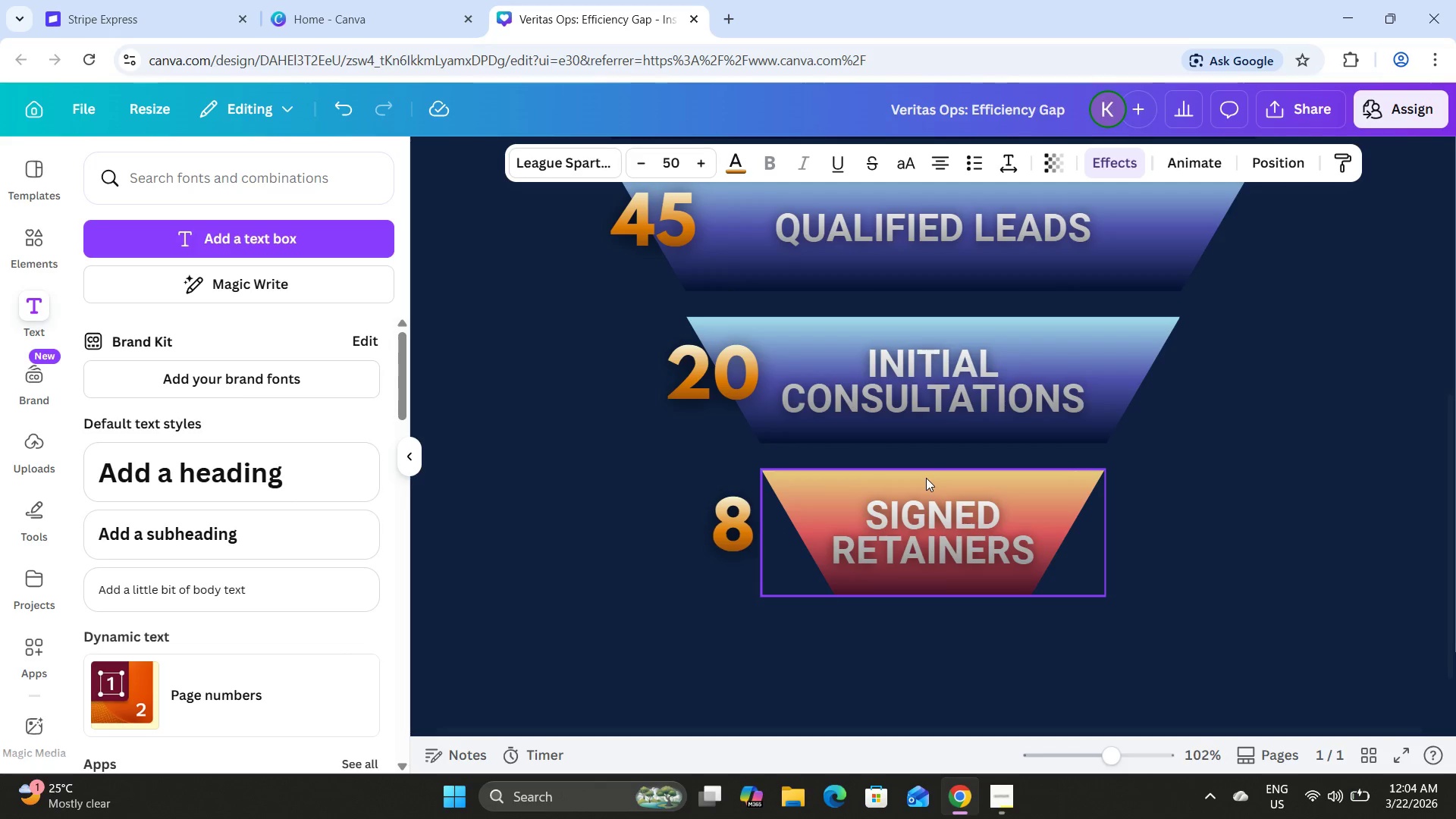 
key(ArrowRight)
 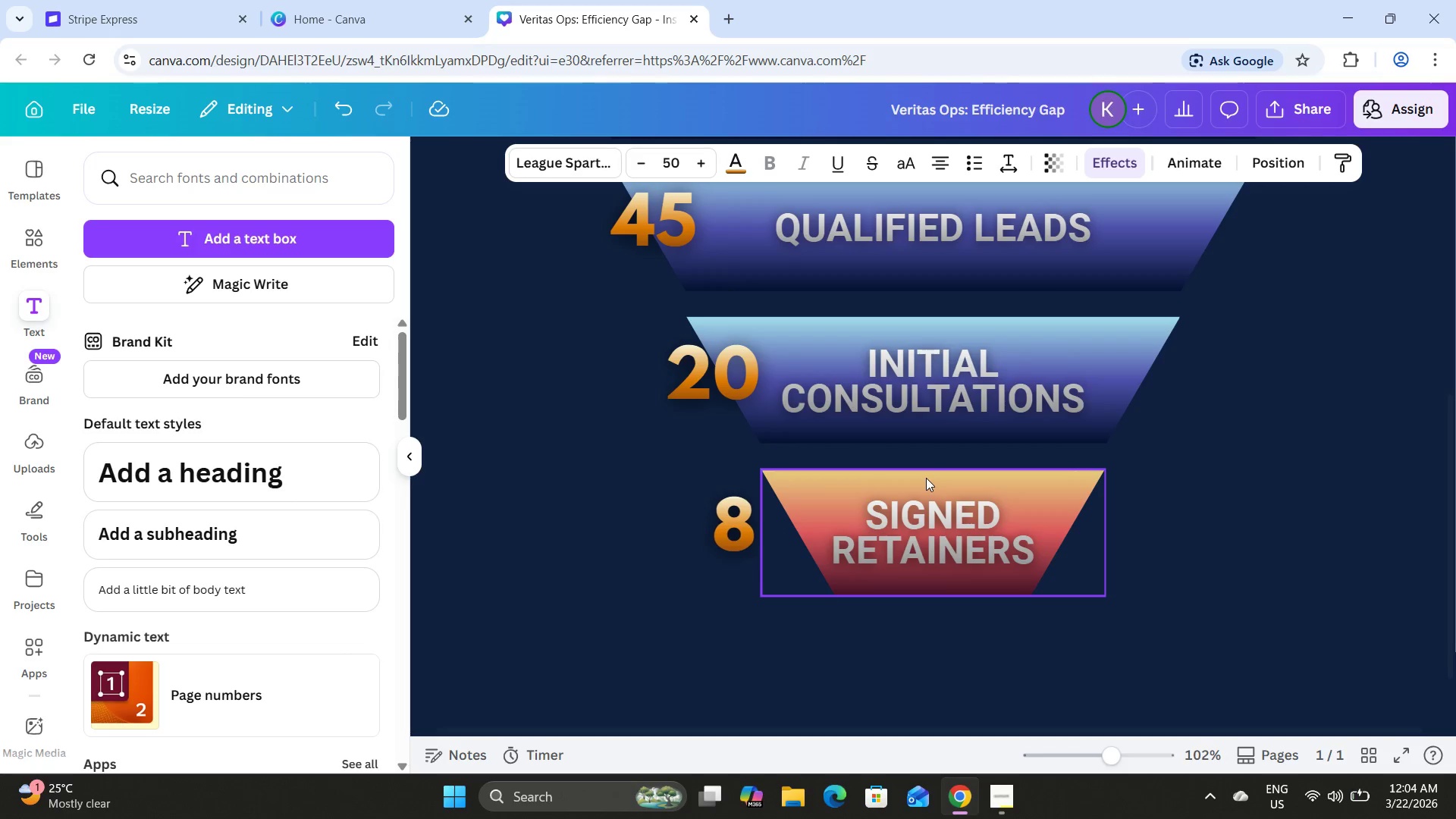 
hold_key(key=ArrowRight, duration=1.5)
 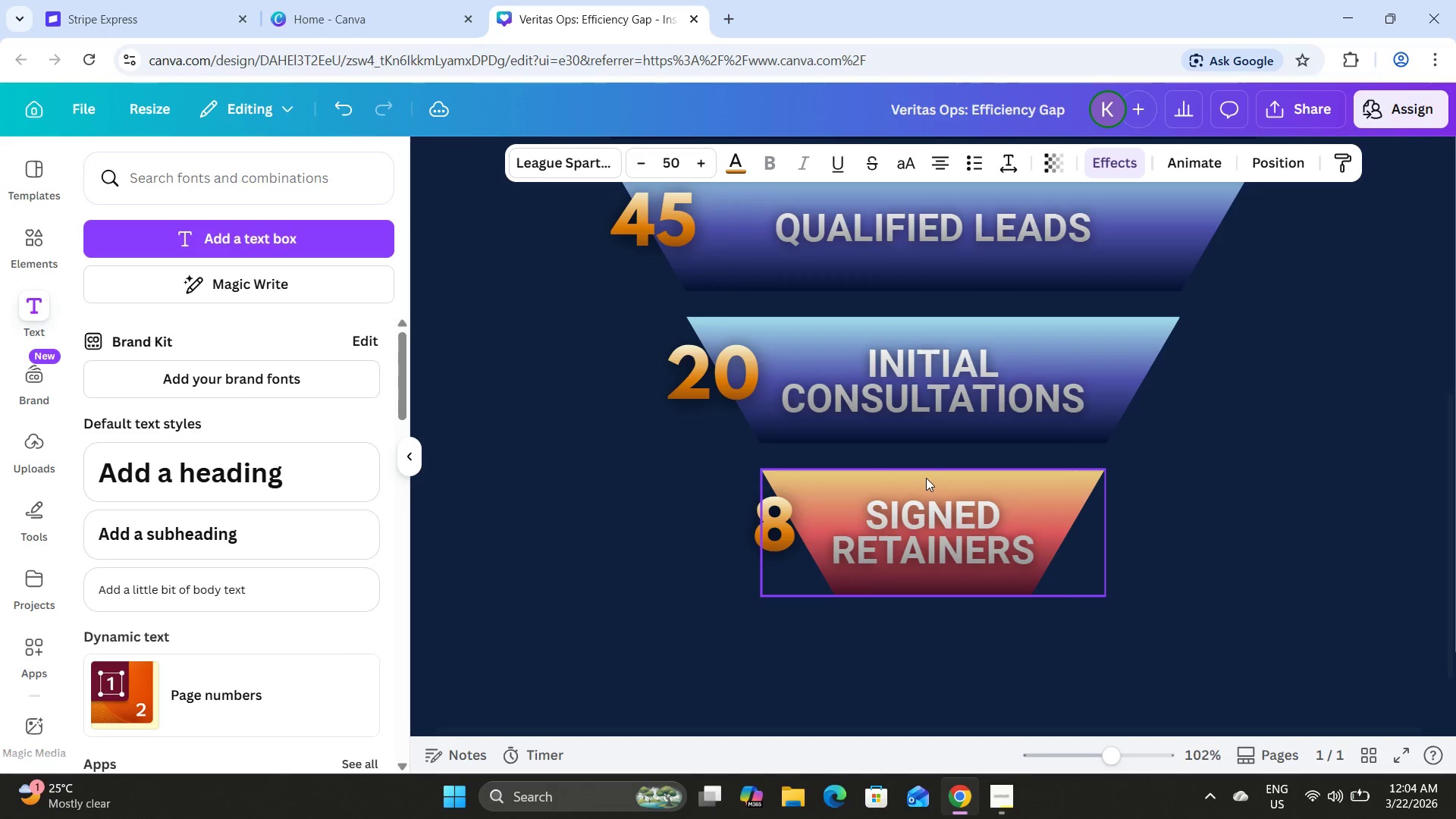 
hold_key(key=ArrowRight, duration=0.31)
 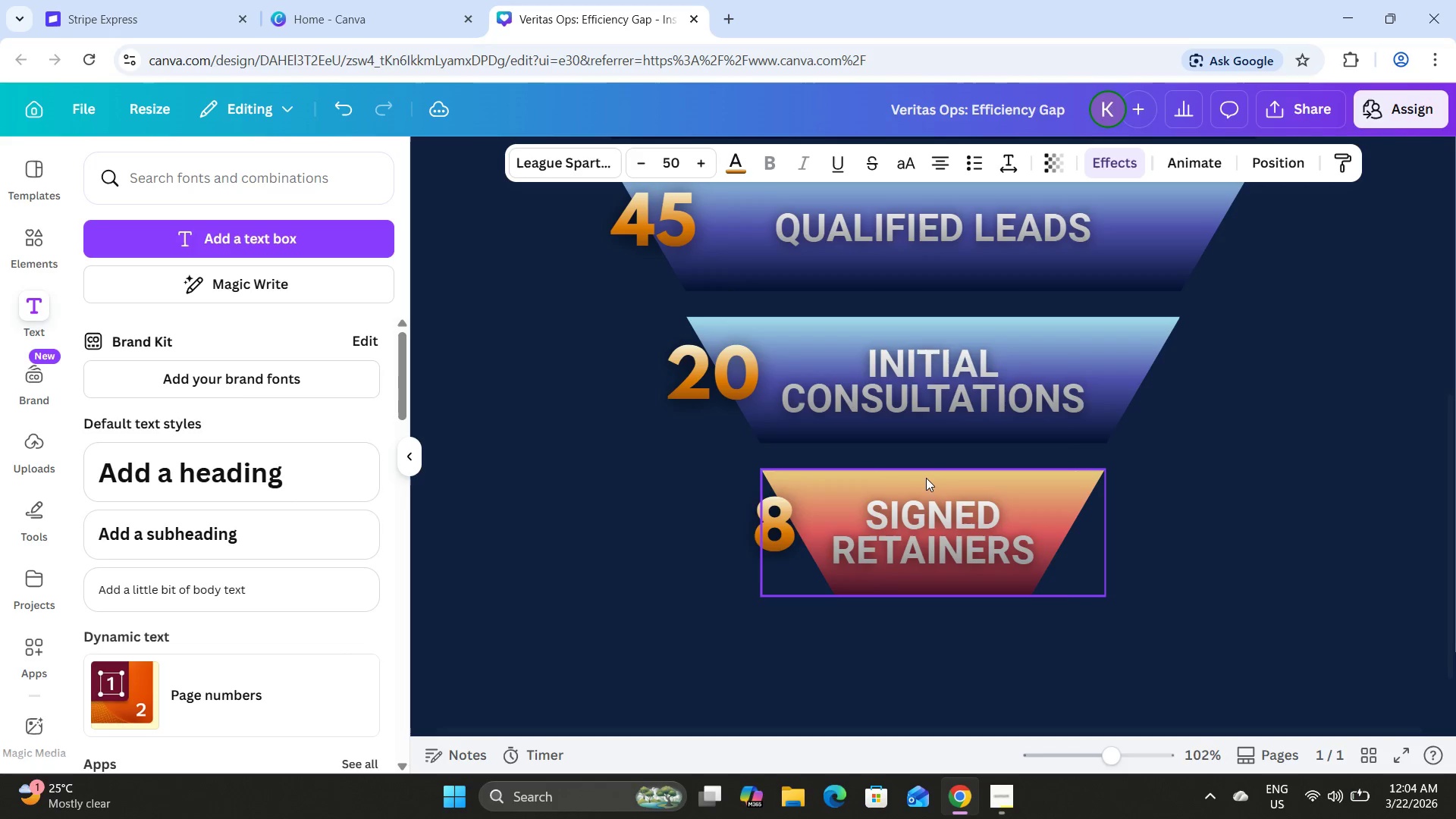 
key(ArrowRight)
 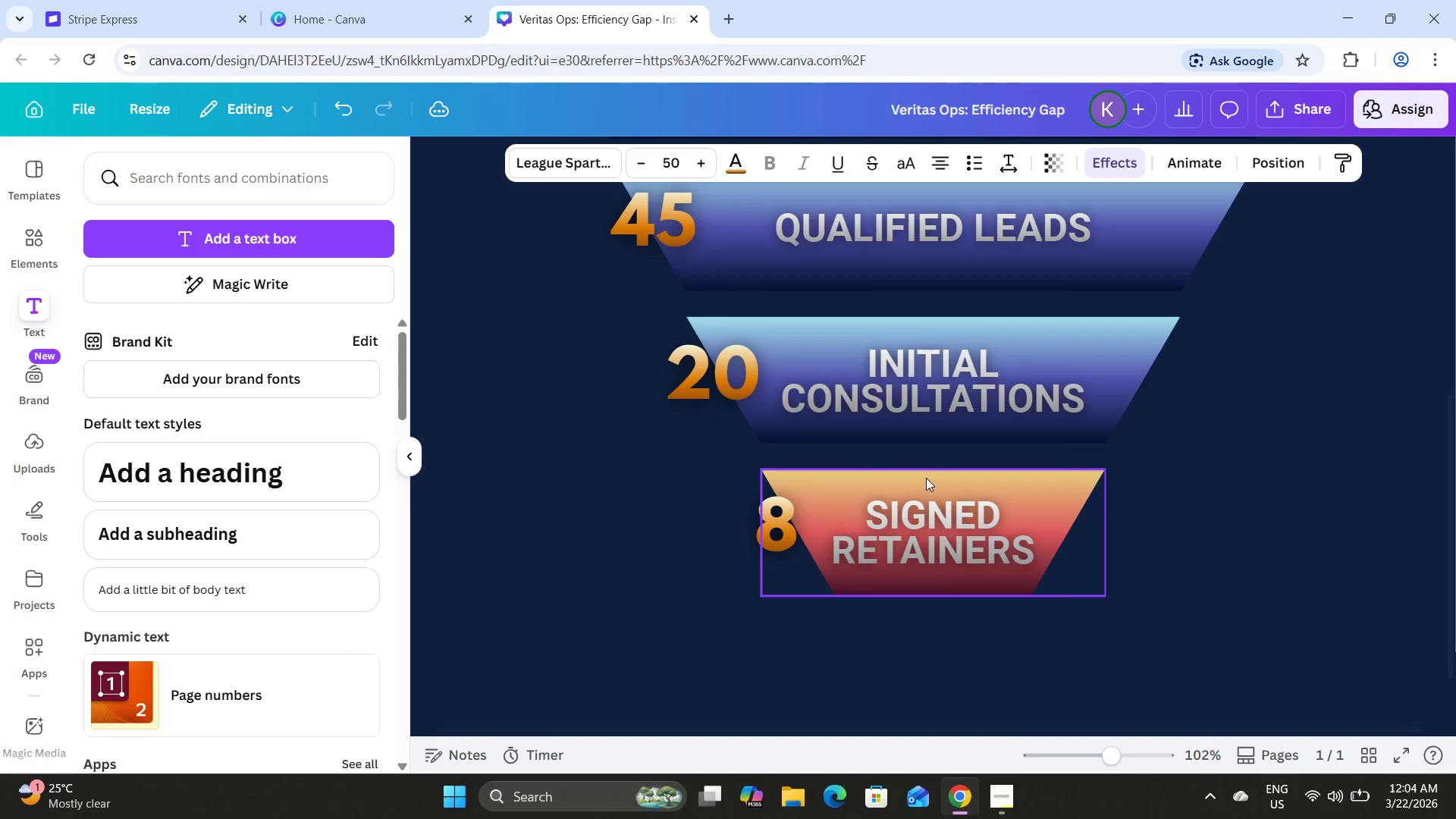 
hold_key(key=ArrowRight, duration=0.66)
 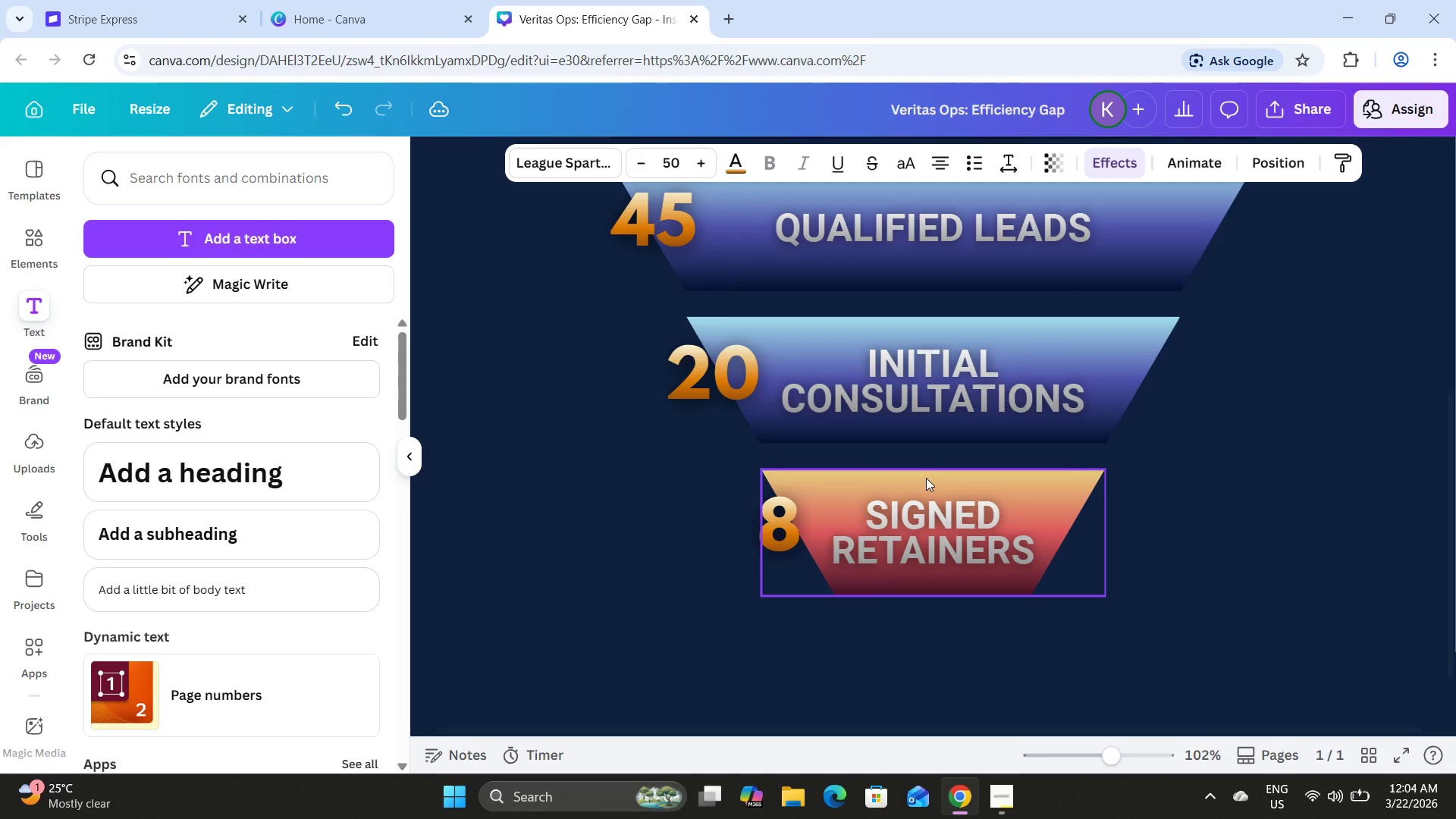 
key(ArrowRight)
 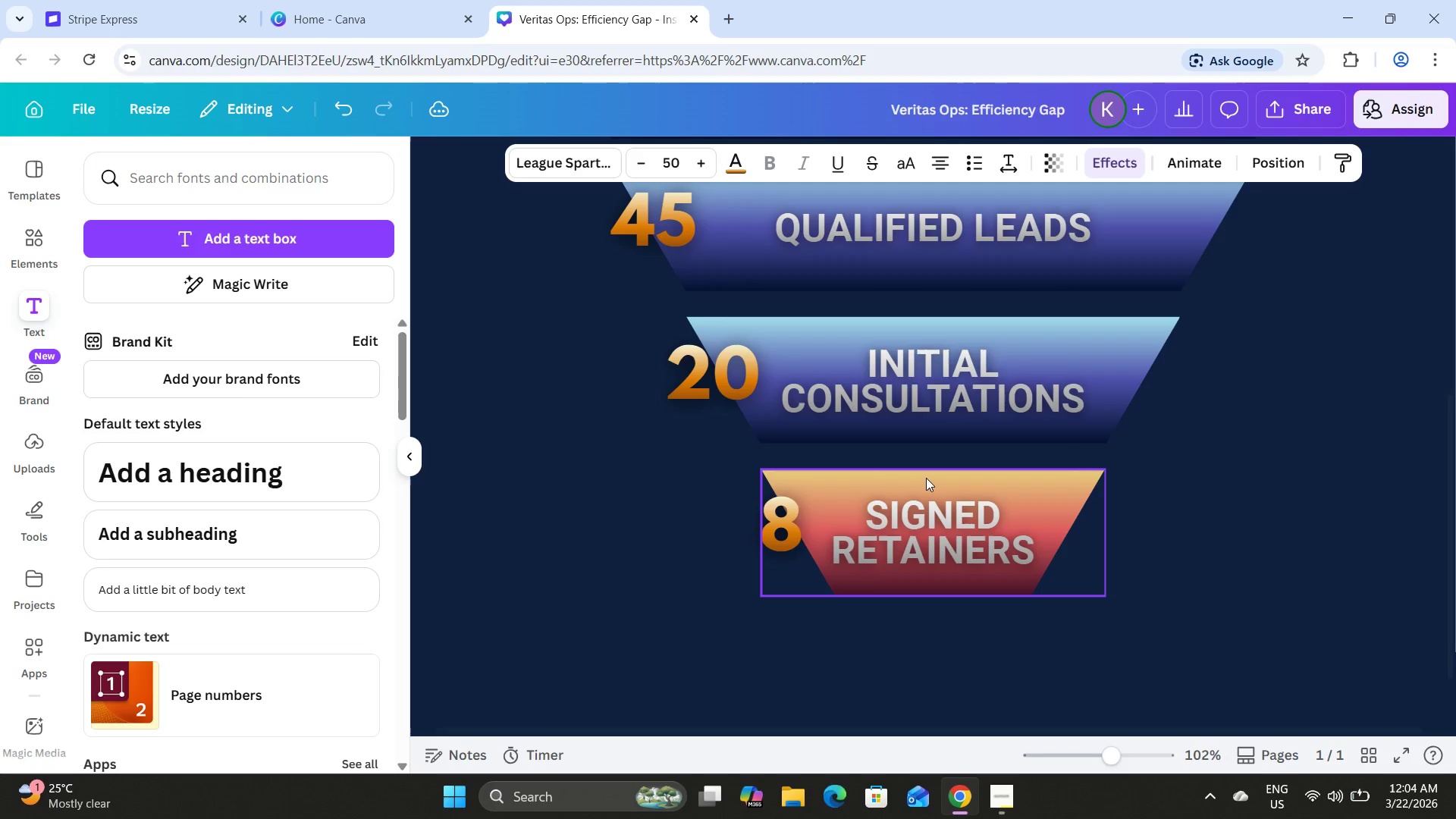 
key(ArrowRight)
 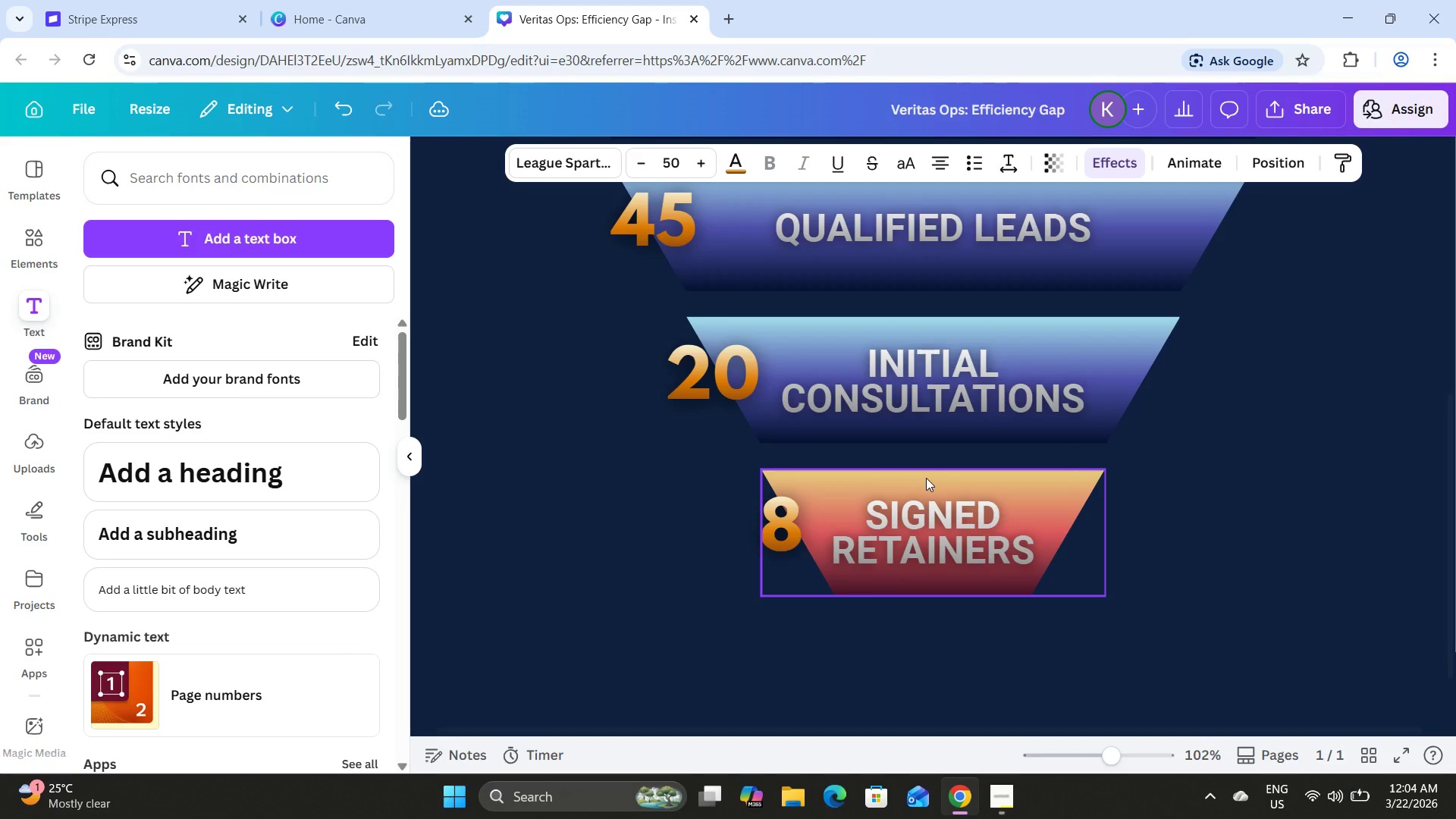 
key(ArrowRight)
 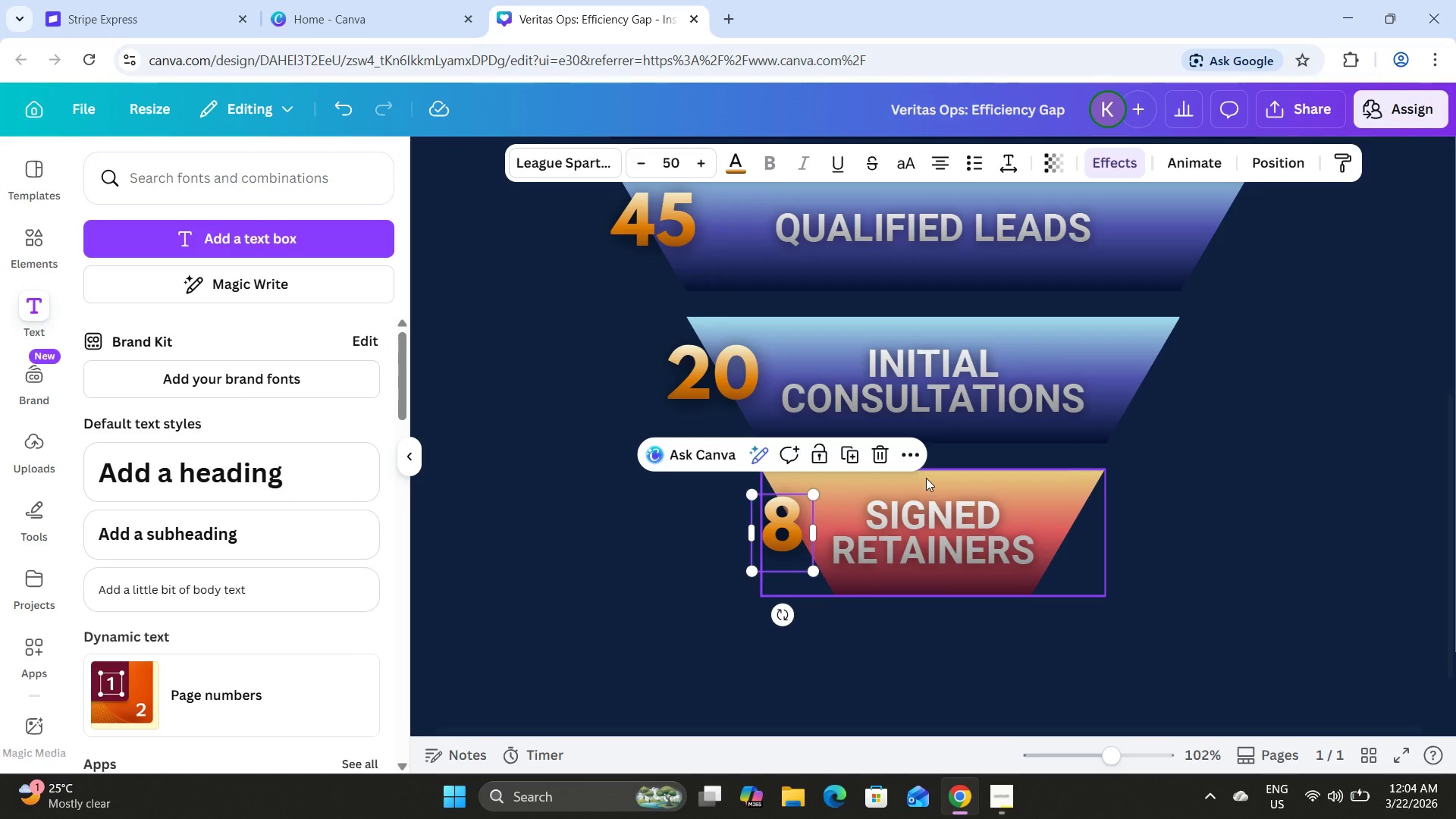 
key(ArrowDown)
 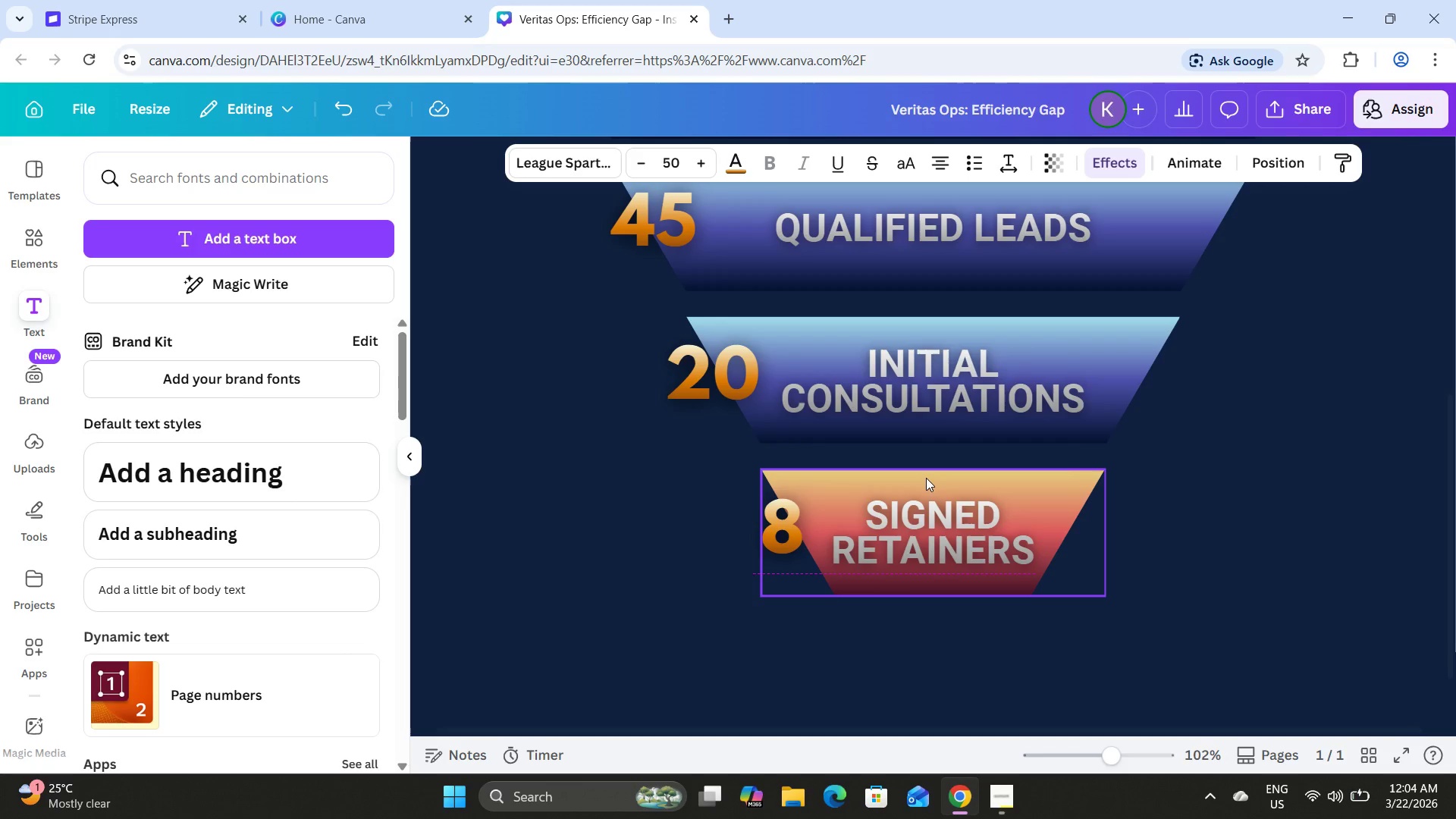 
key(ArrowDown)
 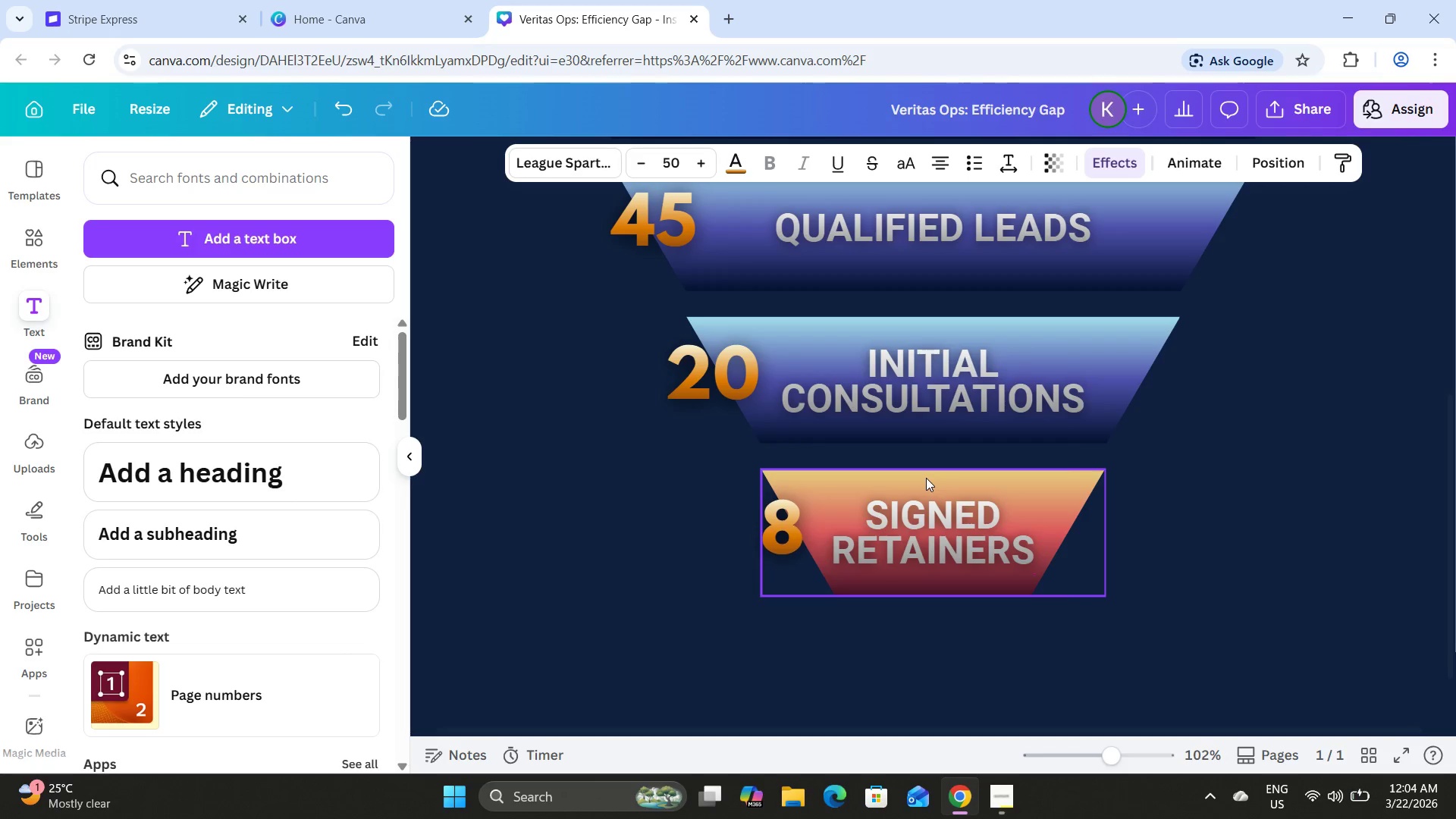 
key(ArrowDown)
 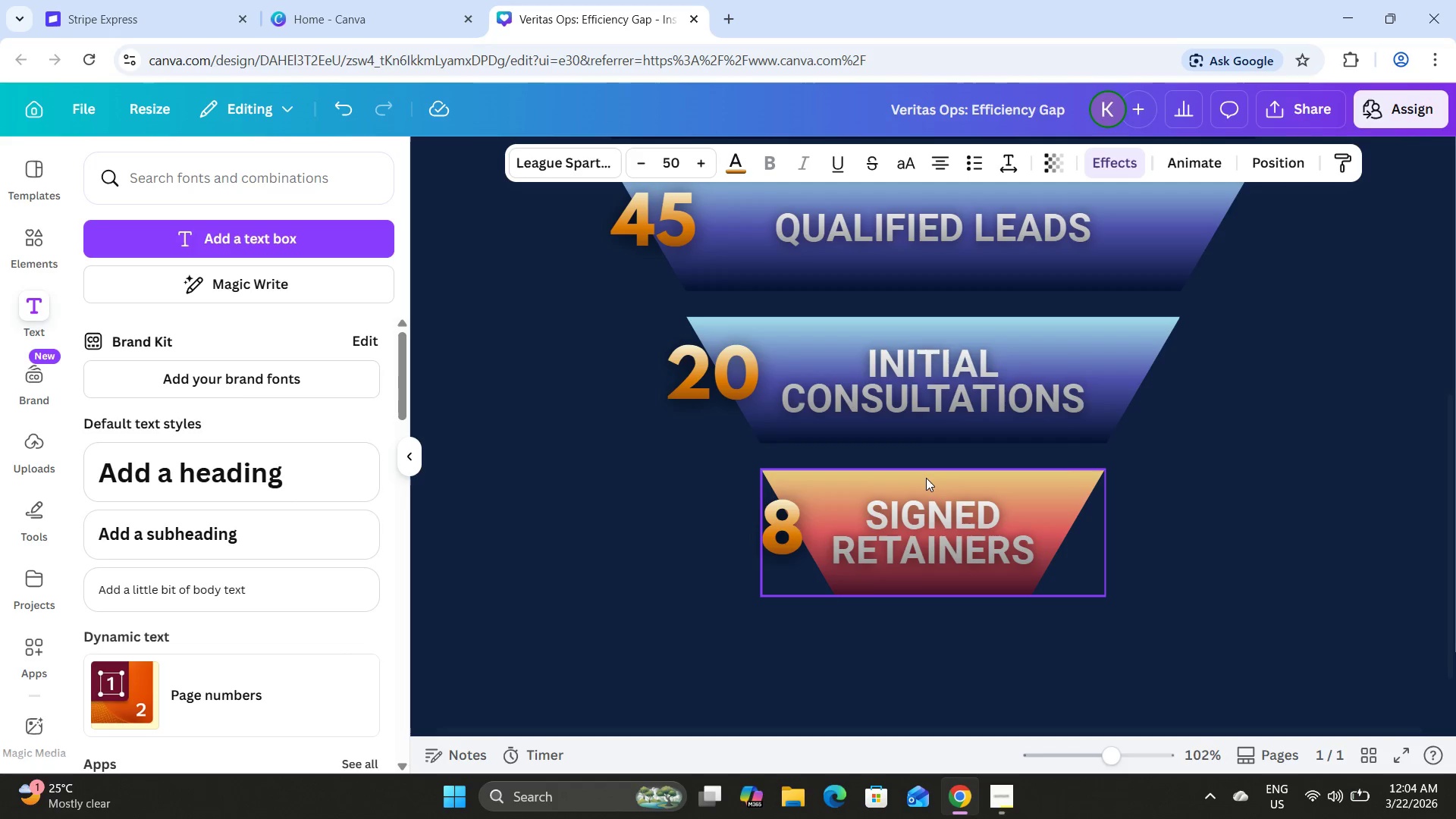 
key(ArrowDown)
 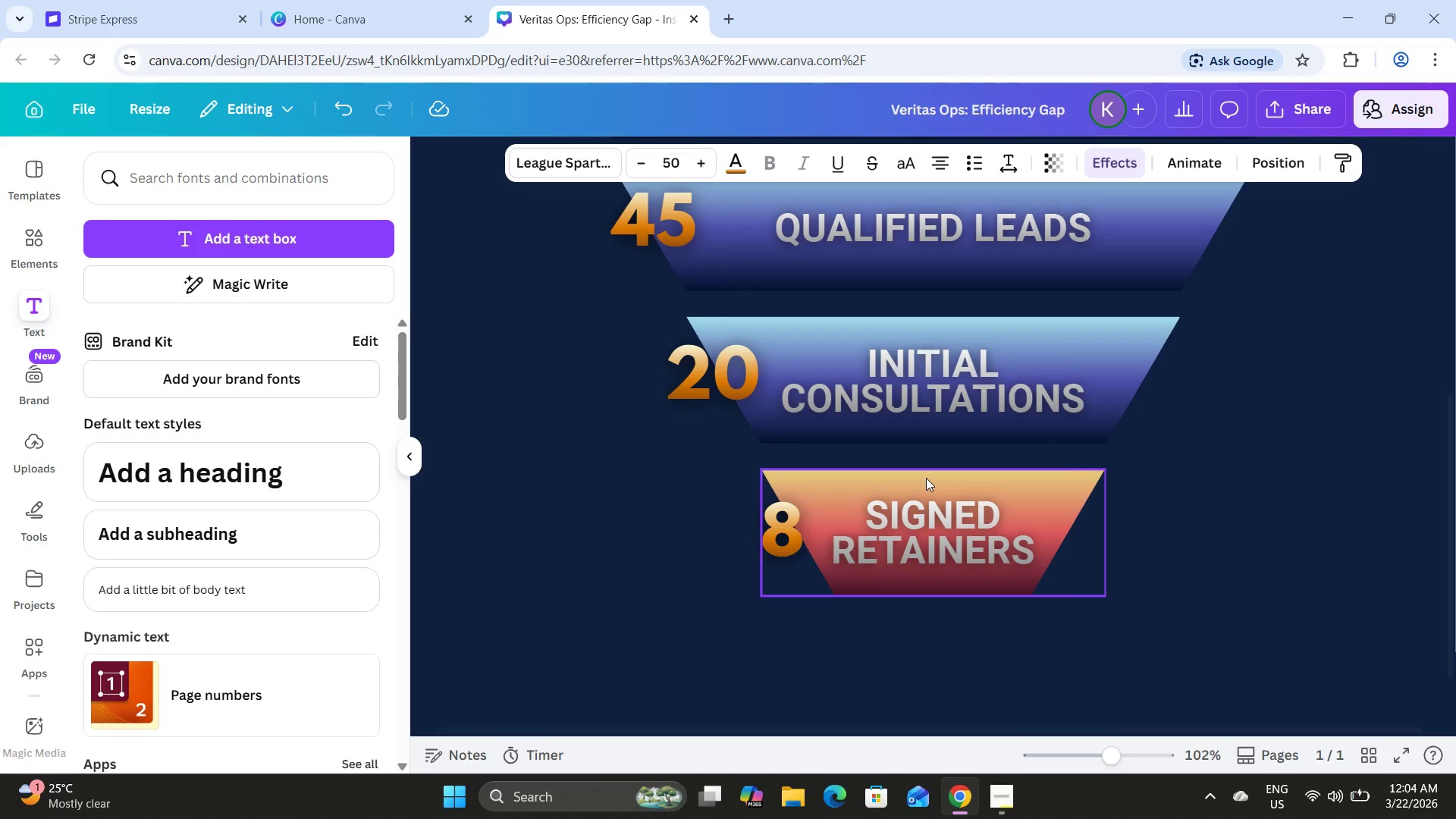 
key(ArrowDown)
 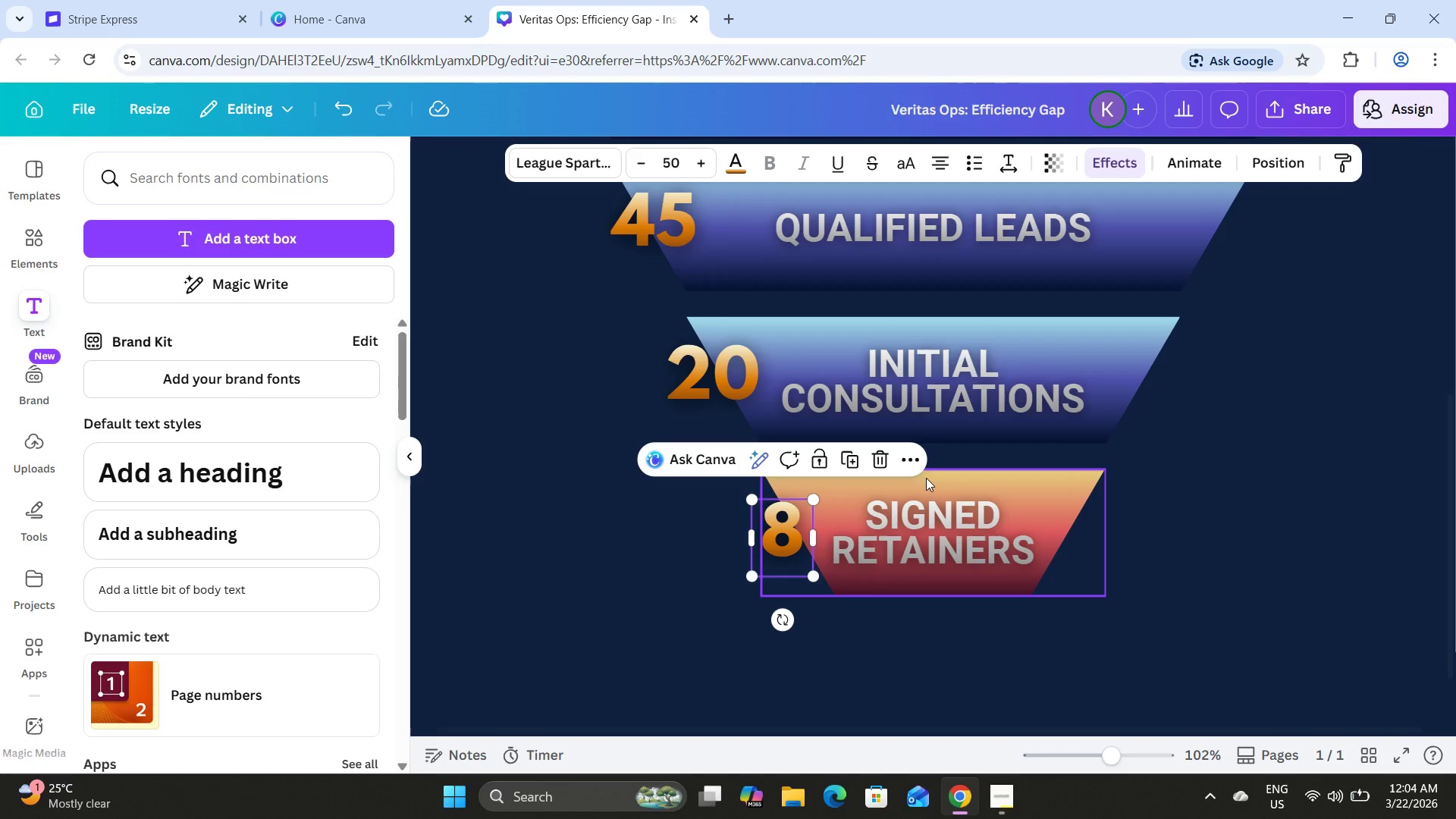 
key(ArrowUp)
 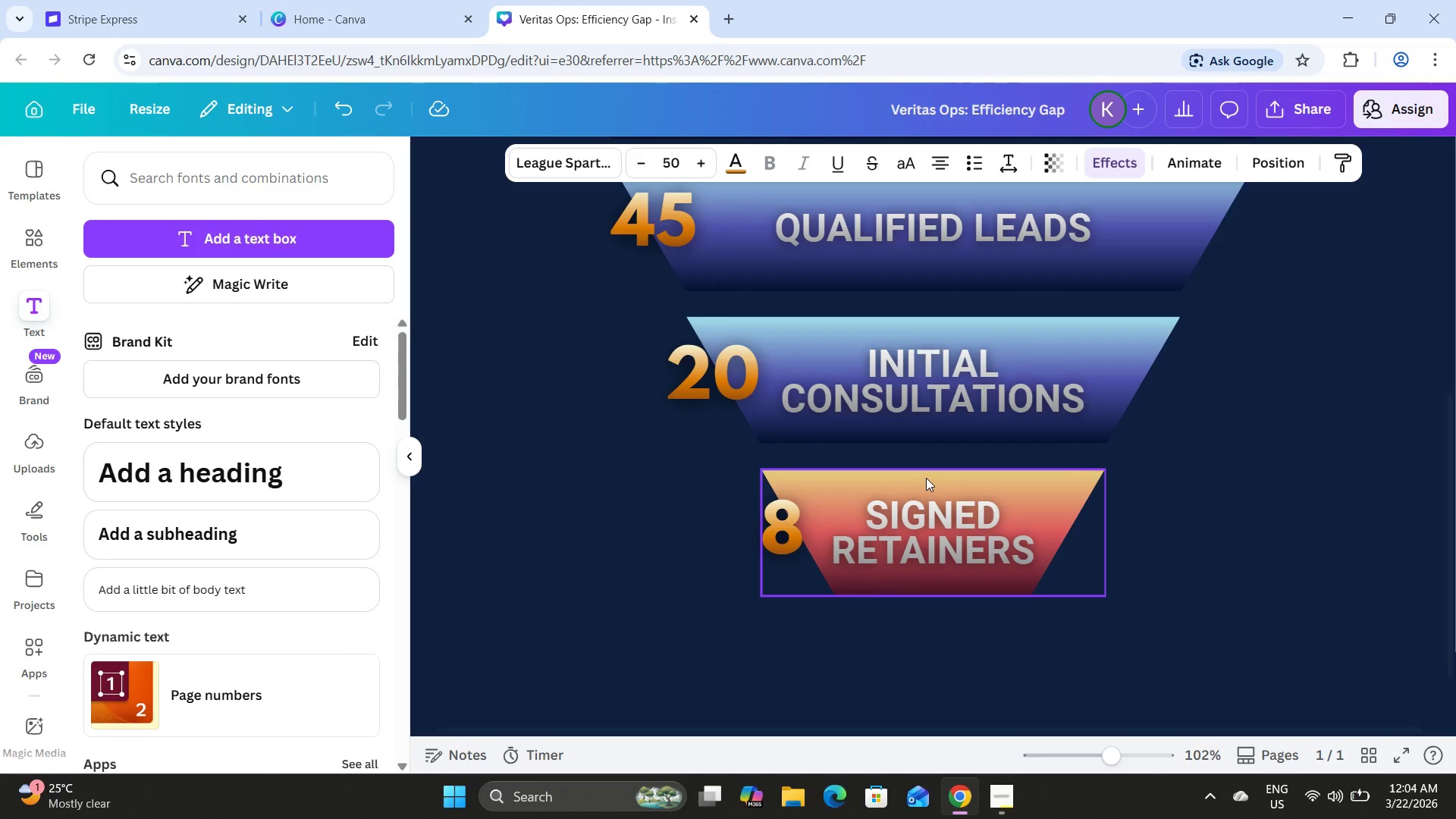 
key(ArrowUp)
 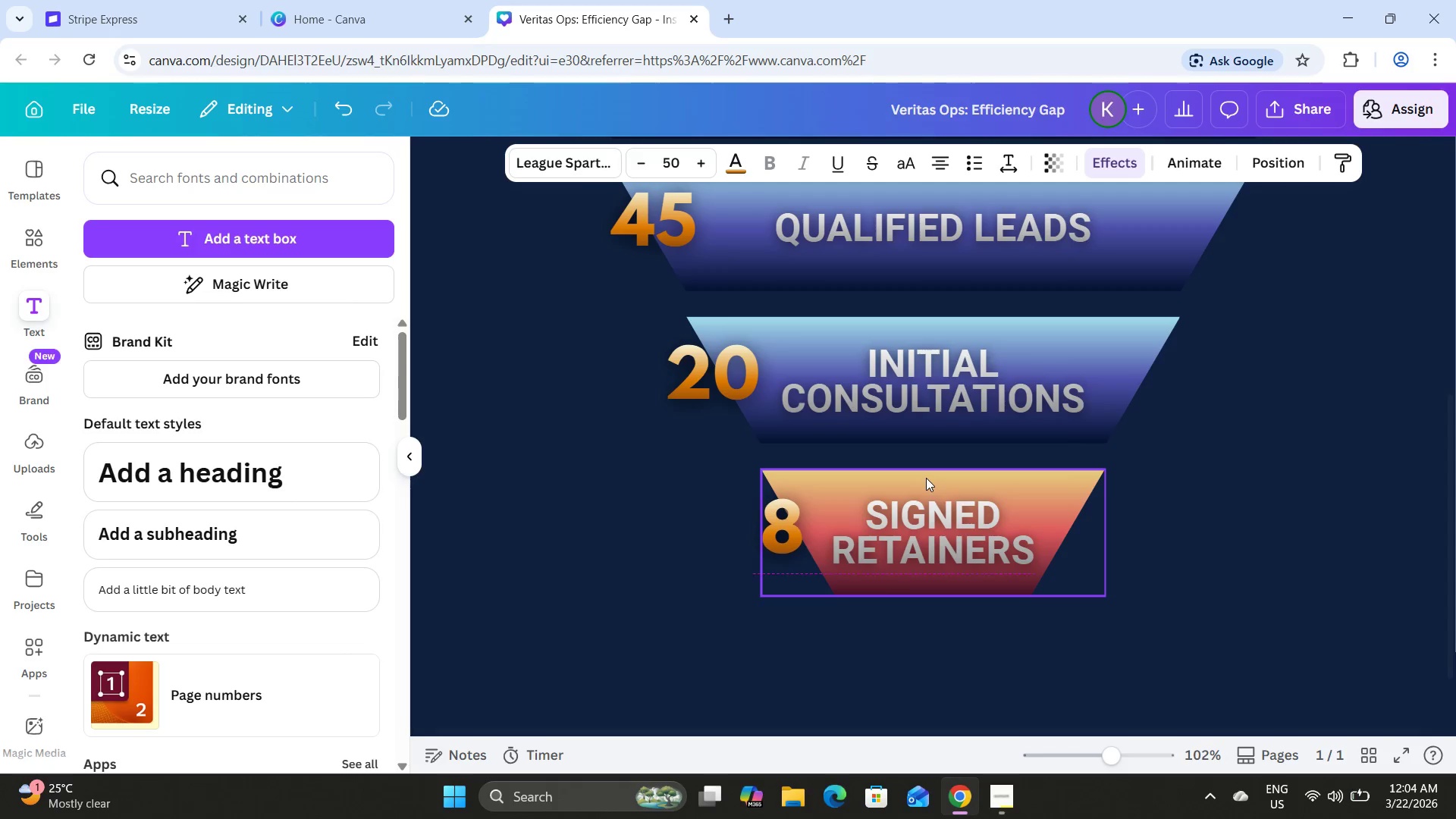 
key(ArrowUp)
 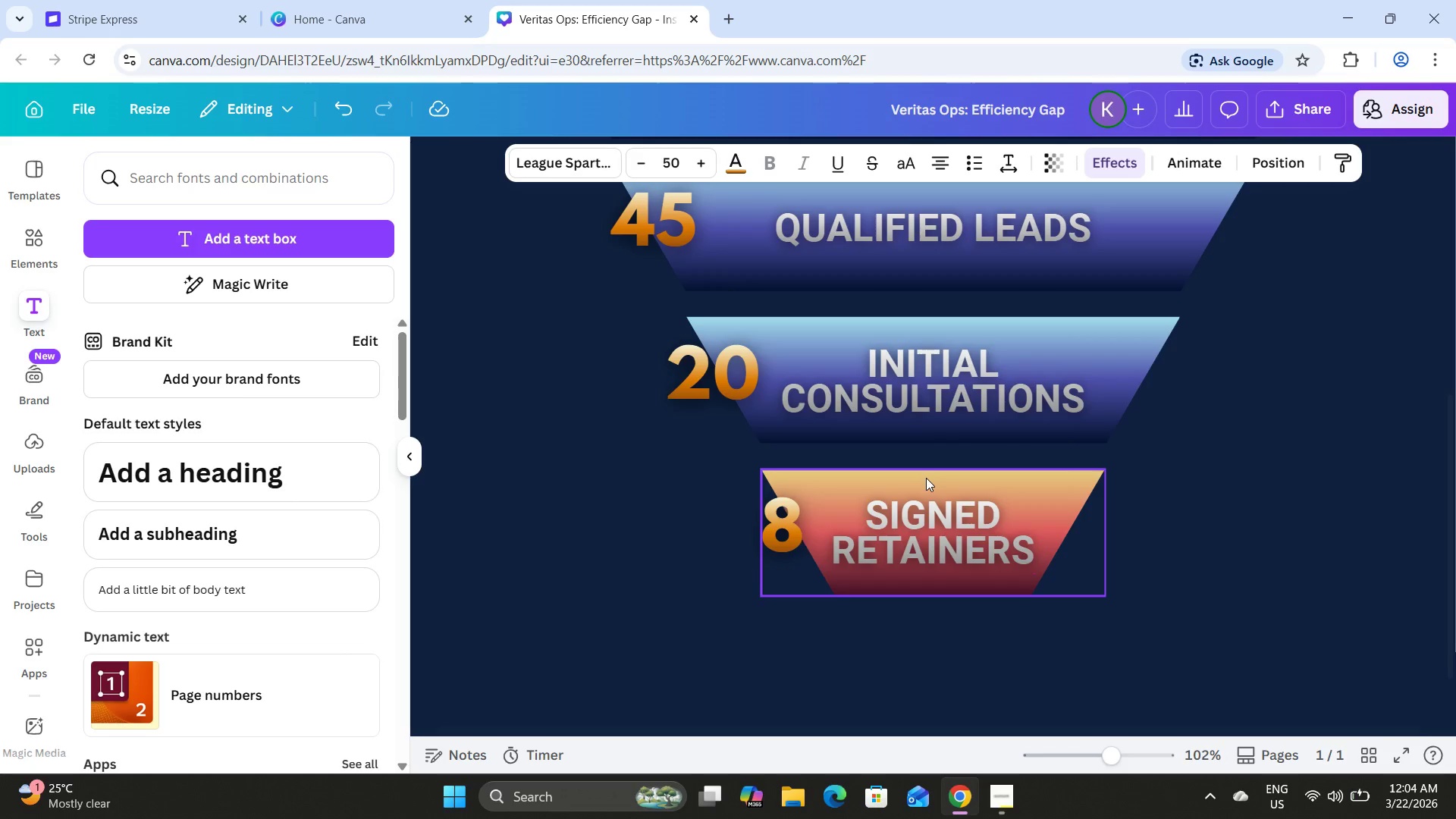 
key(ArrowUp)
 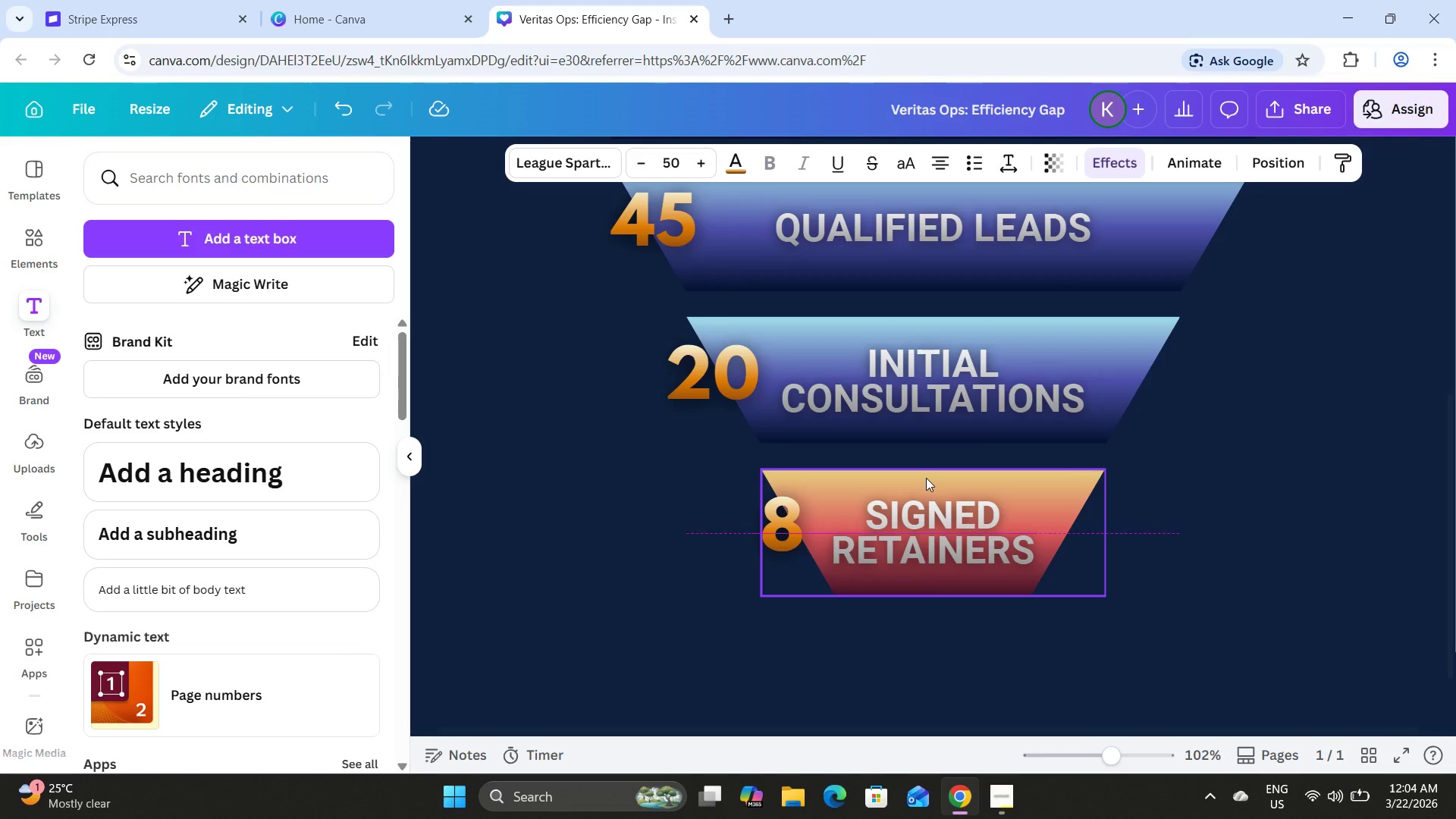 
key(ArrowUp)
 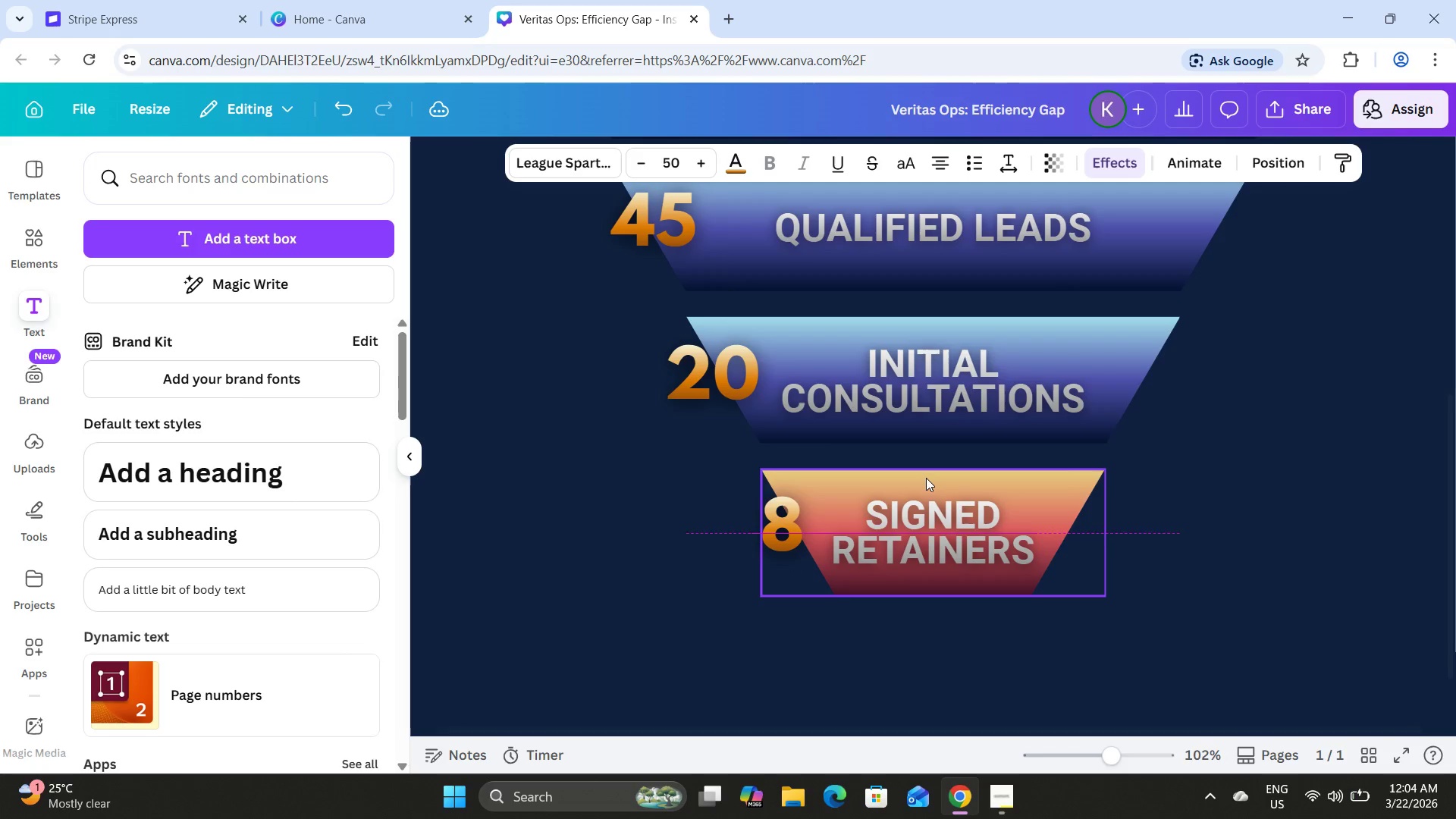 
key(ArrowLeft)
 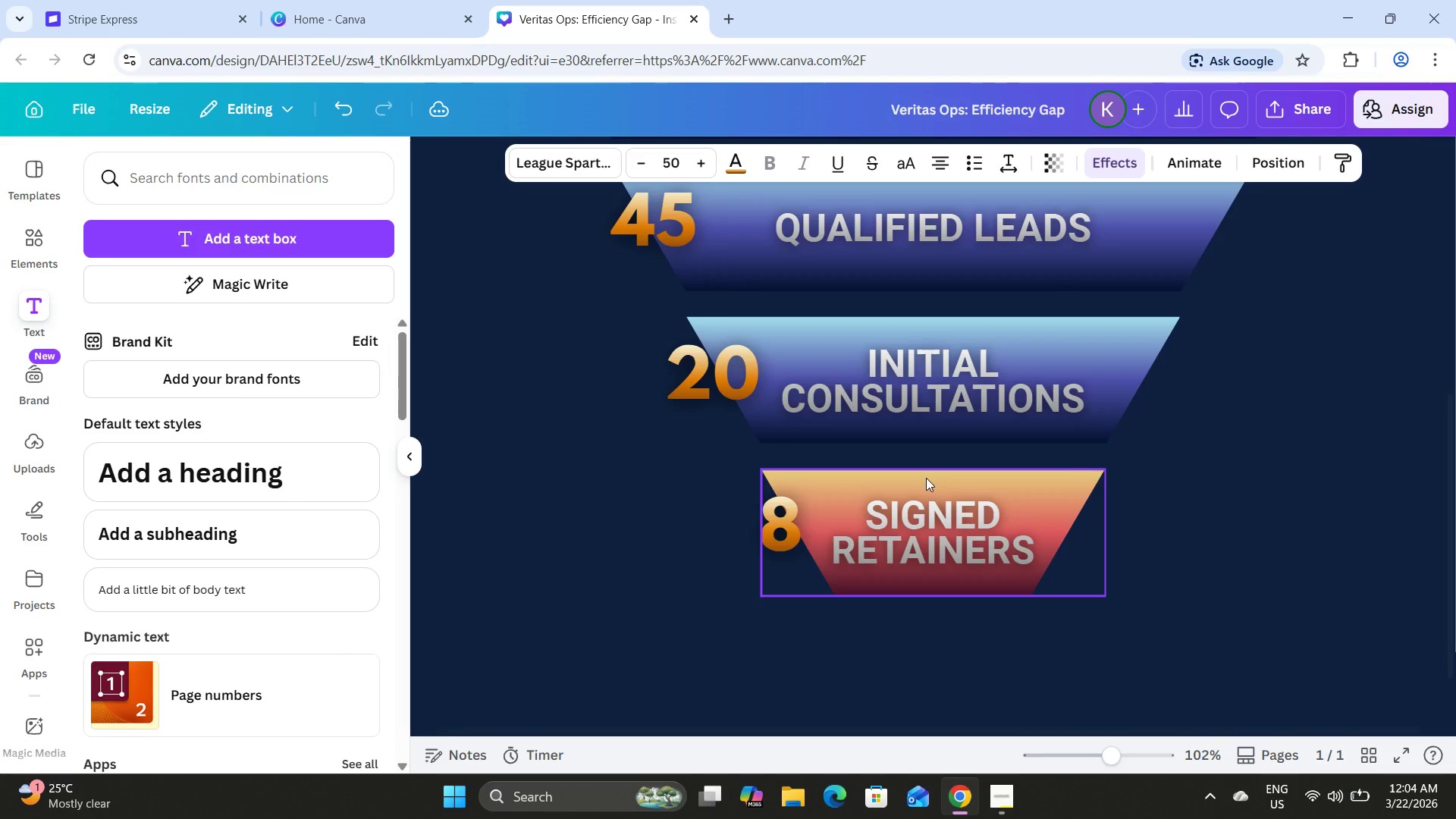 
key(ArrowLeft)
 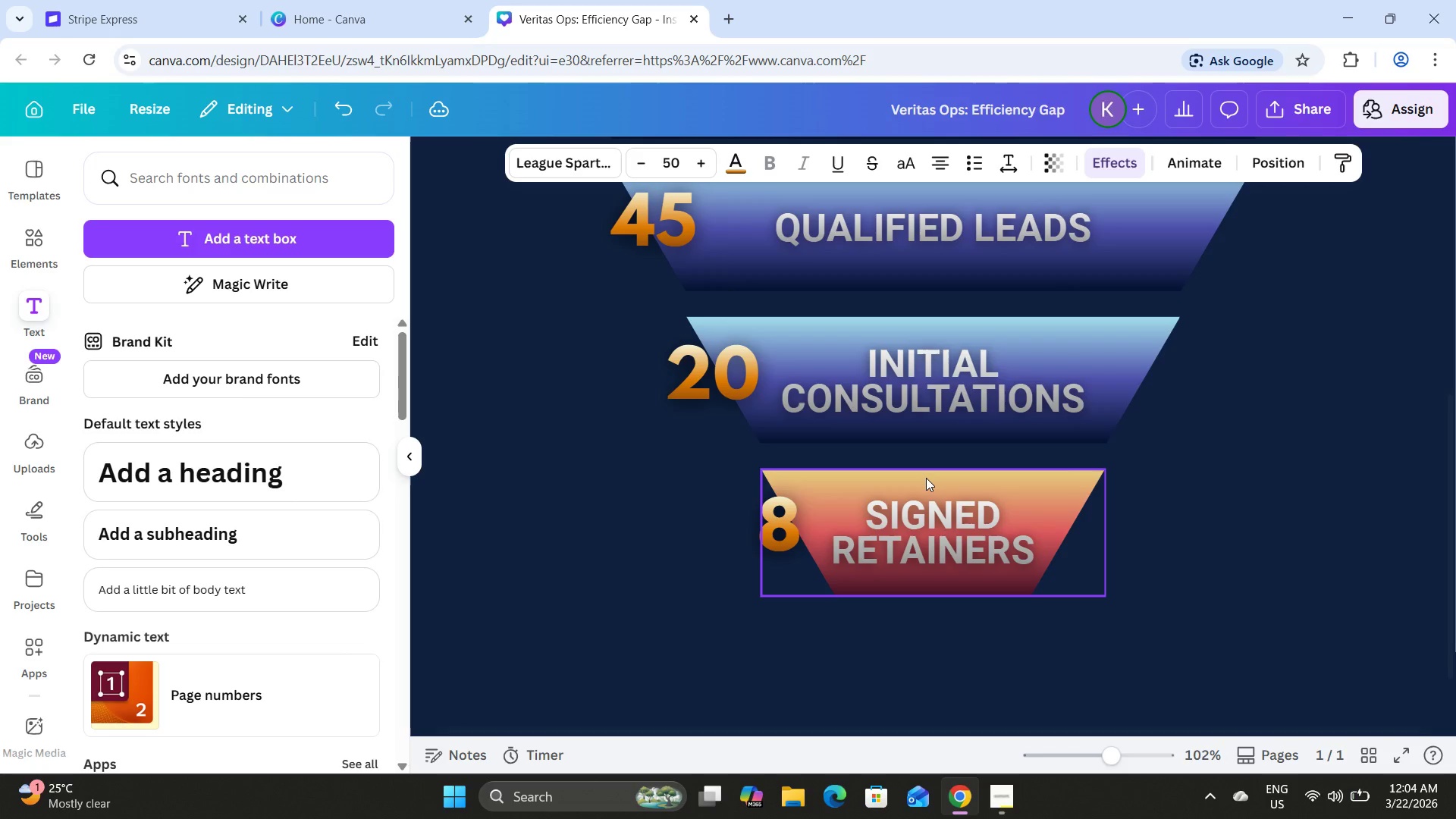 
key(ArrowLeft)
 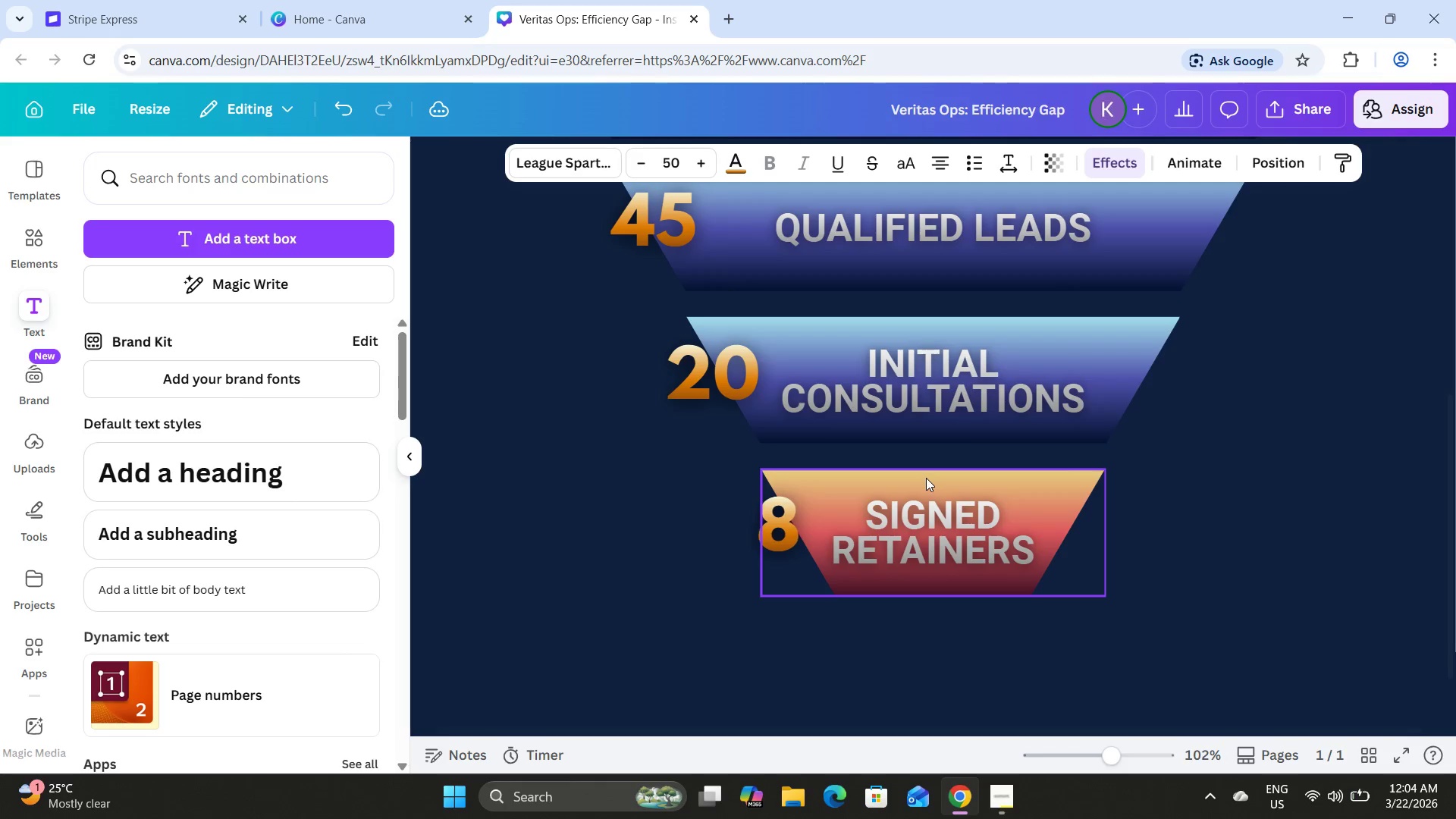 
key(ArrowLeft)
 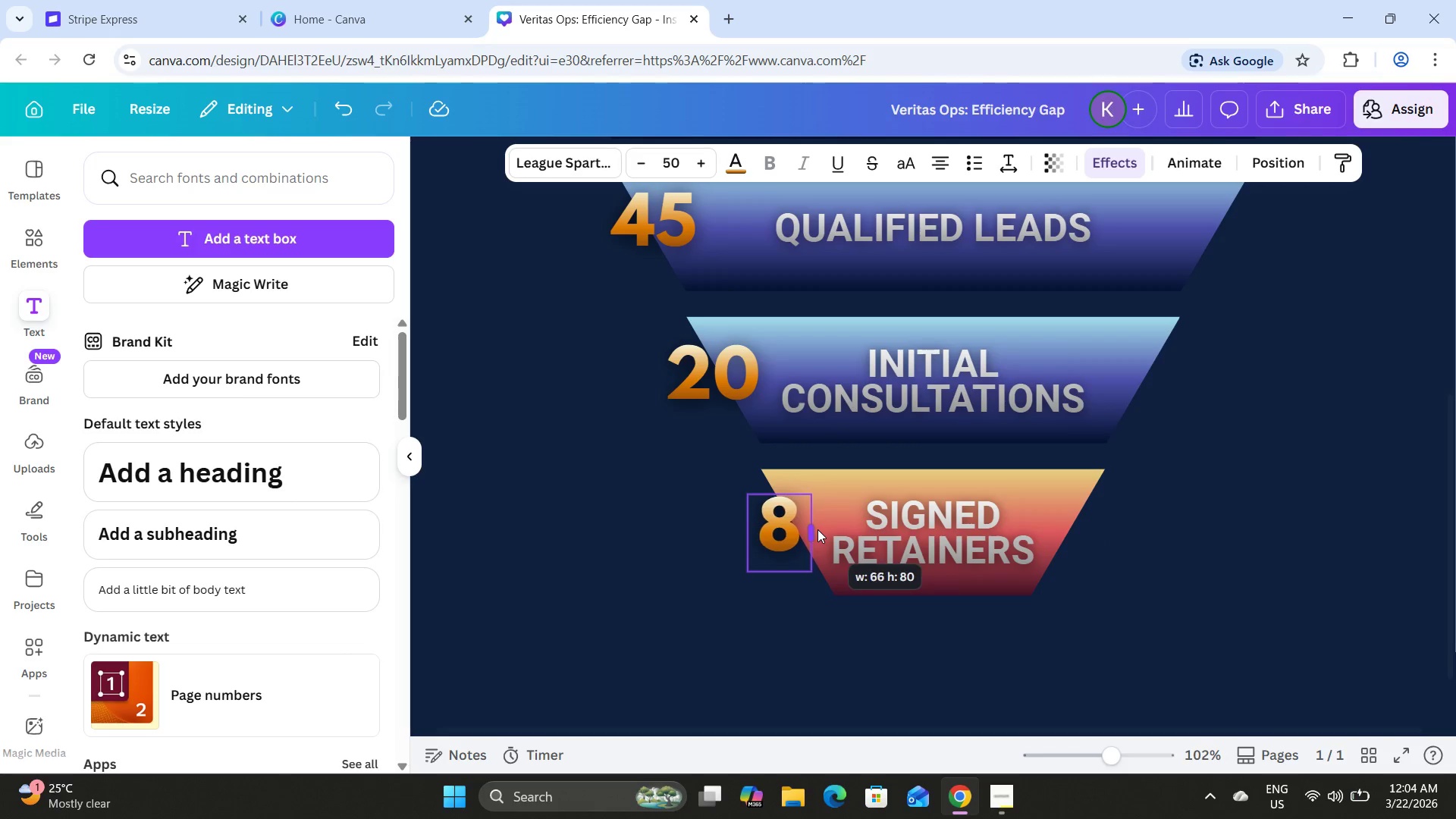 
wait(6.36)
 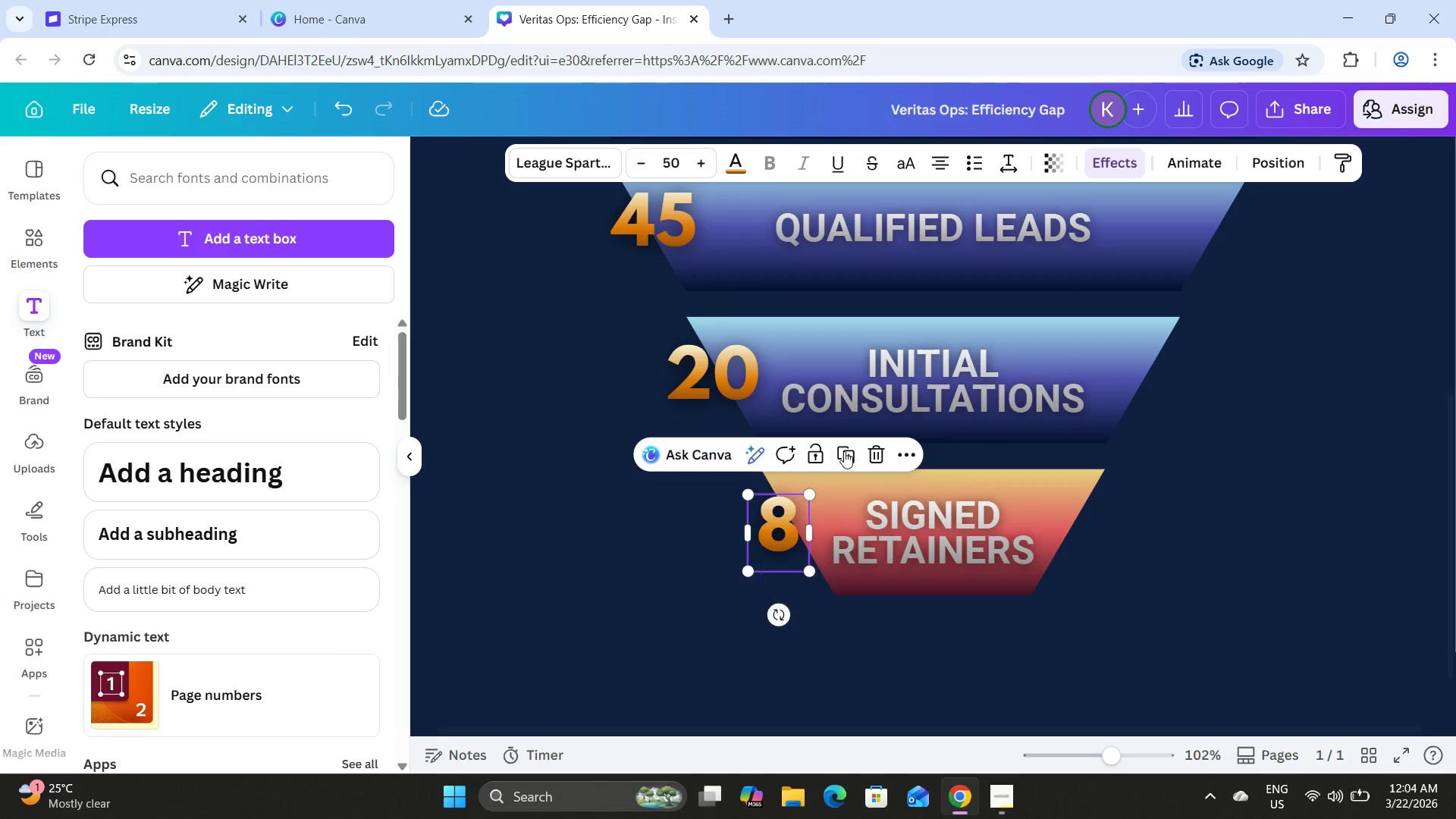 
double_click([343, 101])
 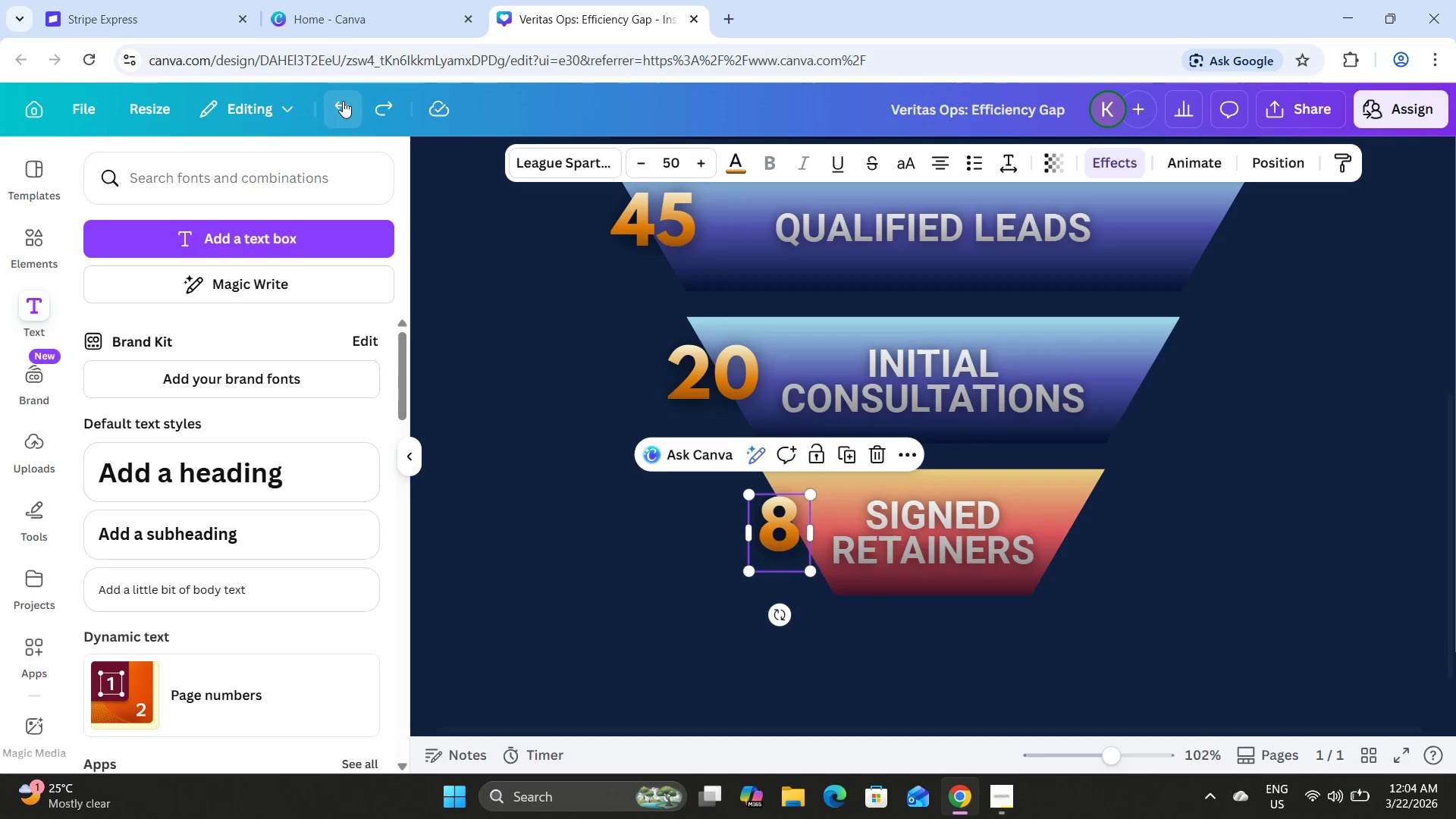 
triple_click([343, 101])
 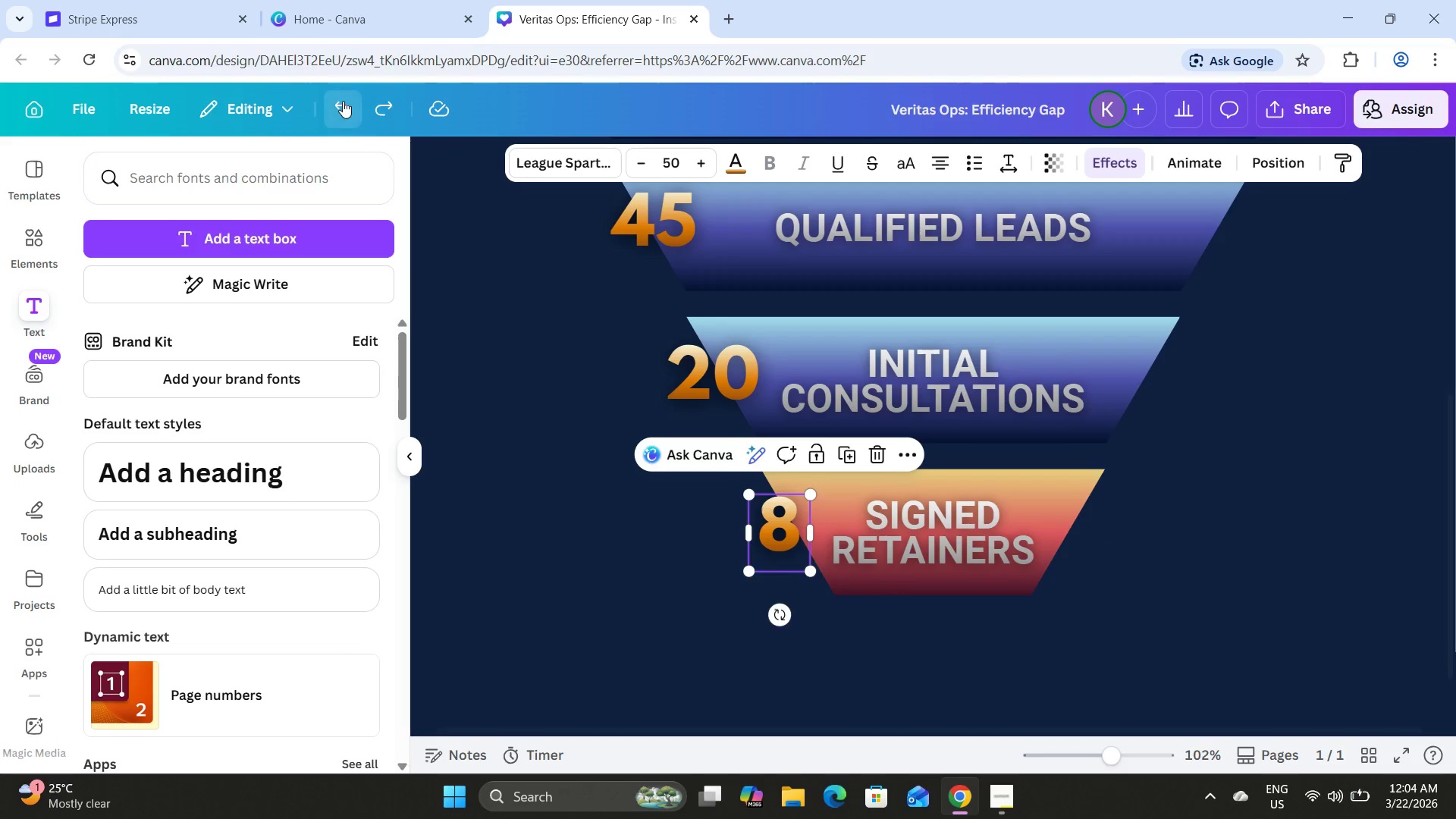 
triple_click([343, 101])
 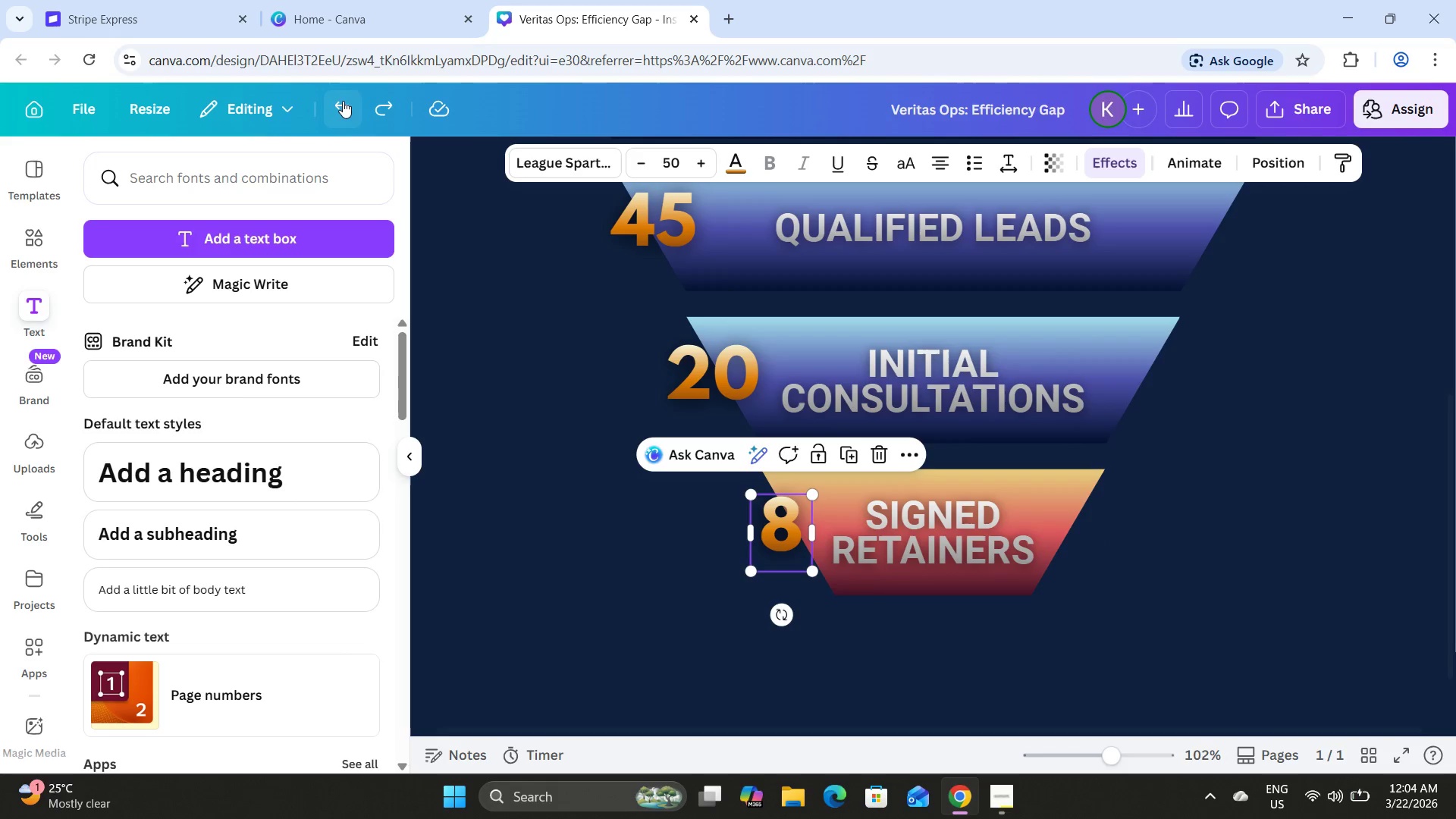 
triple_click([343, 101])
 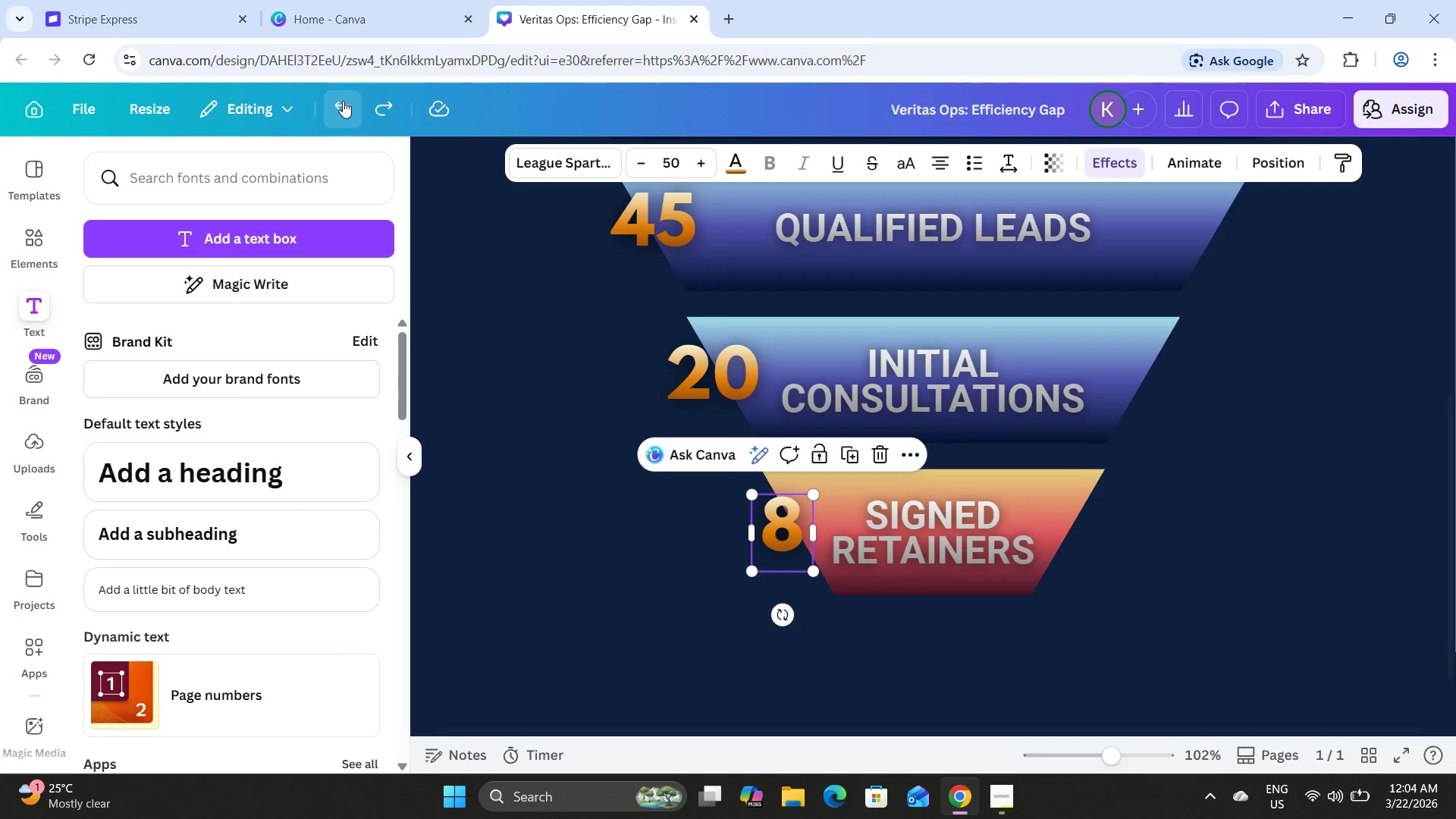 
triple_click([343, 101])
 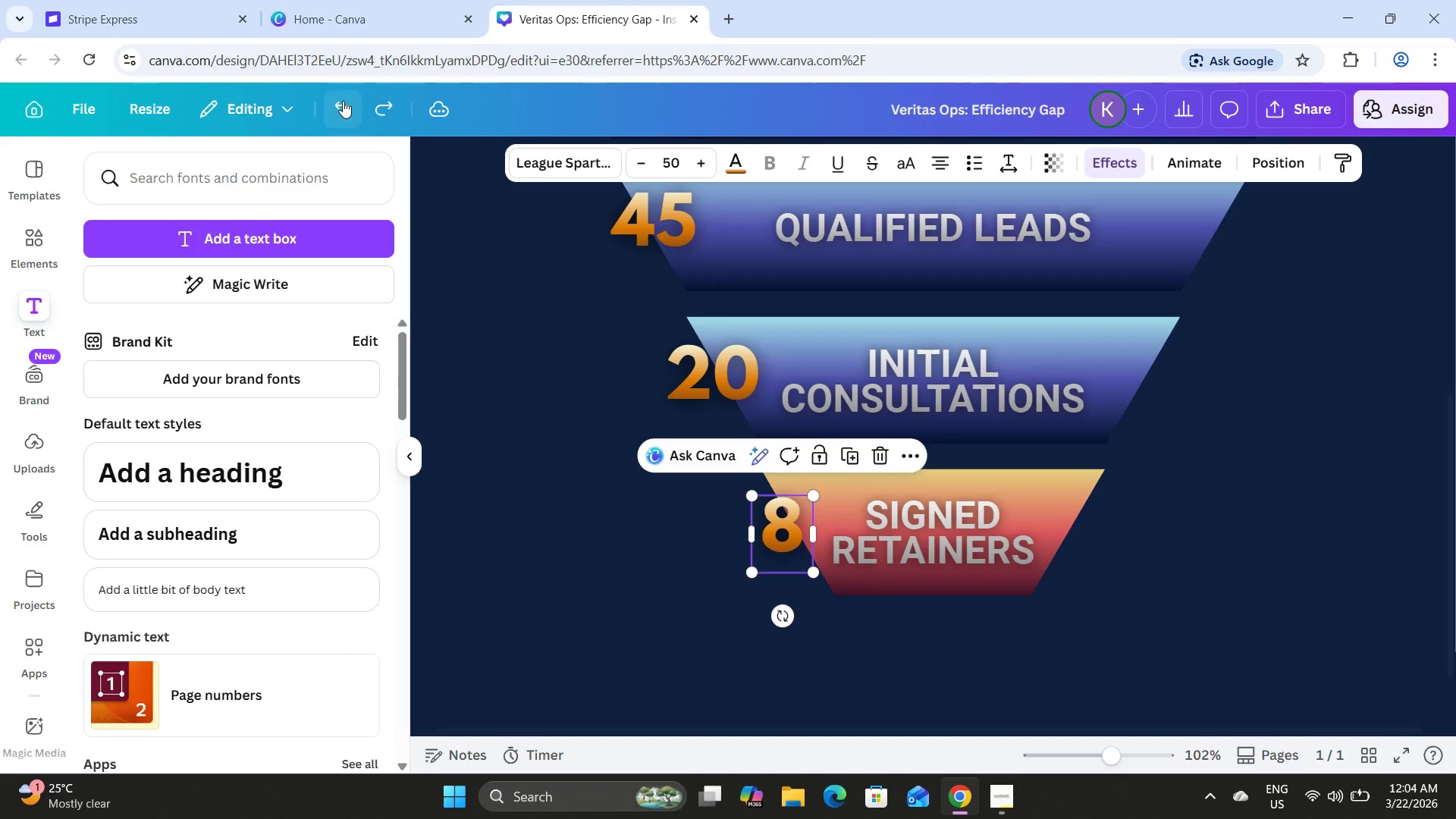 
triple_click([343, 101])
 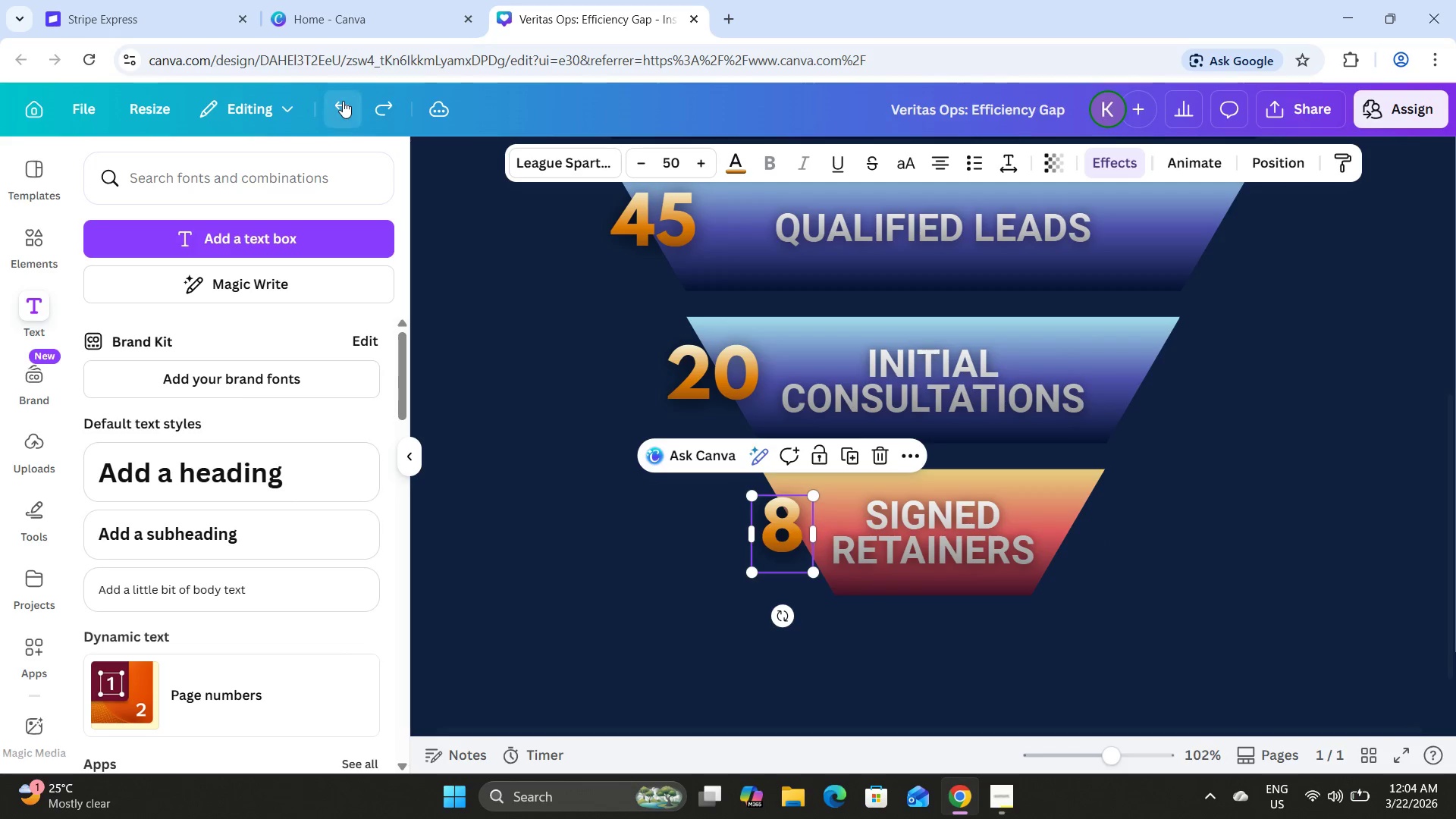 
triple_click([343, 101])
 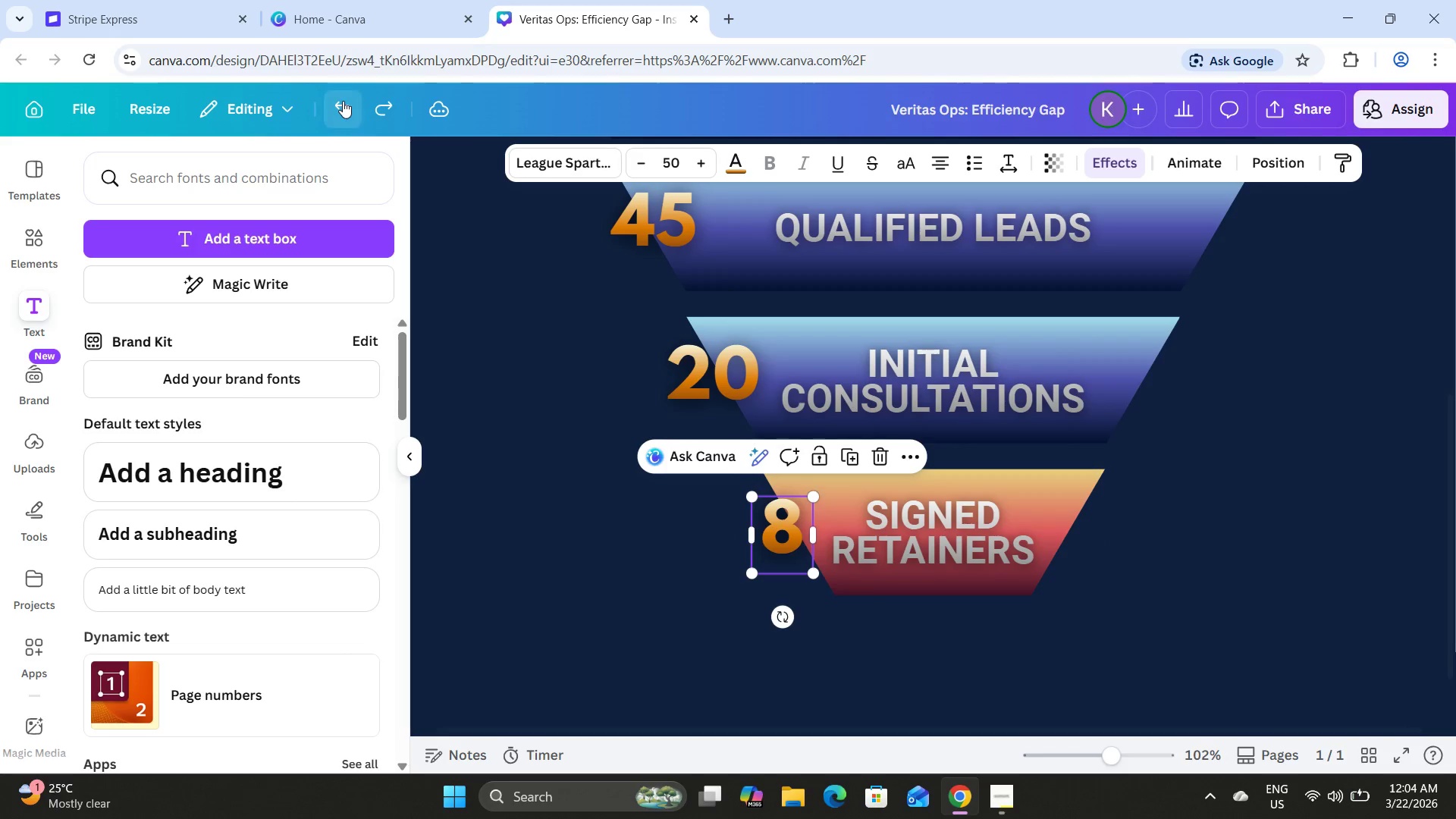 
triple_click([343, 101])
 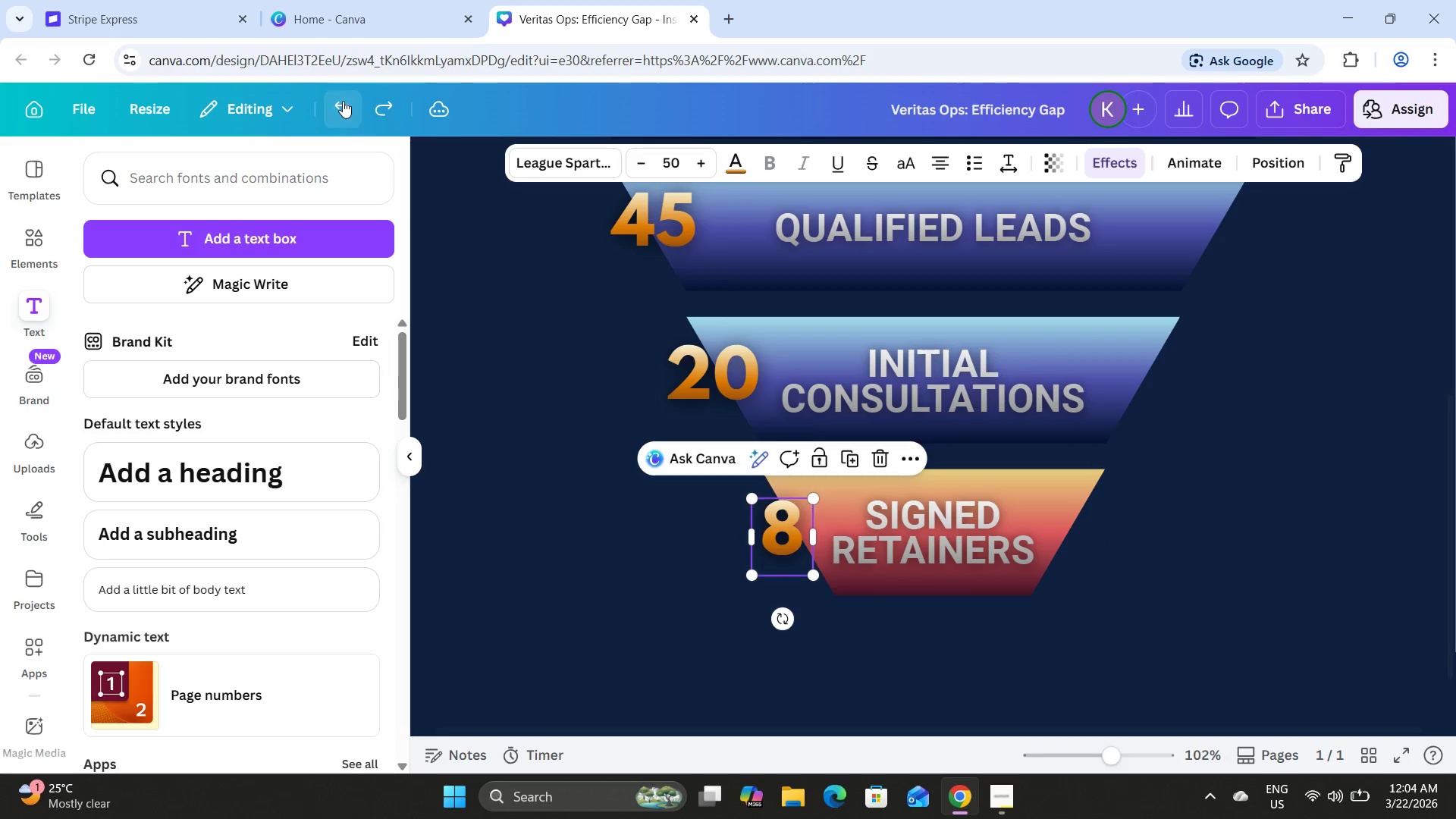 
triple_click([343, 101])
 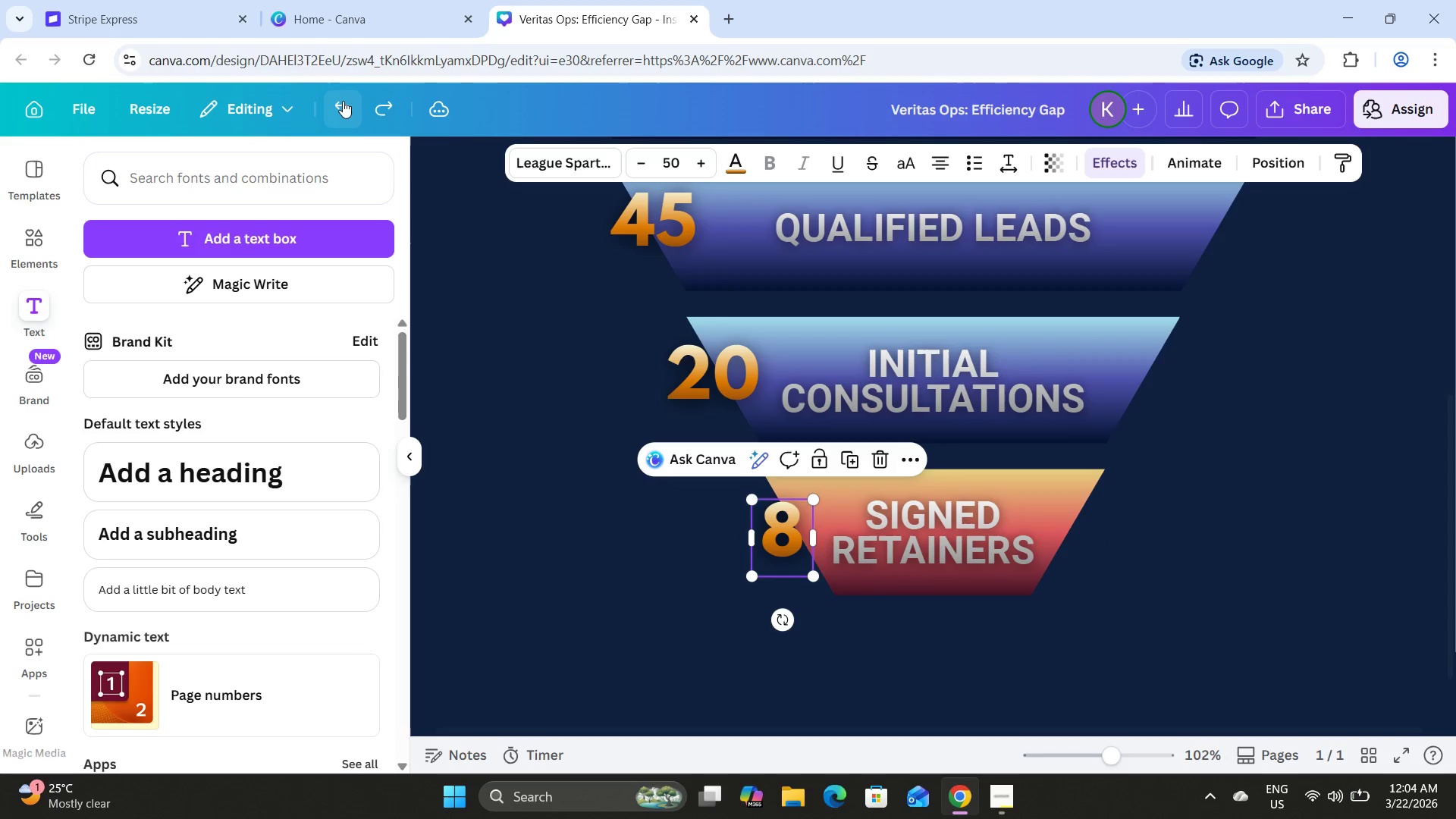 
triple_click([343, 101])
 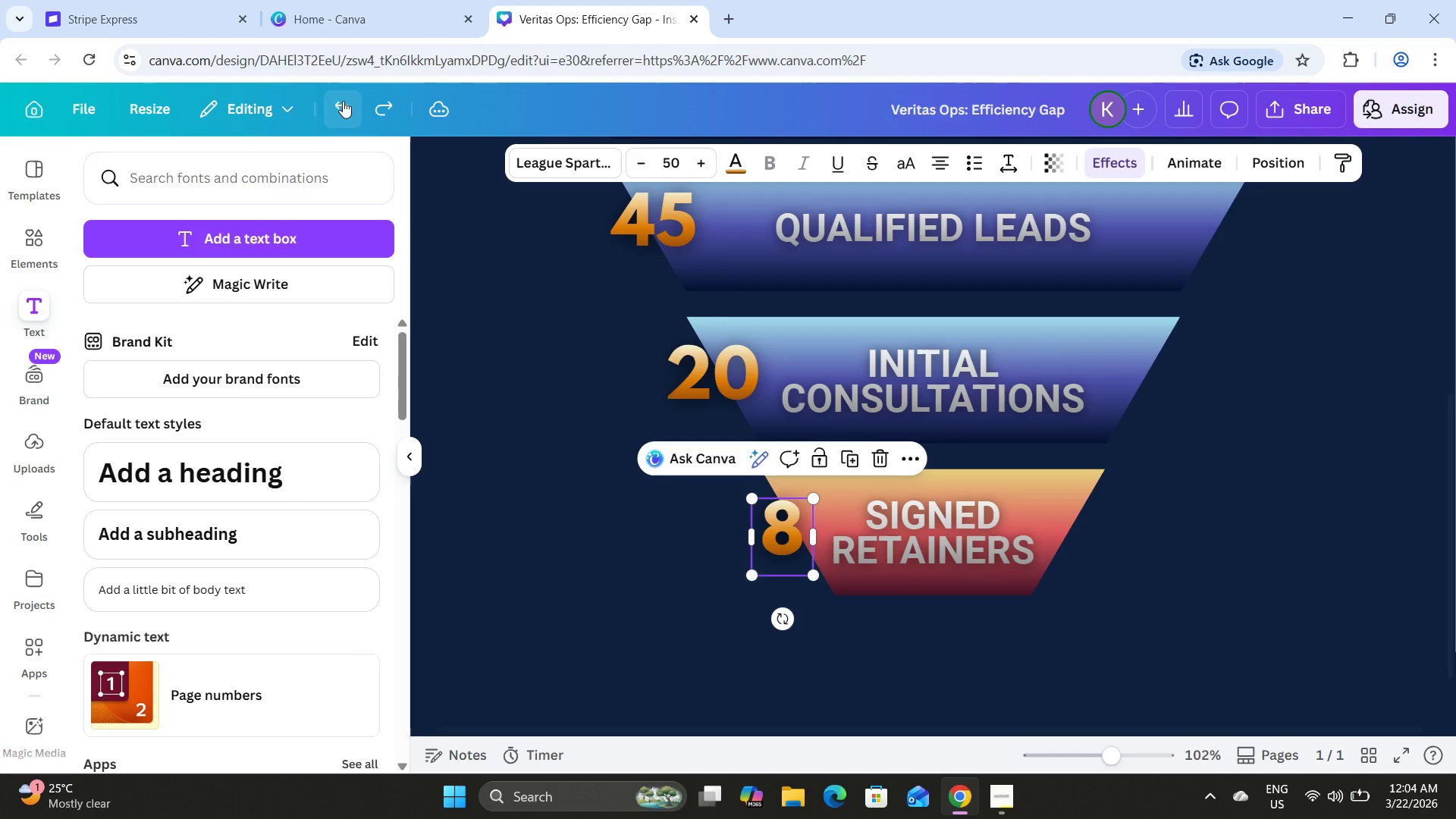 
triple_click([343, 101])
 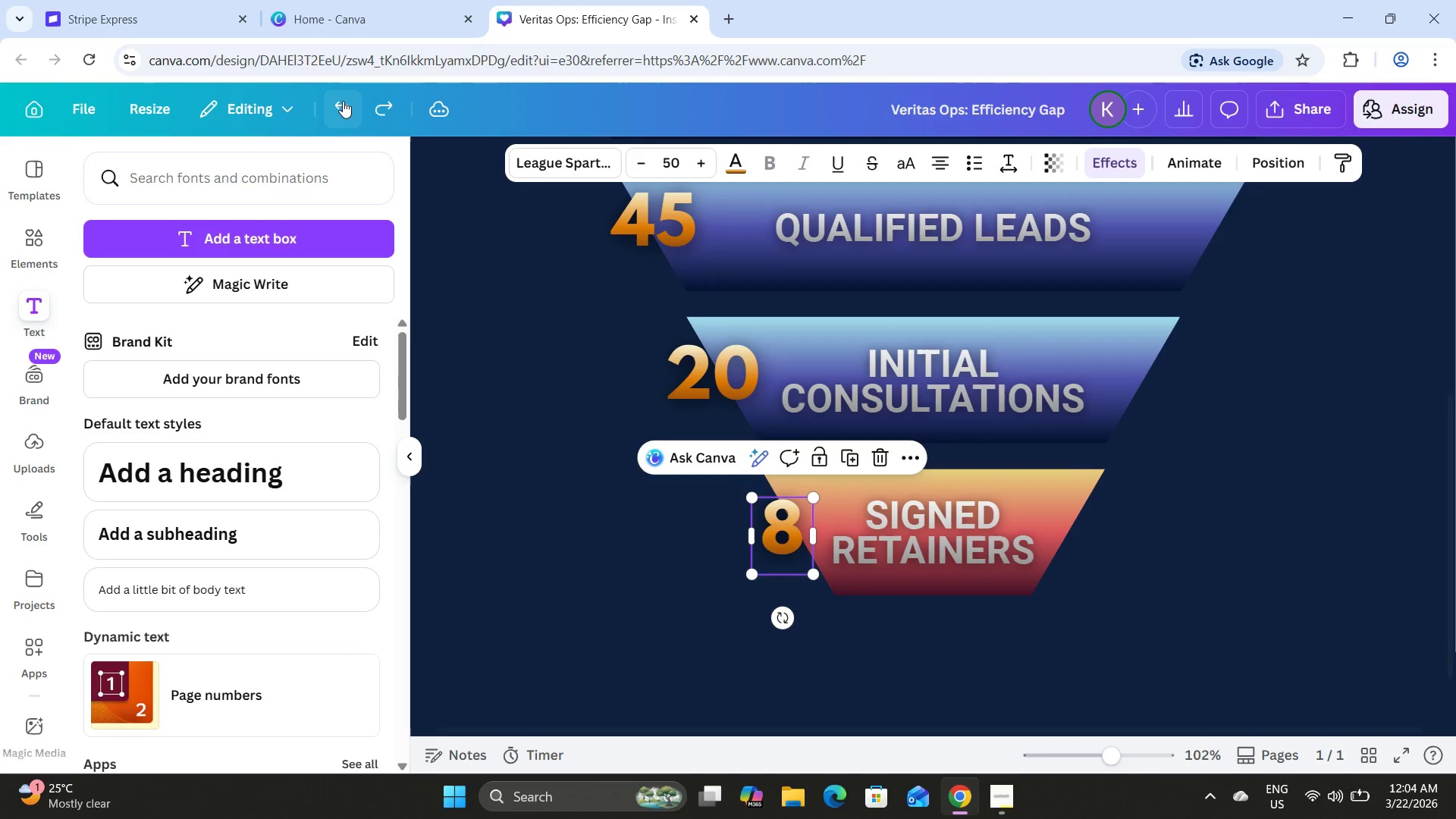 
triple_click([343, 101])
 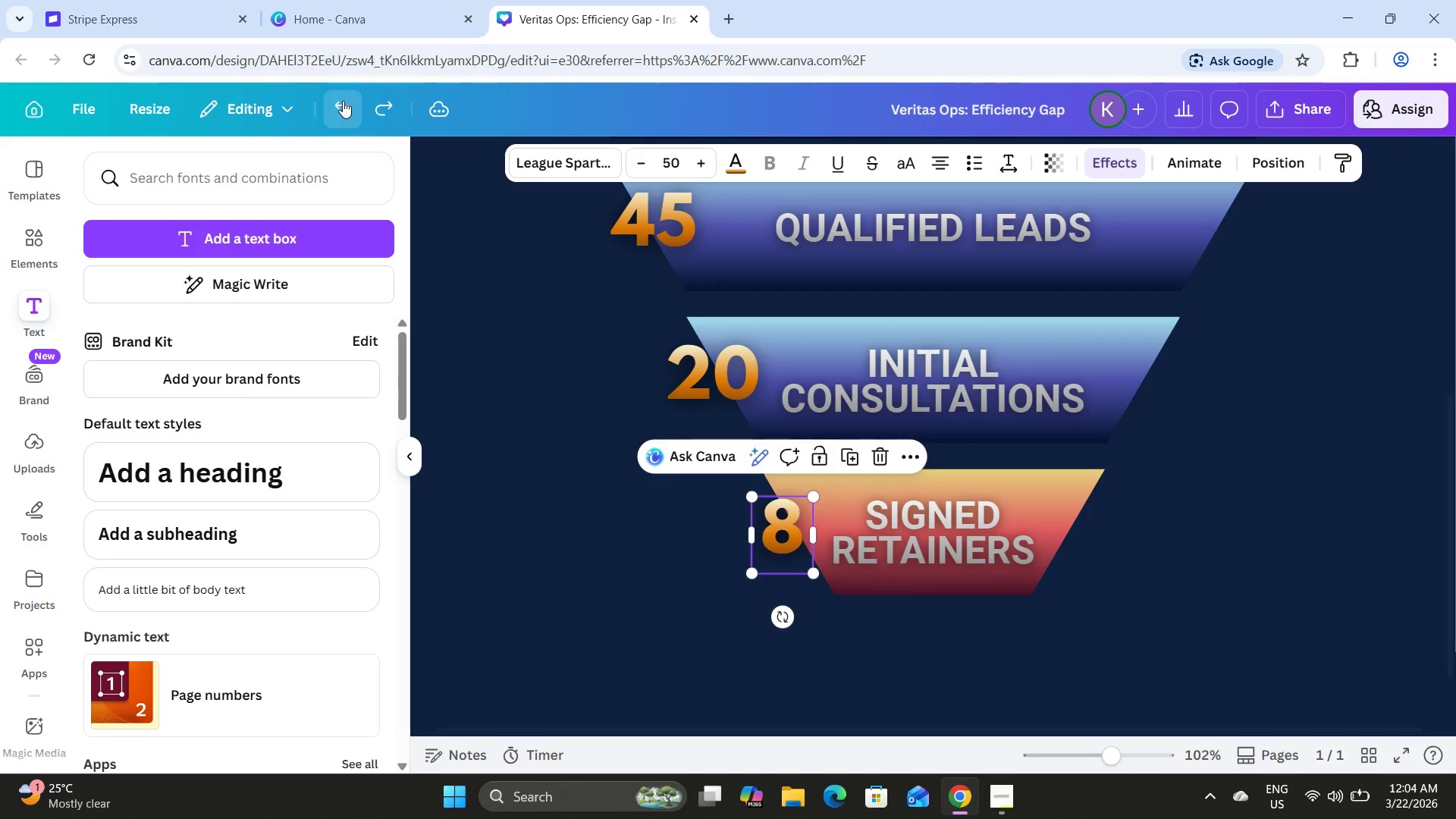 
triple_click([343, 101])
 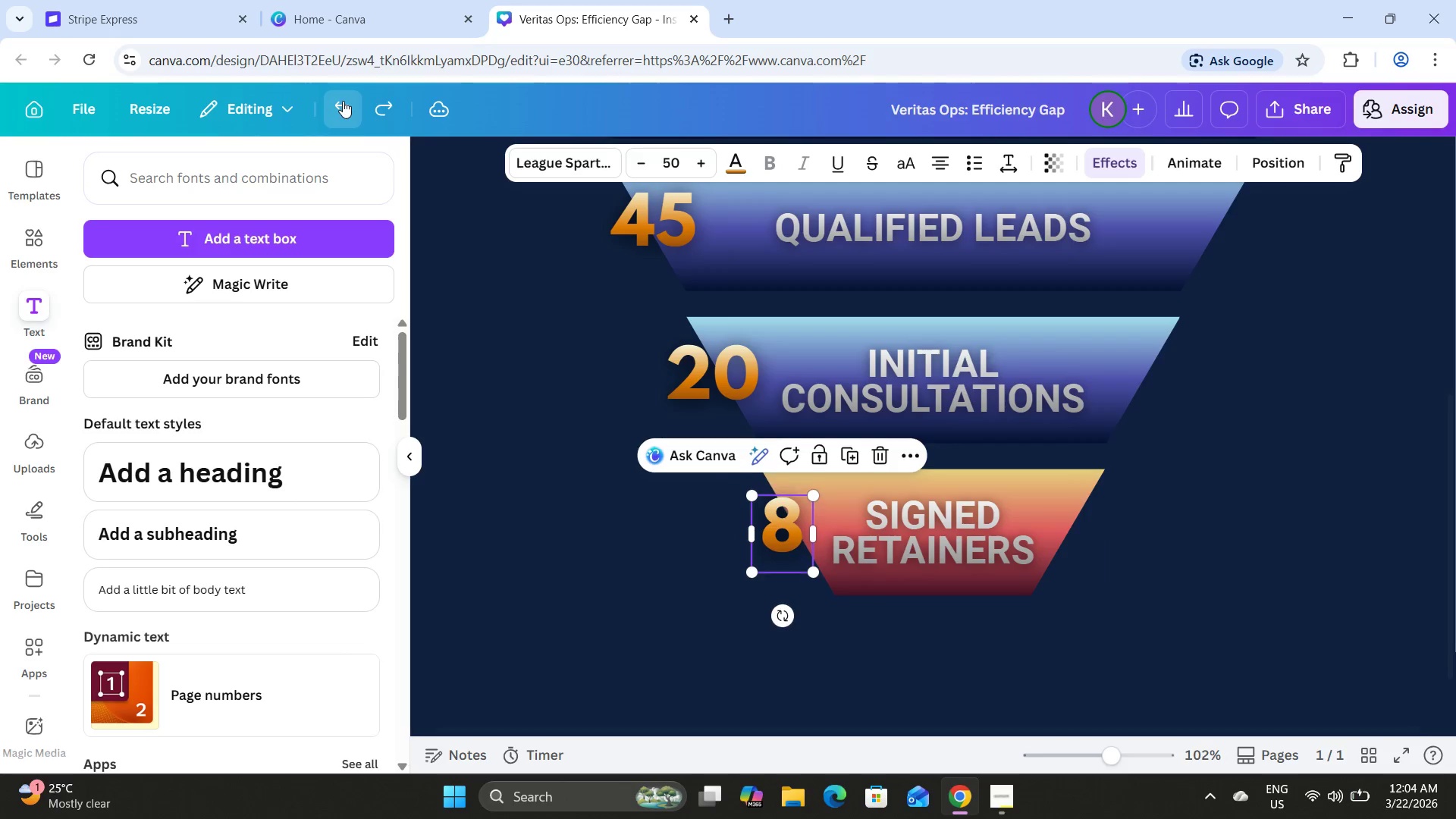 
triple_click([343, 101])
 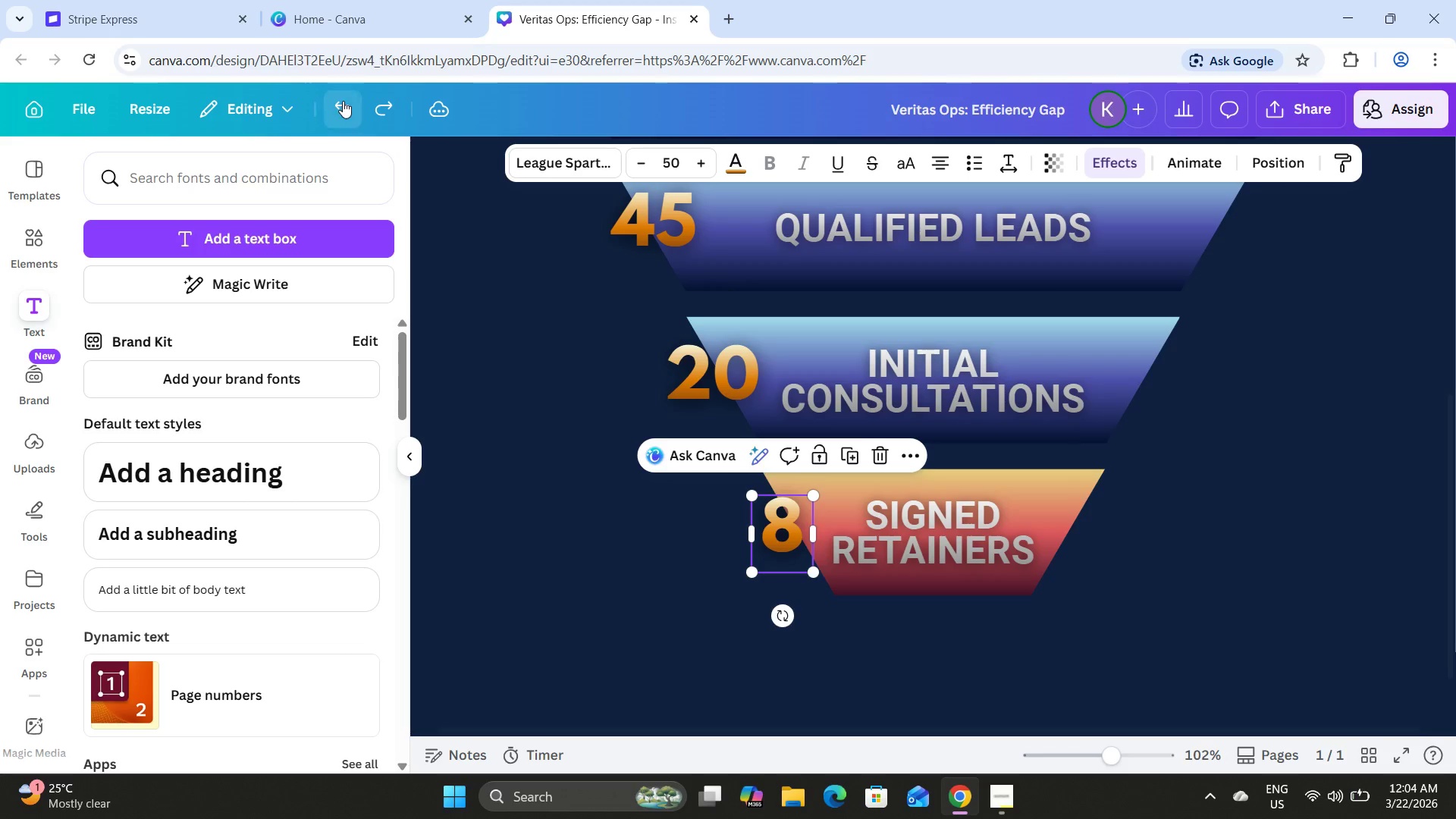 
triple_click([343, 101])
 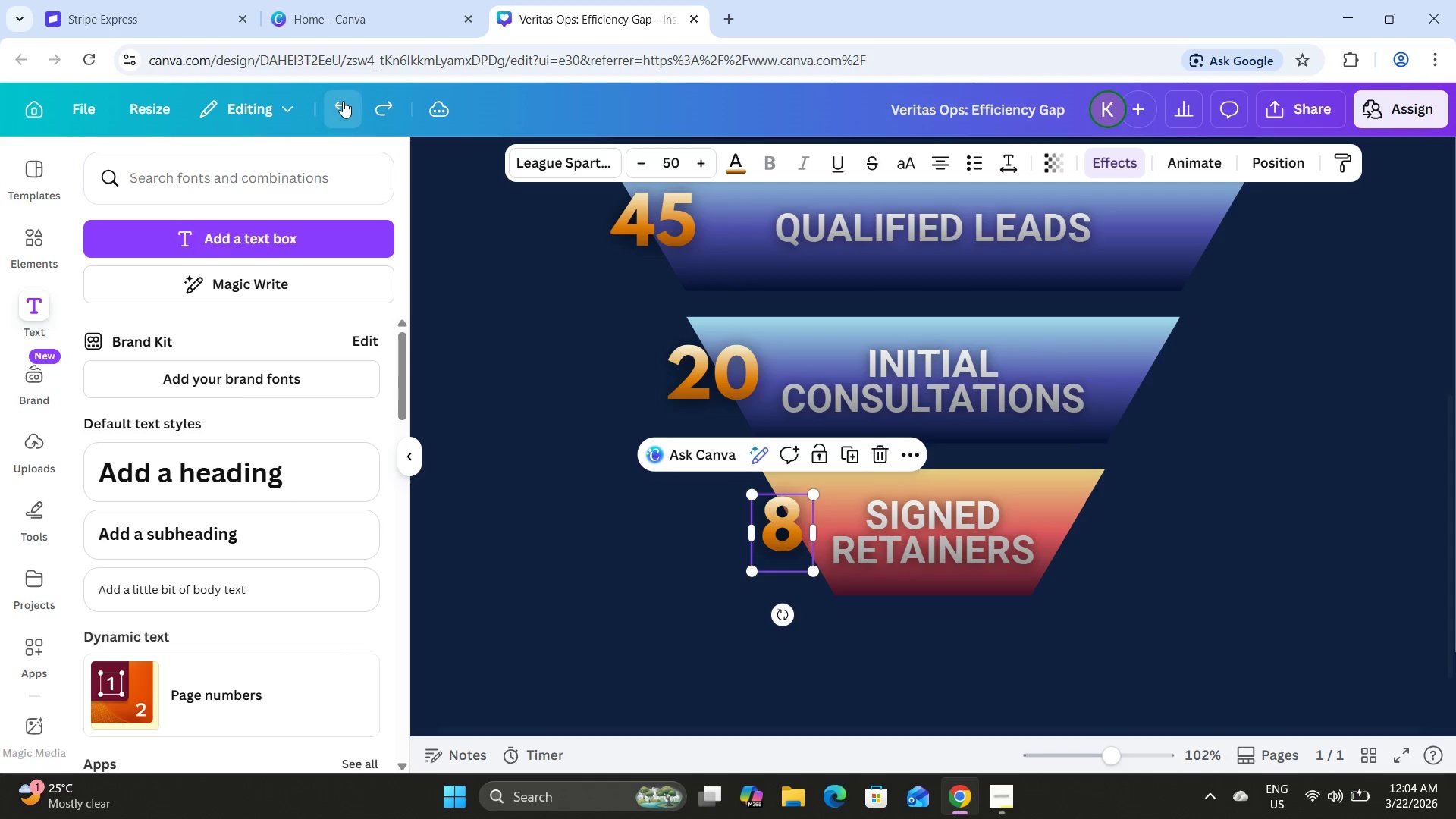 
triple_click([343, 101])
 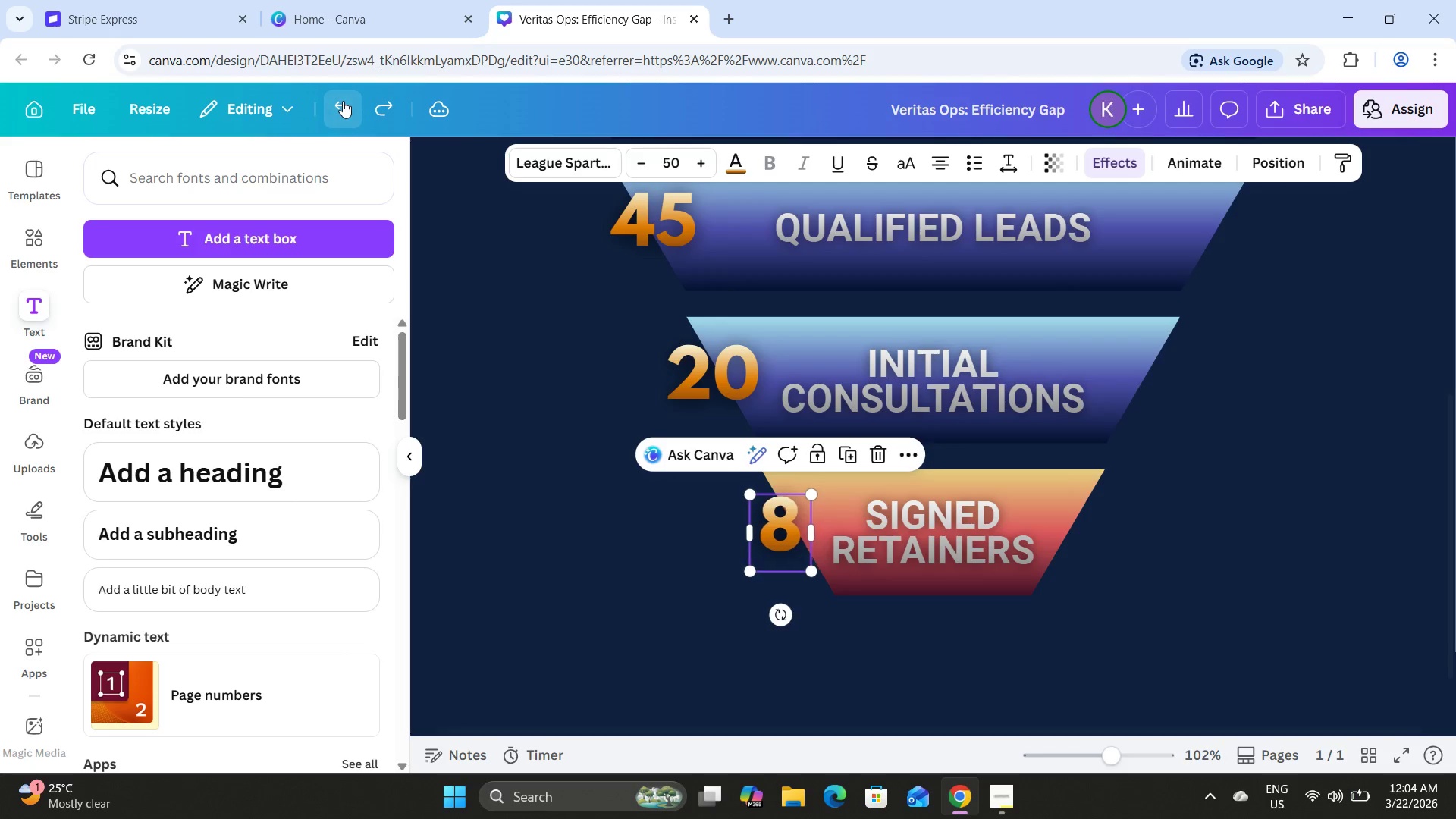 
triple_click([343, 101])
 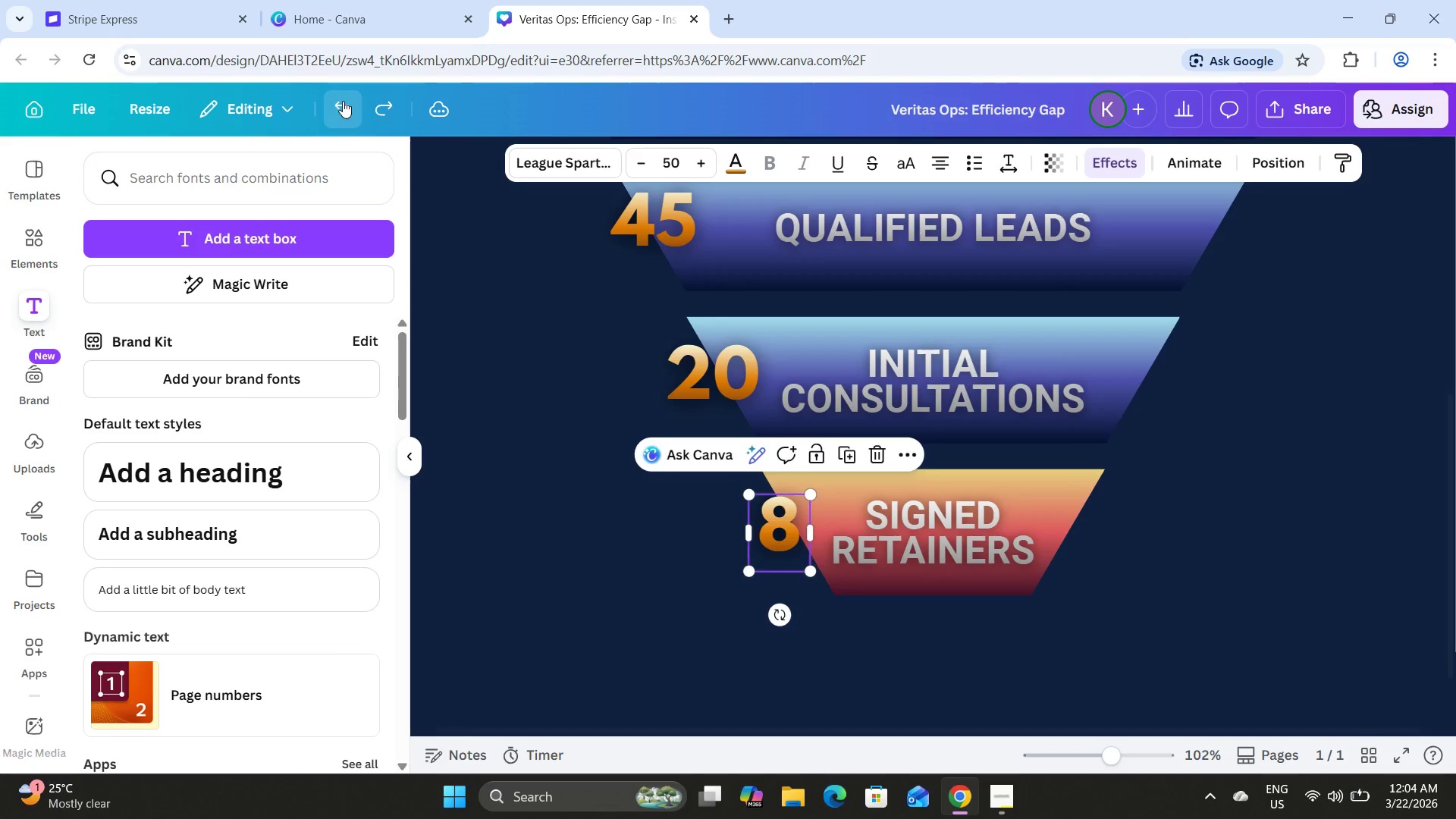 
triple_click([343, 101])
 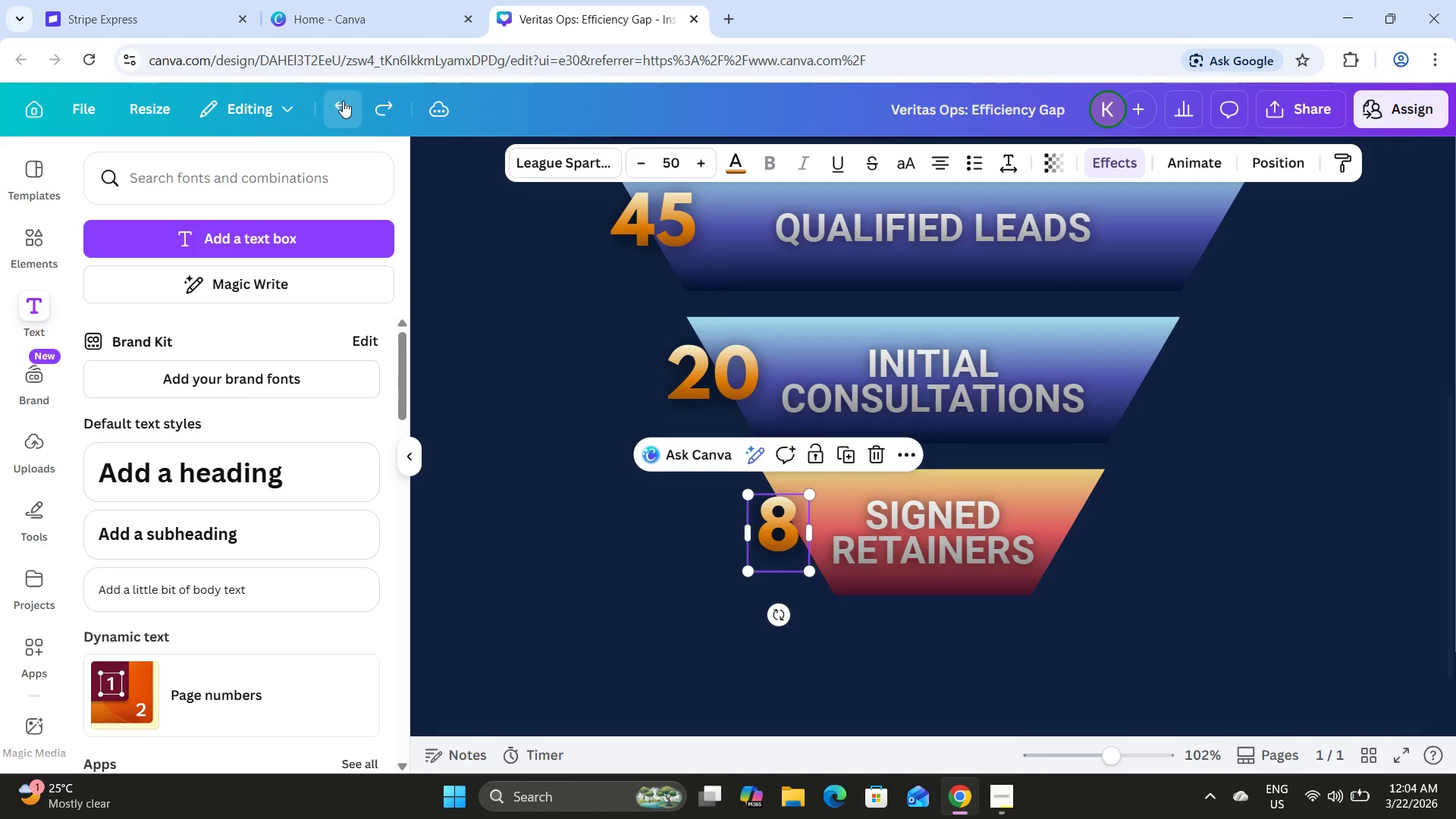 
triple_click([343, 101])
 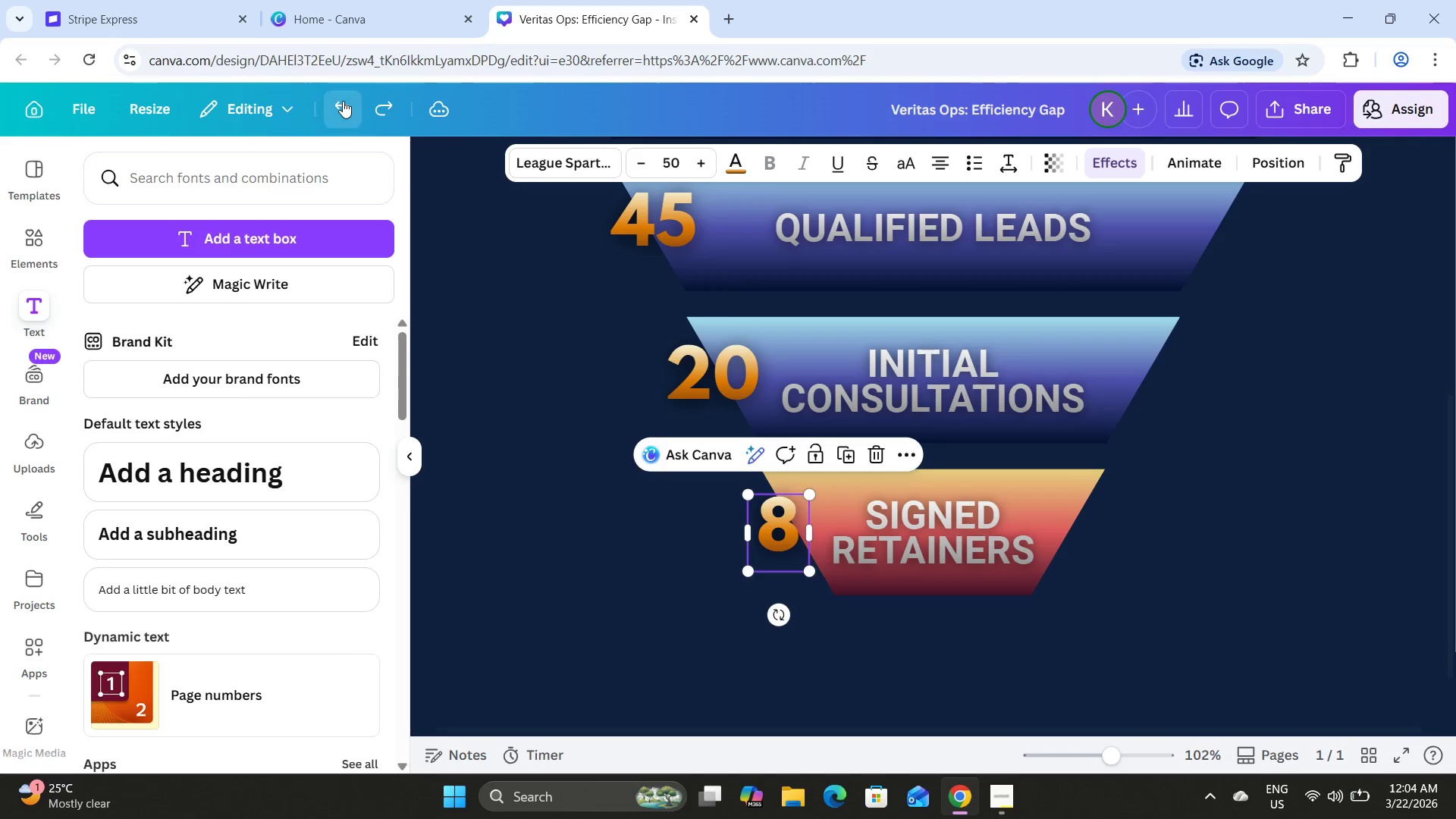 
triple_click([343, 101])
 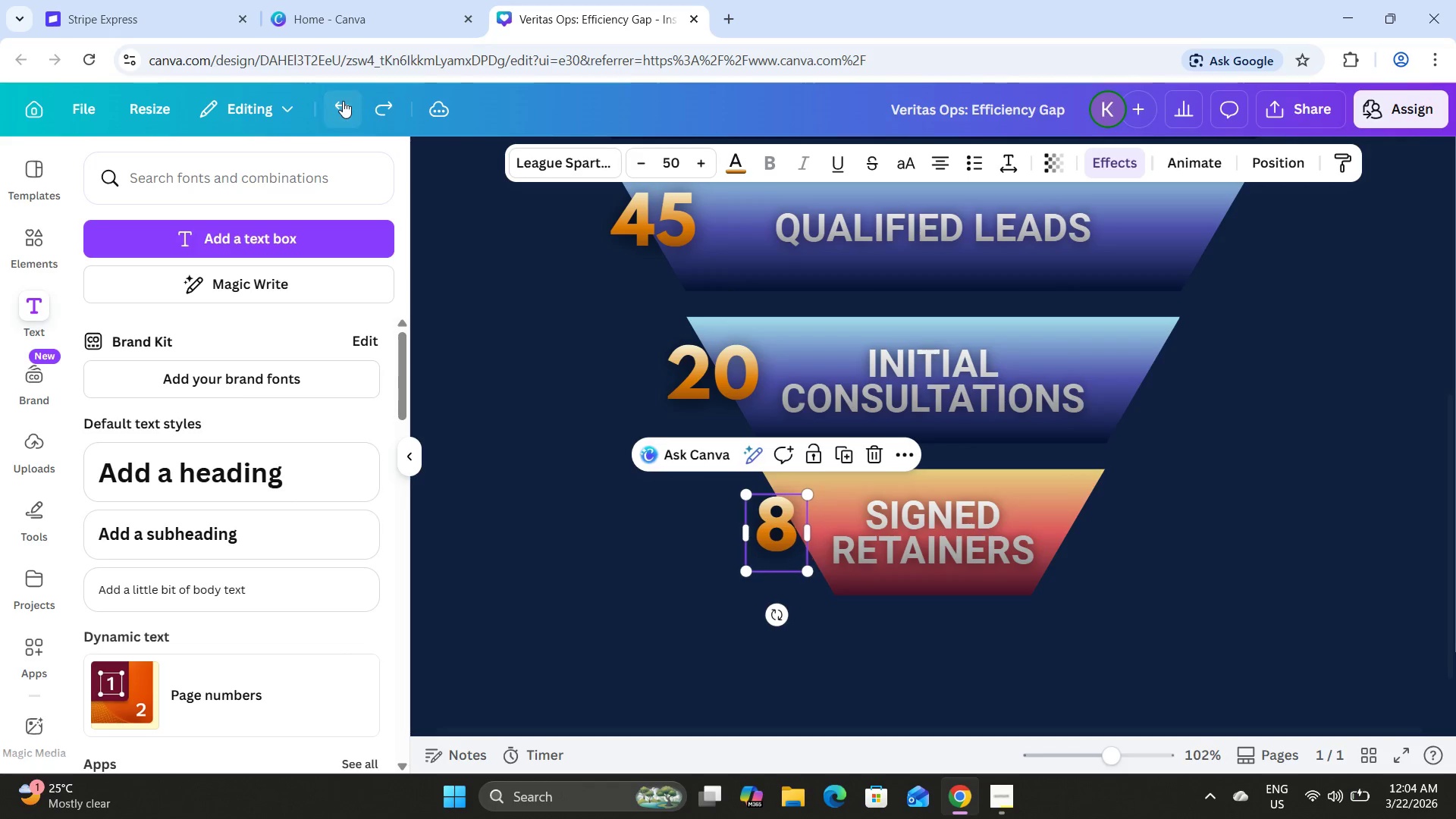 
triple_click([343, 101])
 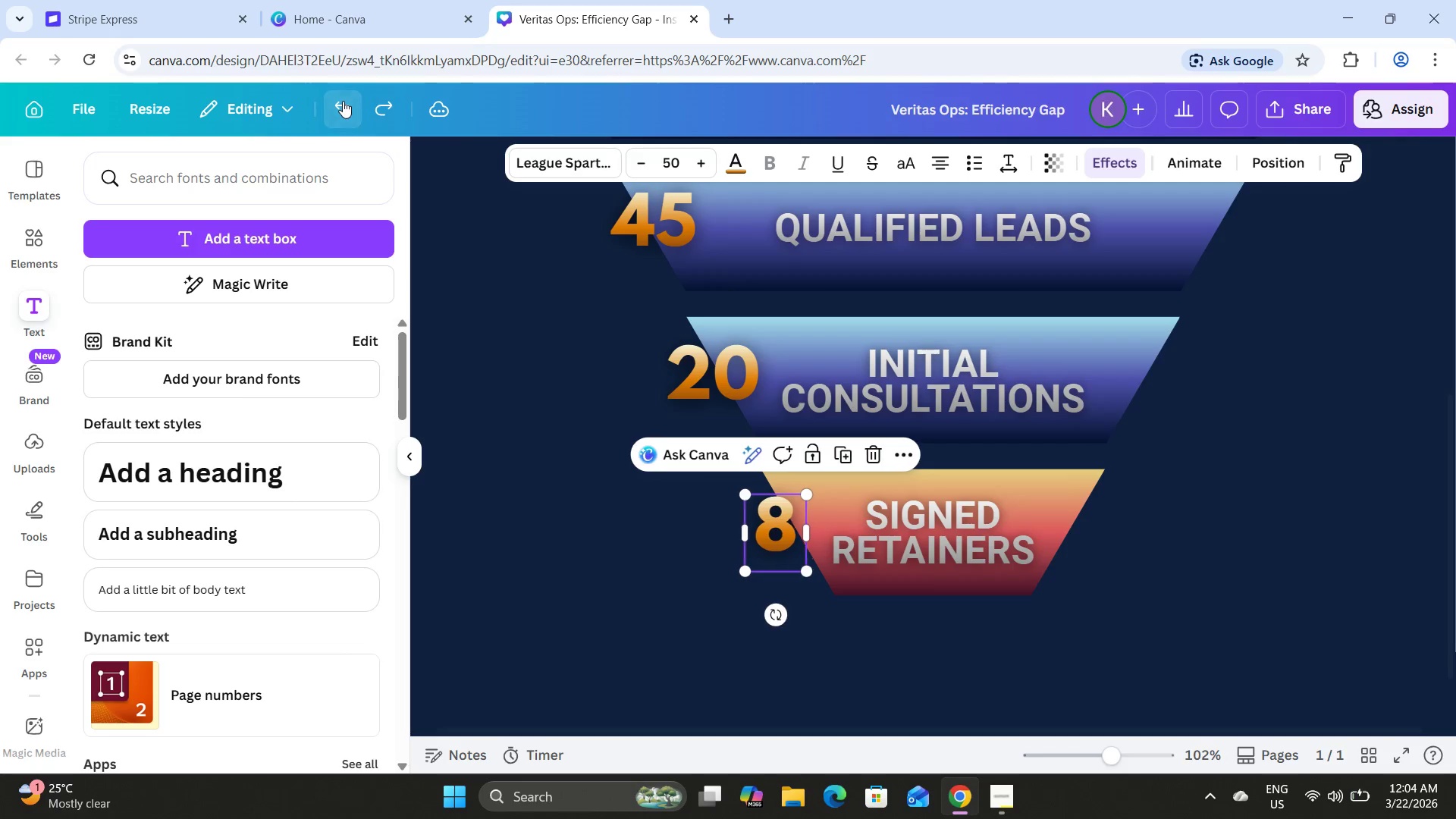 
triple_click([343, 101])
 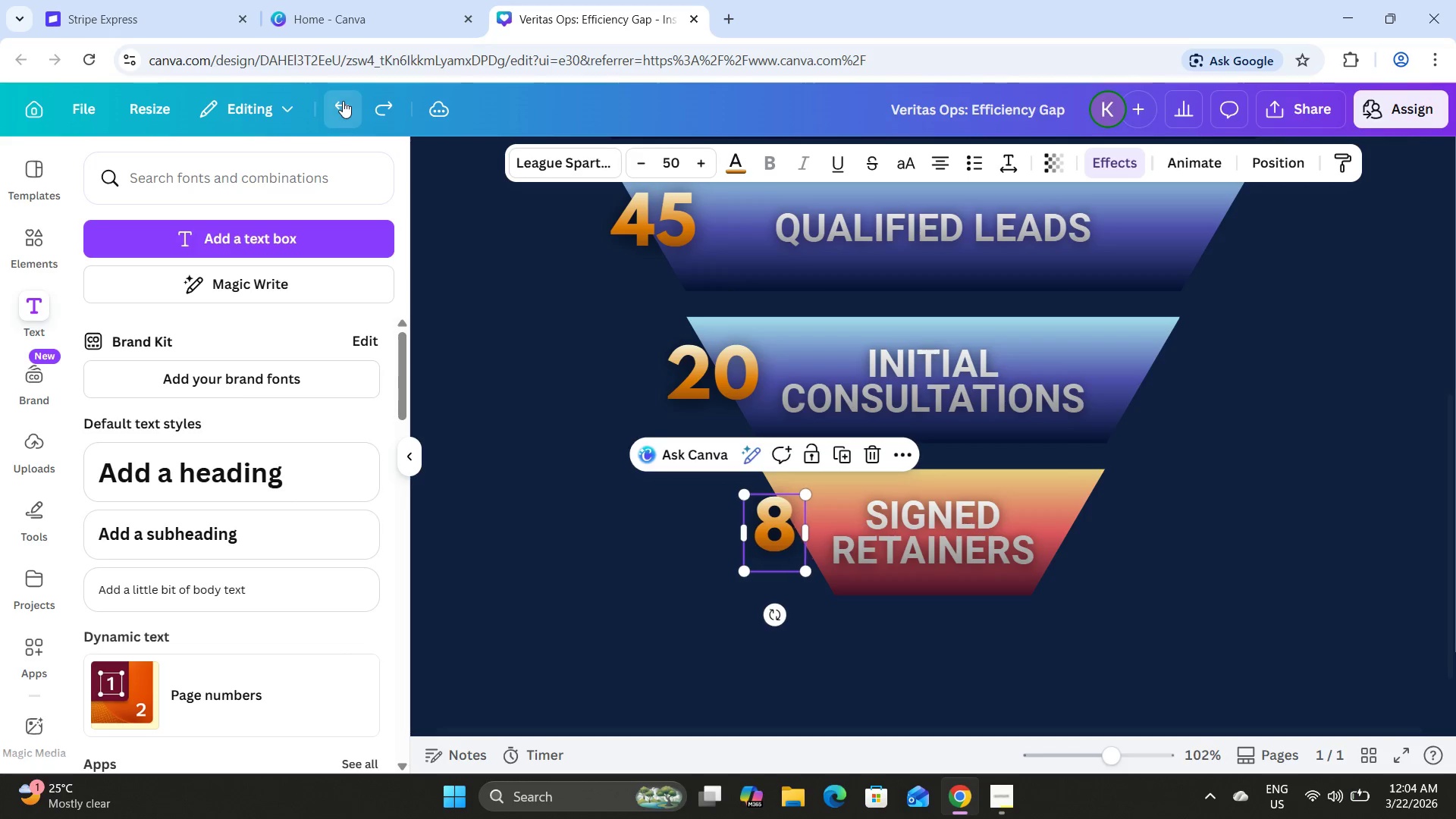 
triple_click([343, 101])
 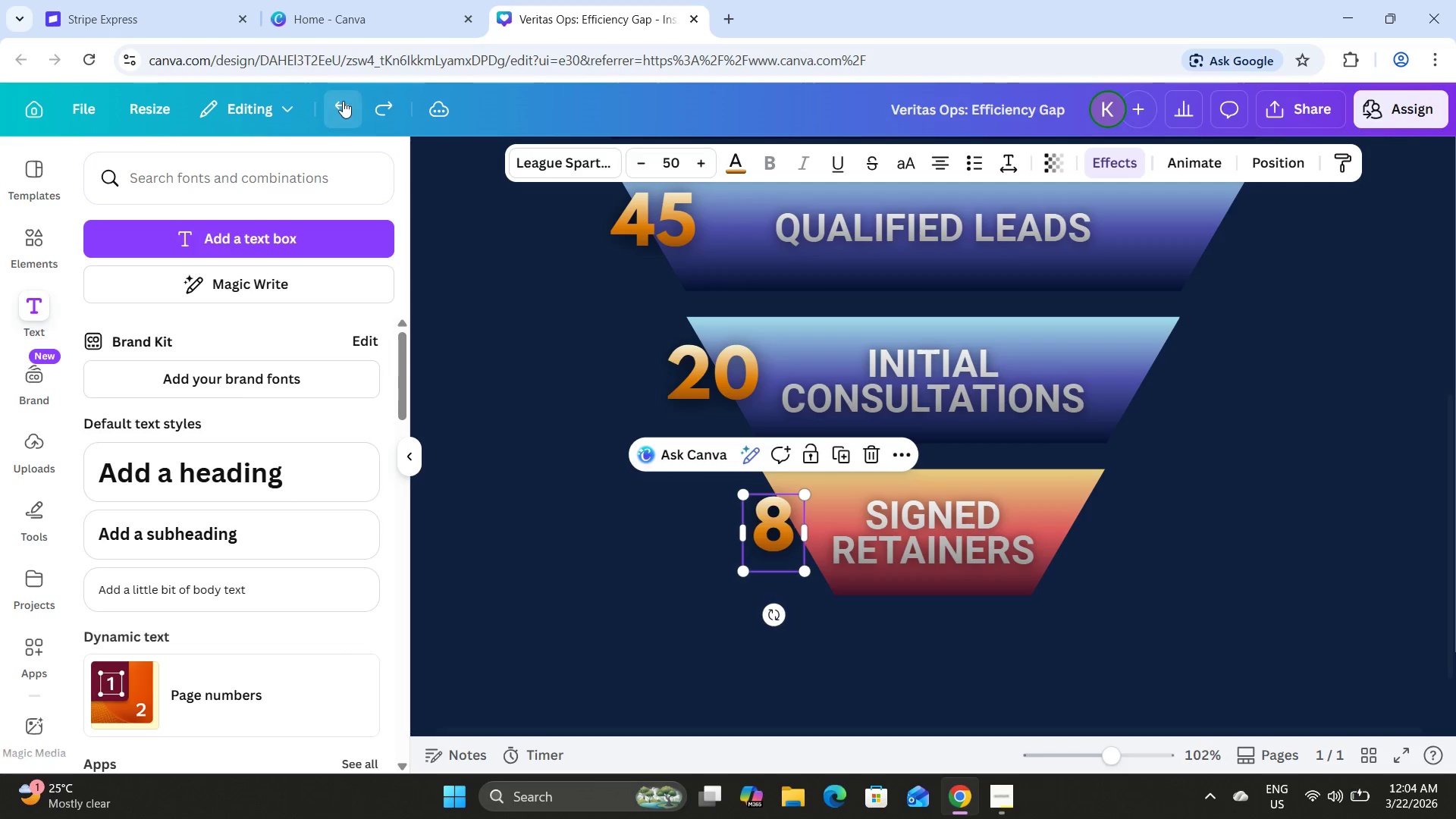 
triple_click([343, 101])
 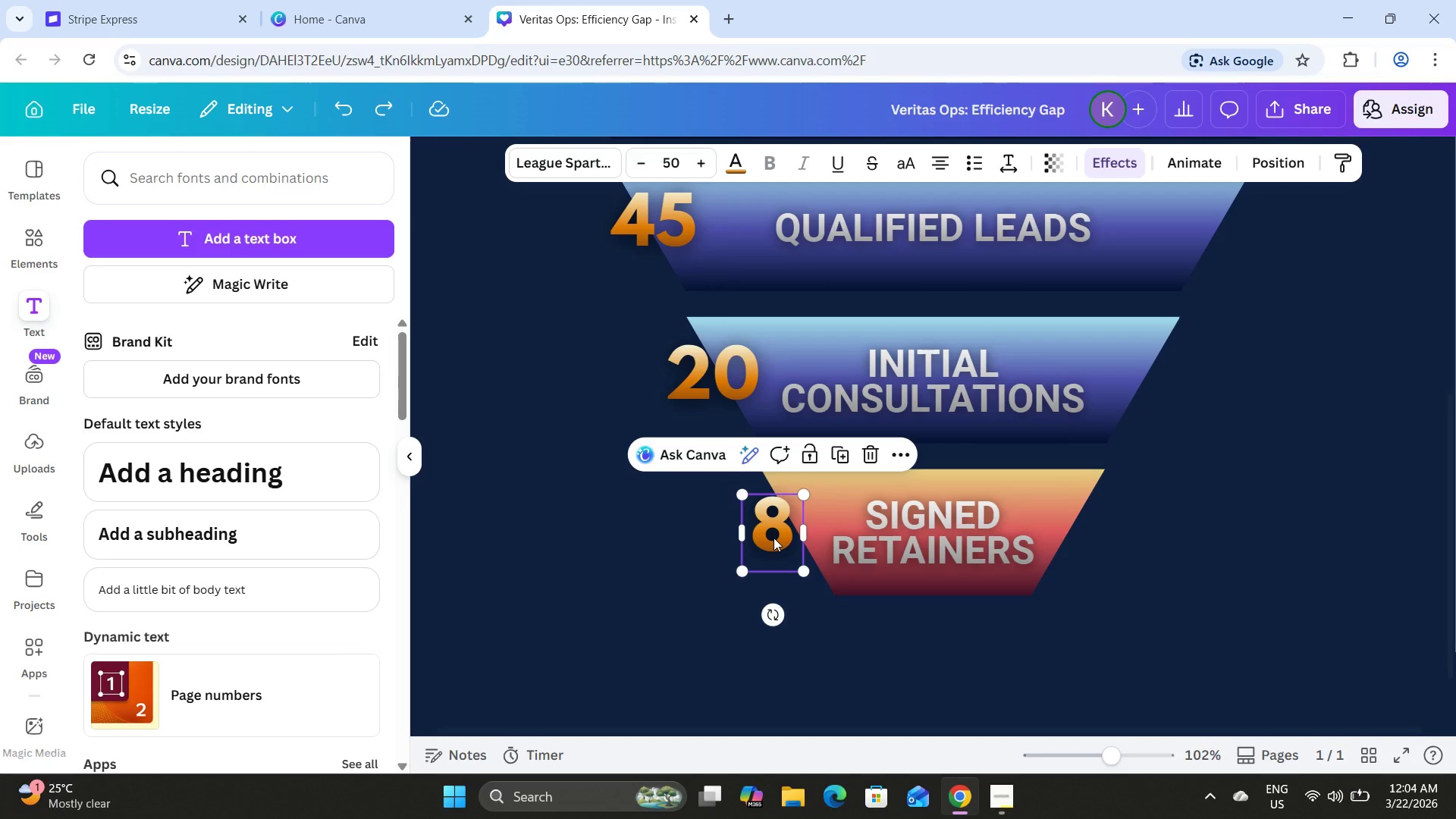 
key(ArrowRight)
 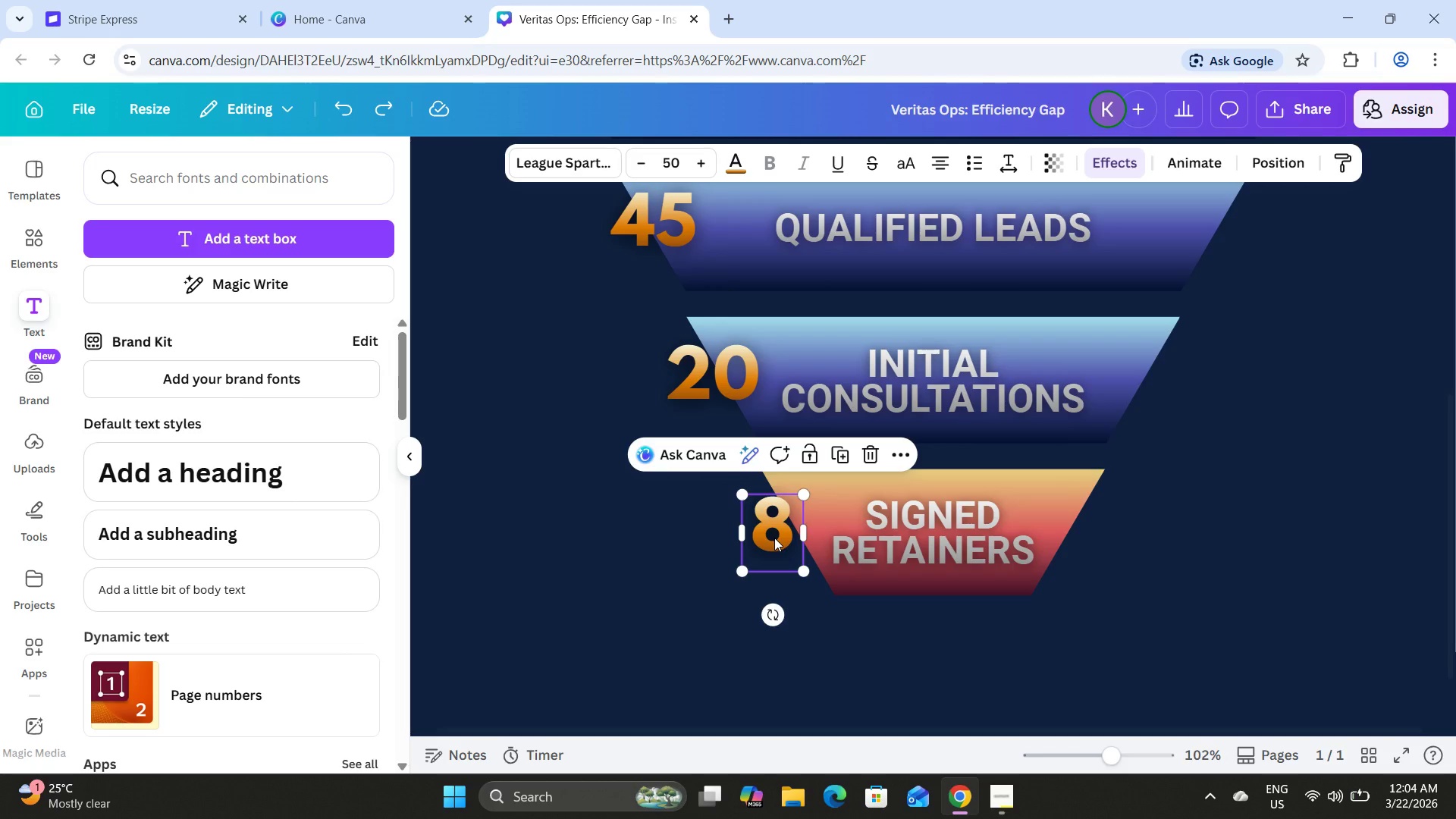 
key(ArrowRight)
 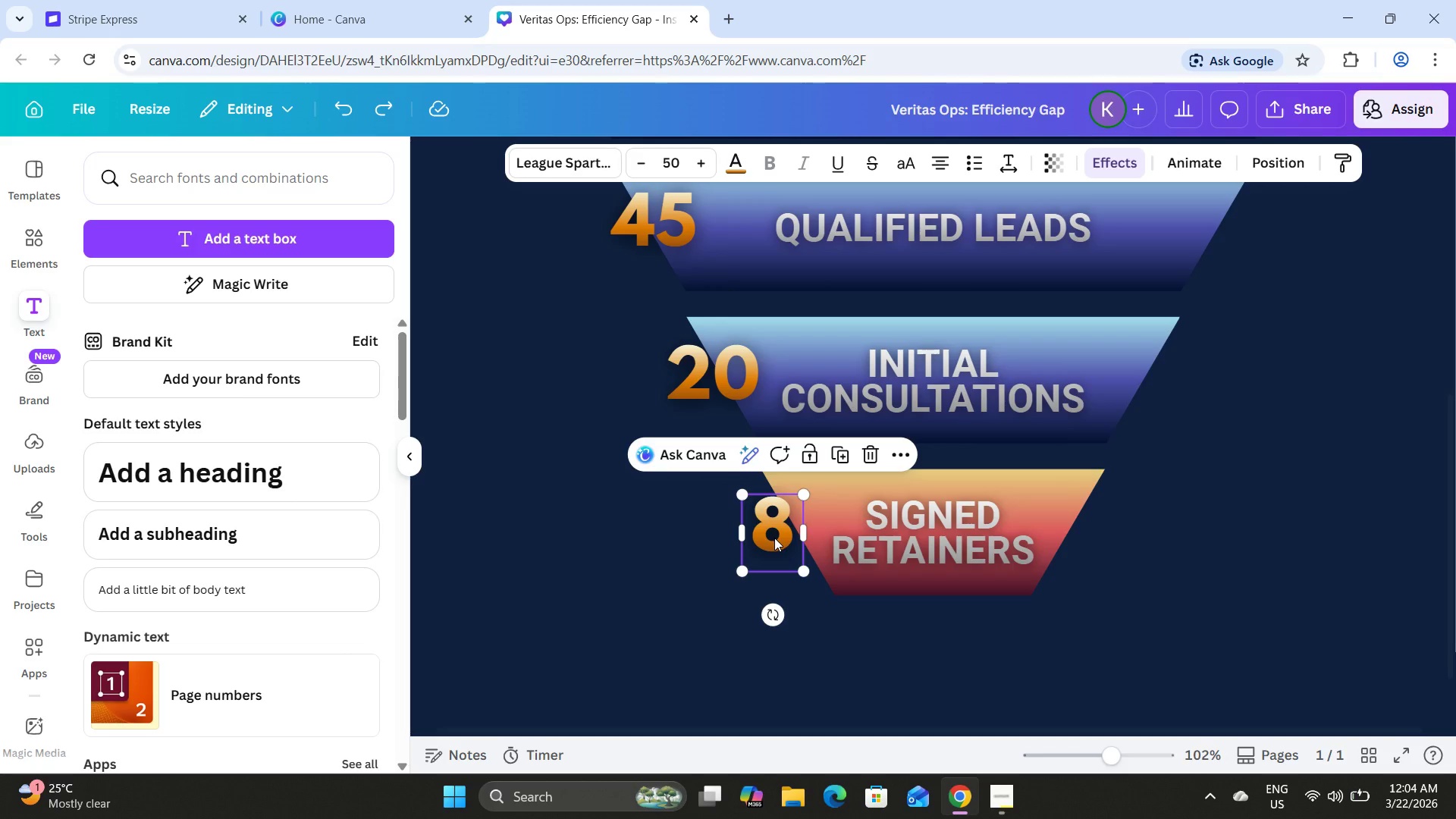 
left_click([774, 538])
 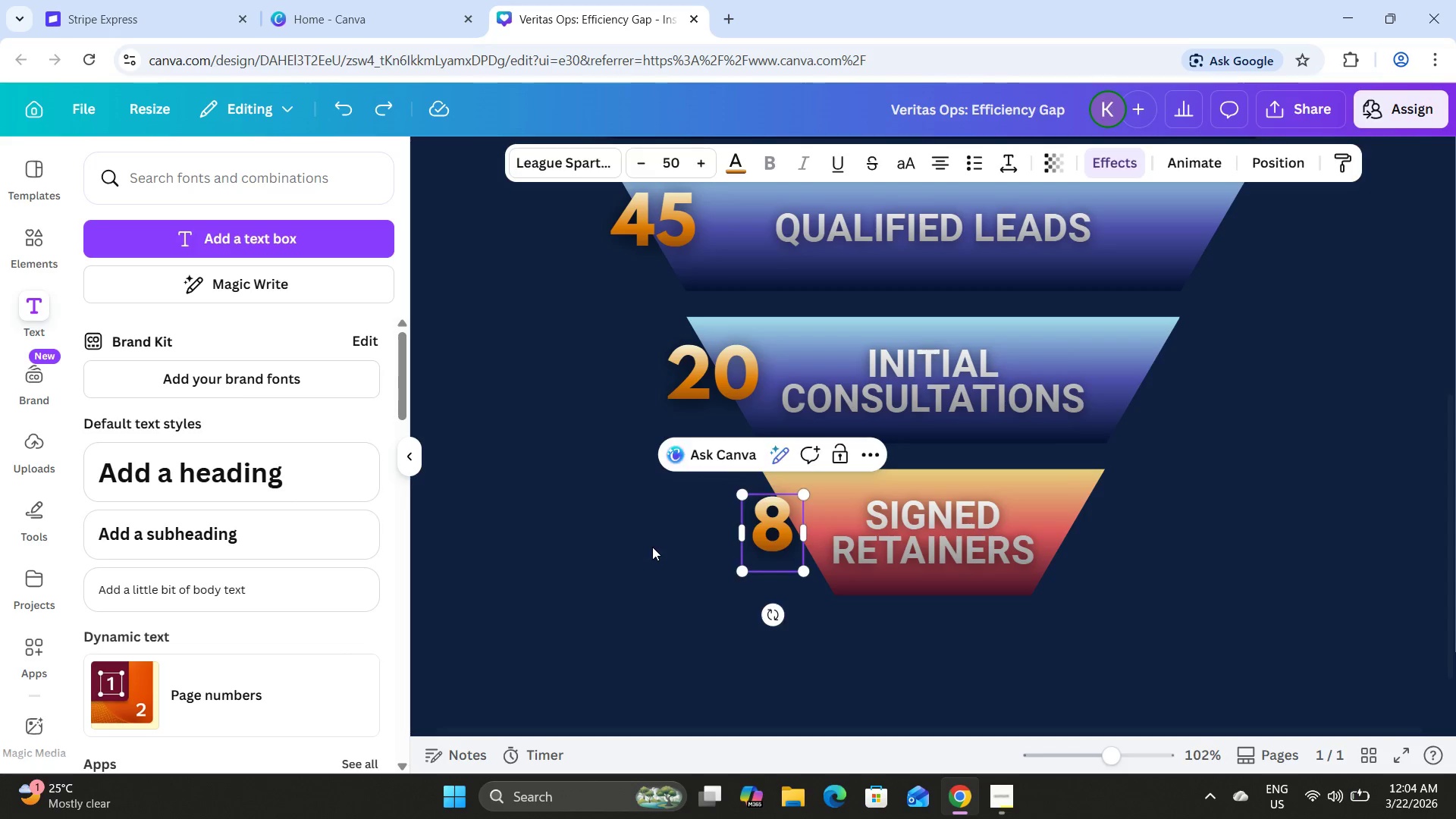 
double_click([771, 535])
 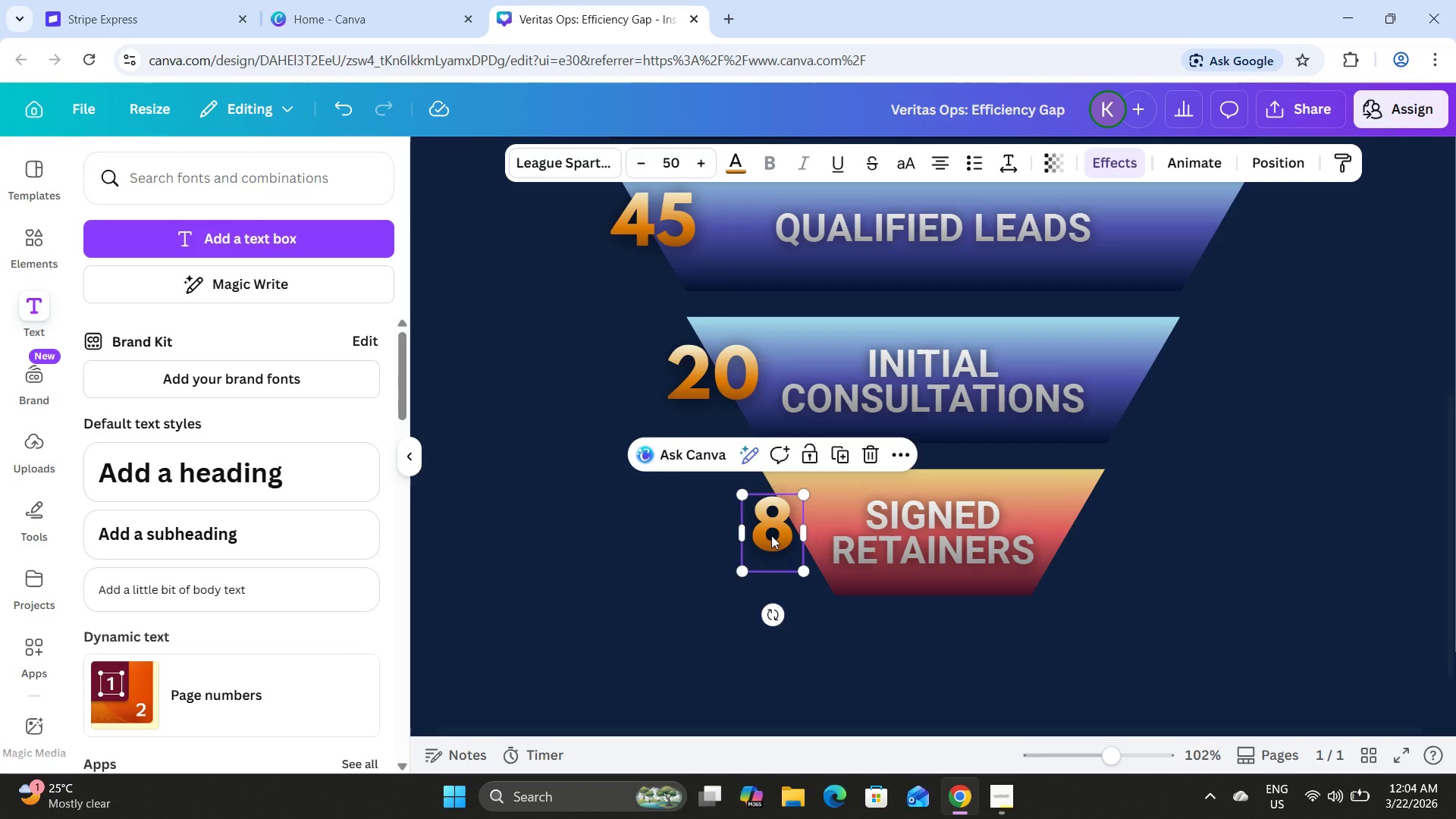 
key(ArrowRight)
 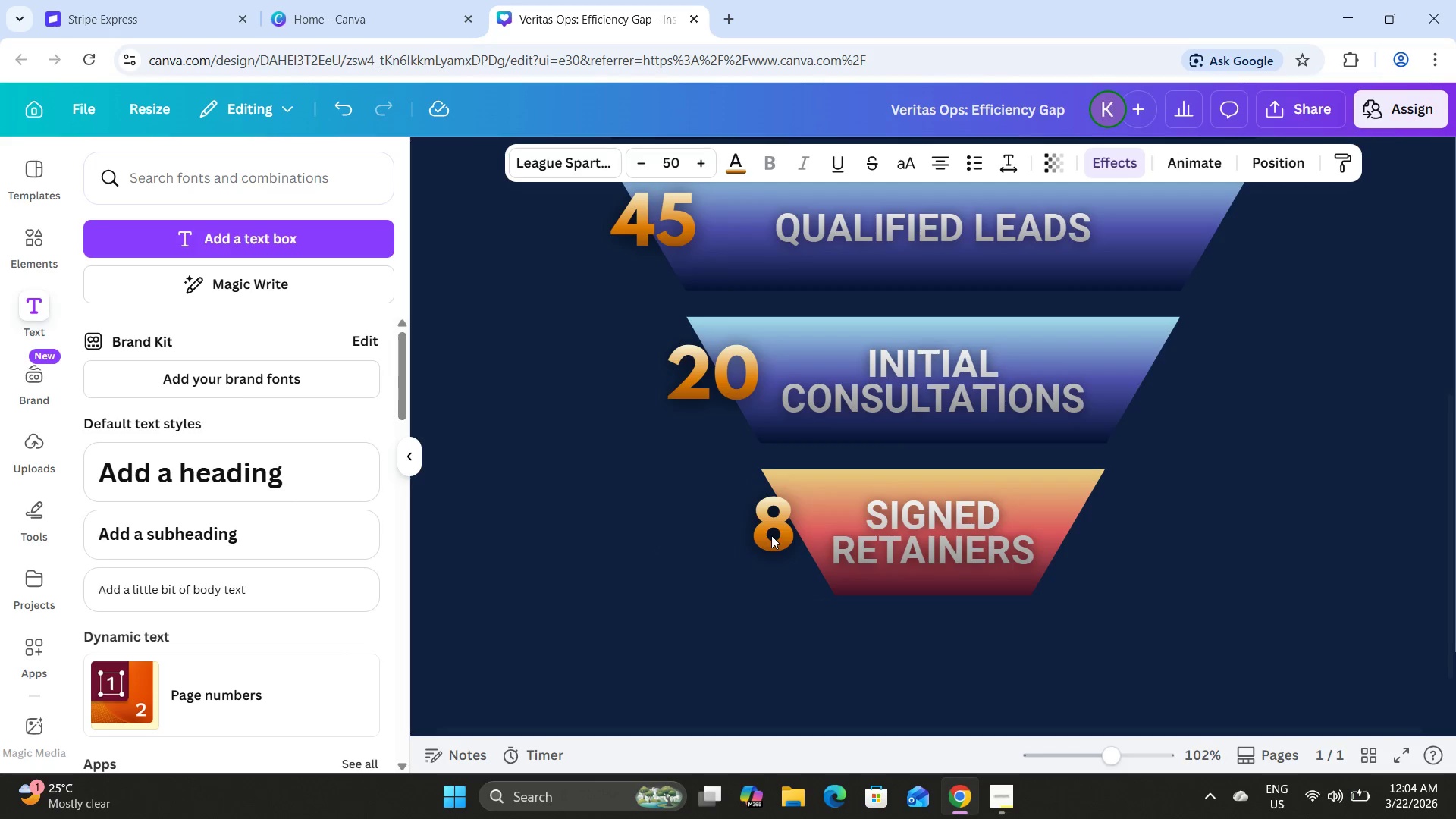 
key(ArrowRight)
 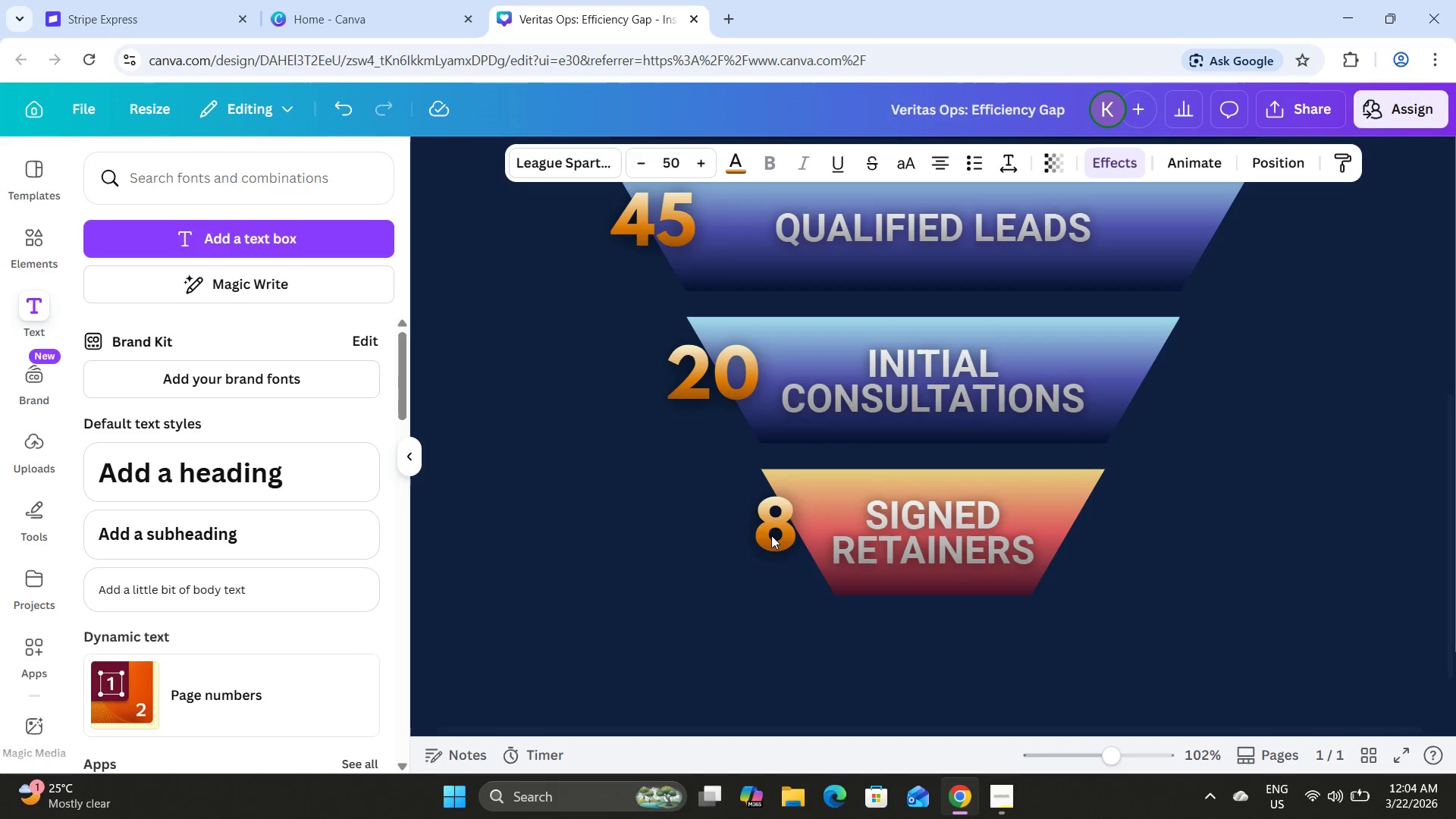 
key(ArrowRight)
 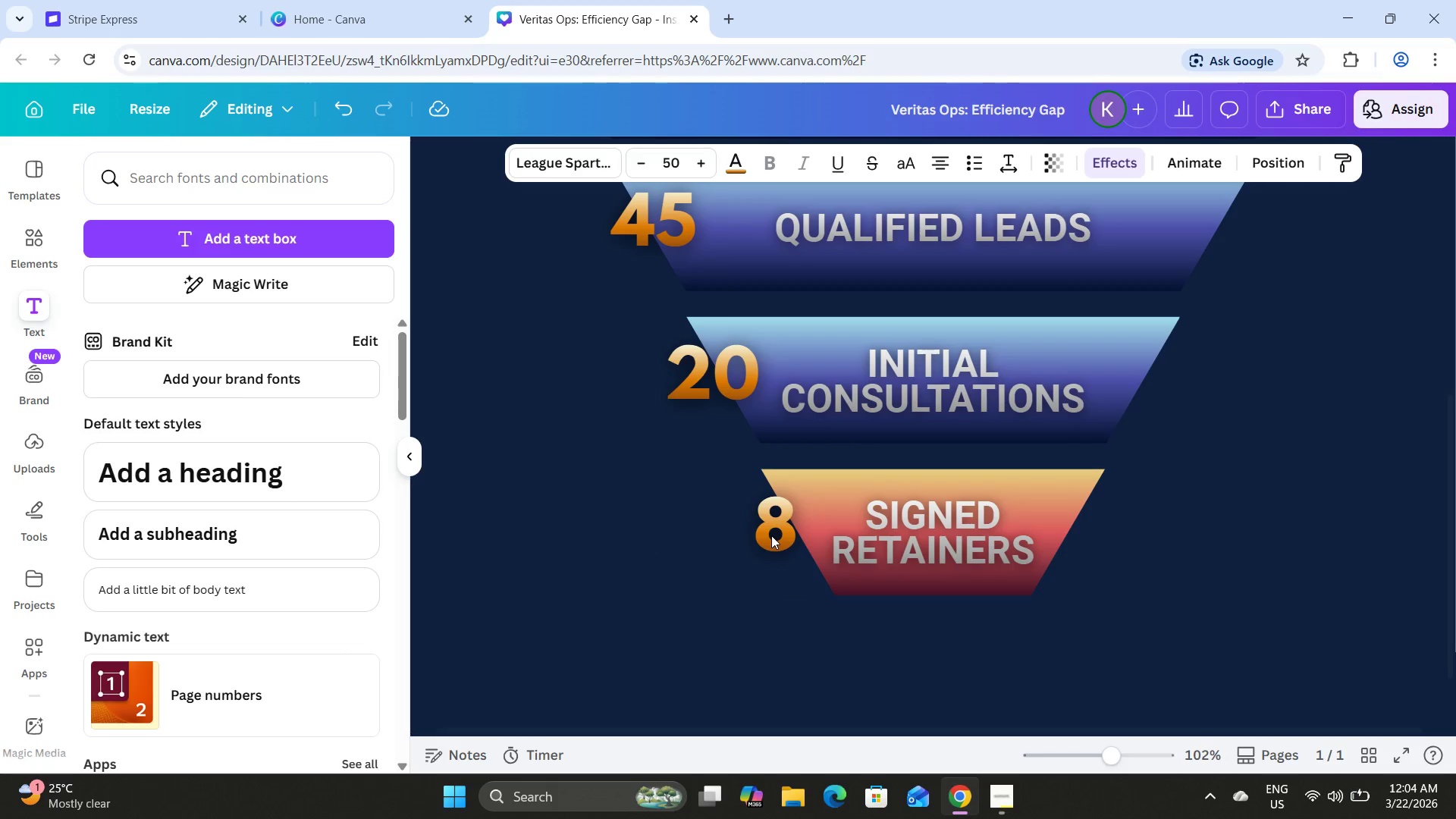 
key(ArrowRight)
 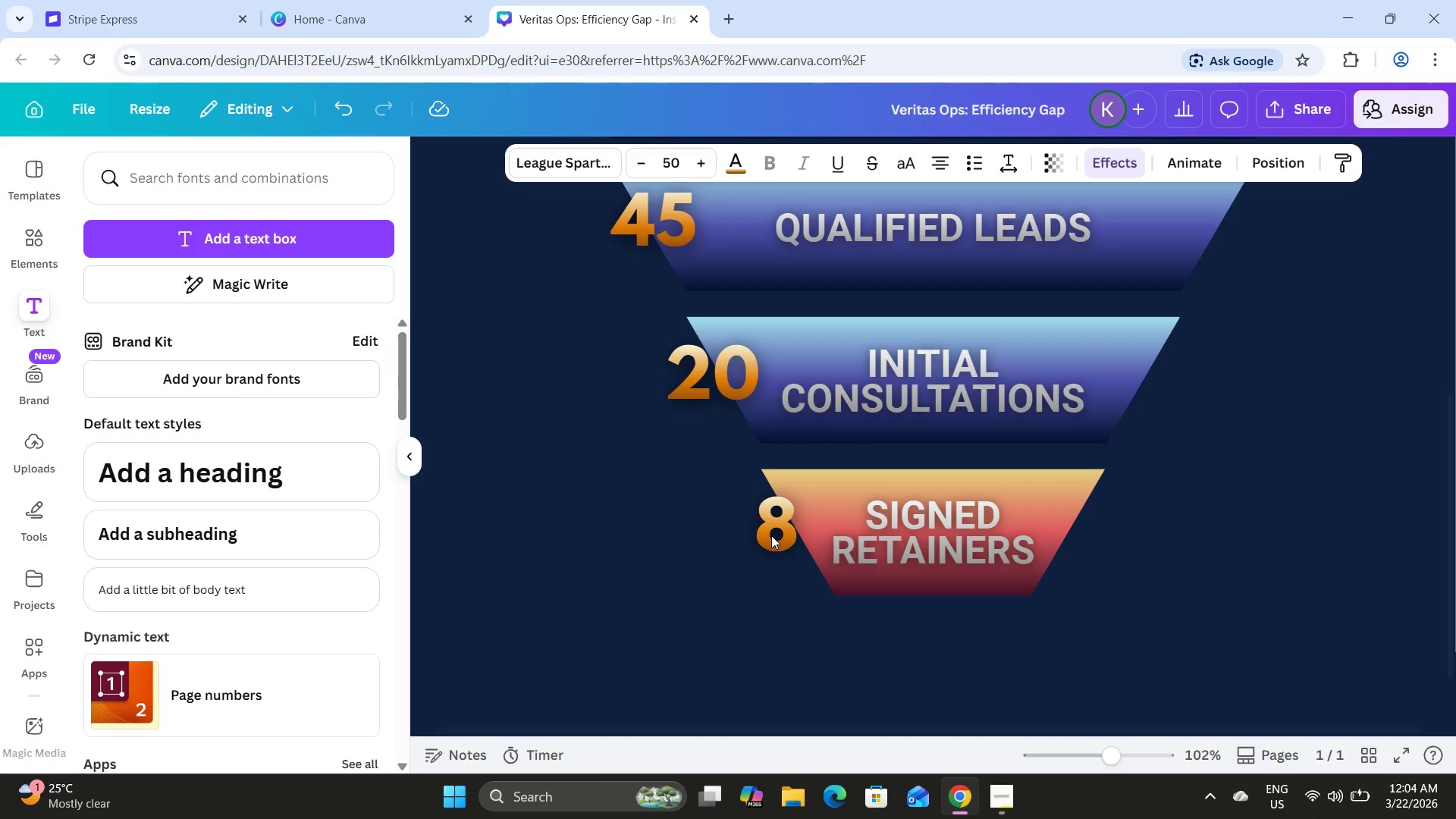 
key(ArrowRight)
 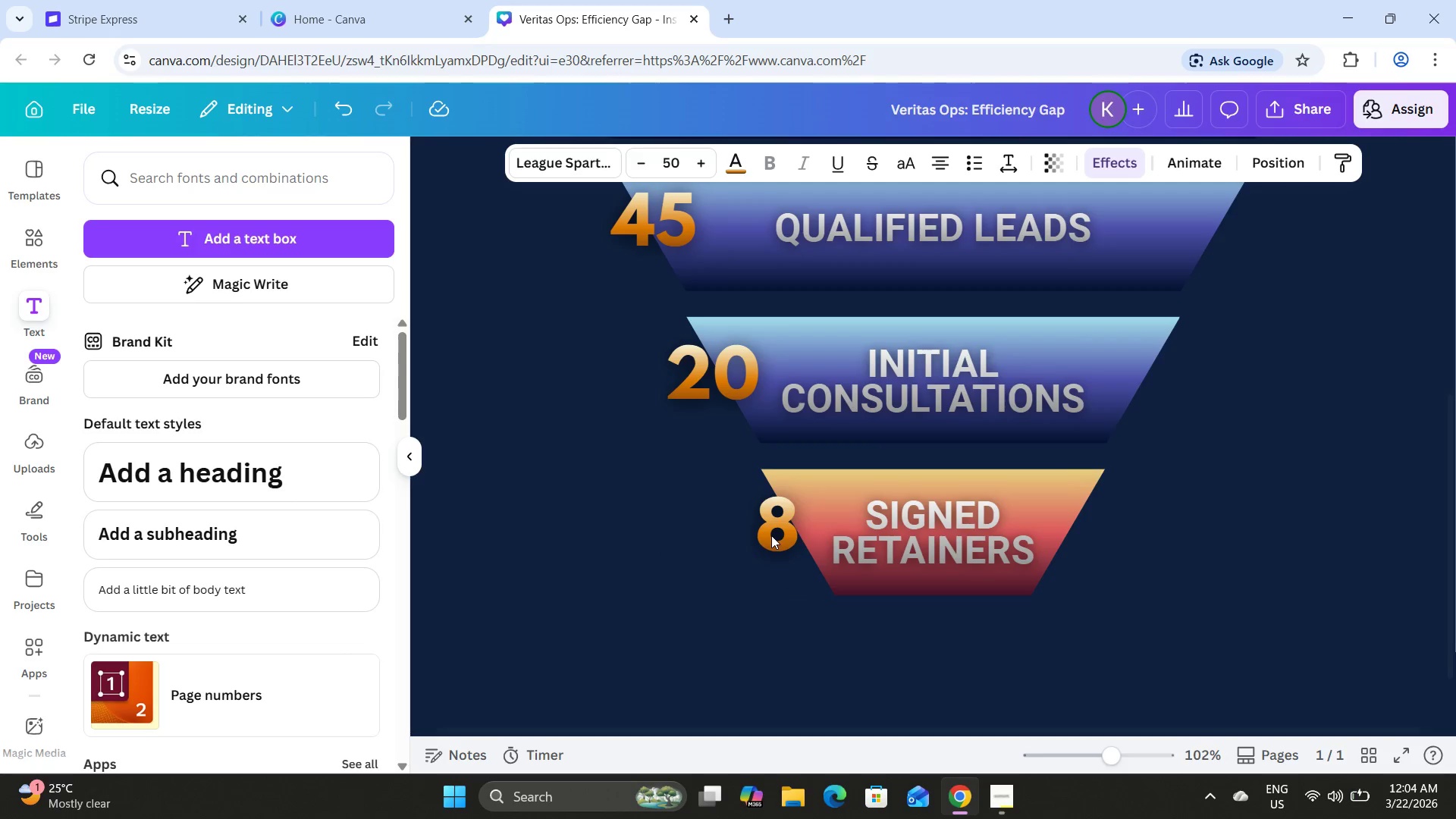 
key(ArrowRight)
 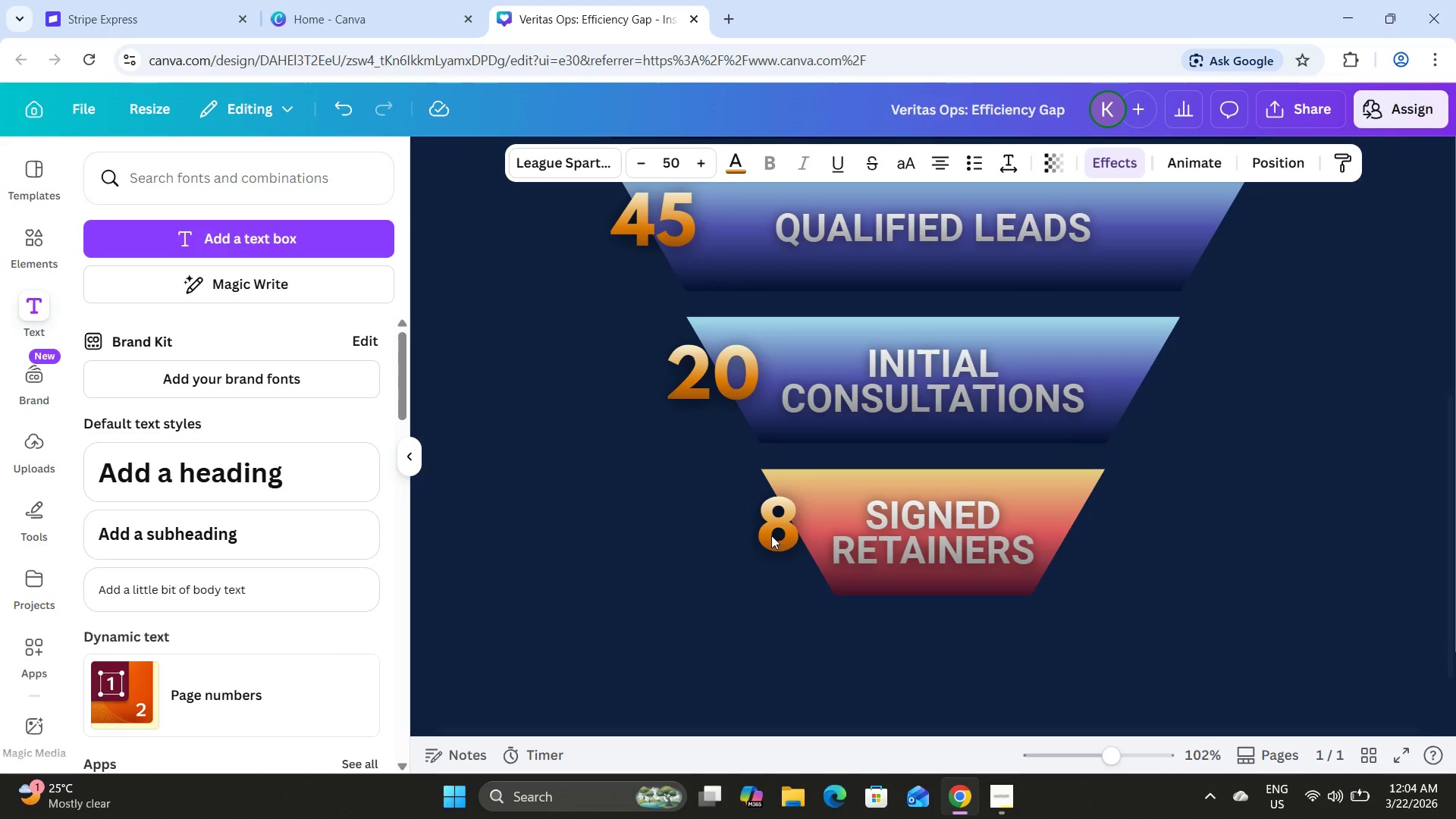 
key(ArrowRight)
 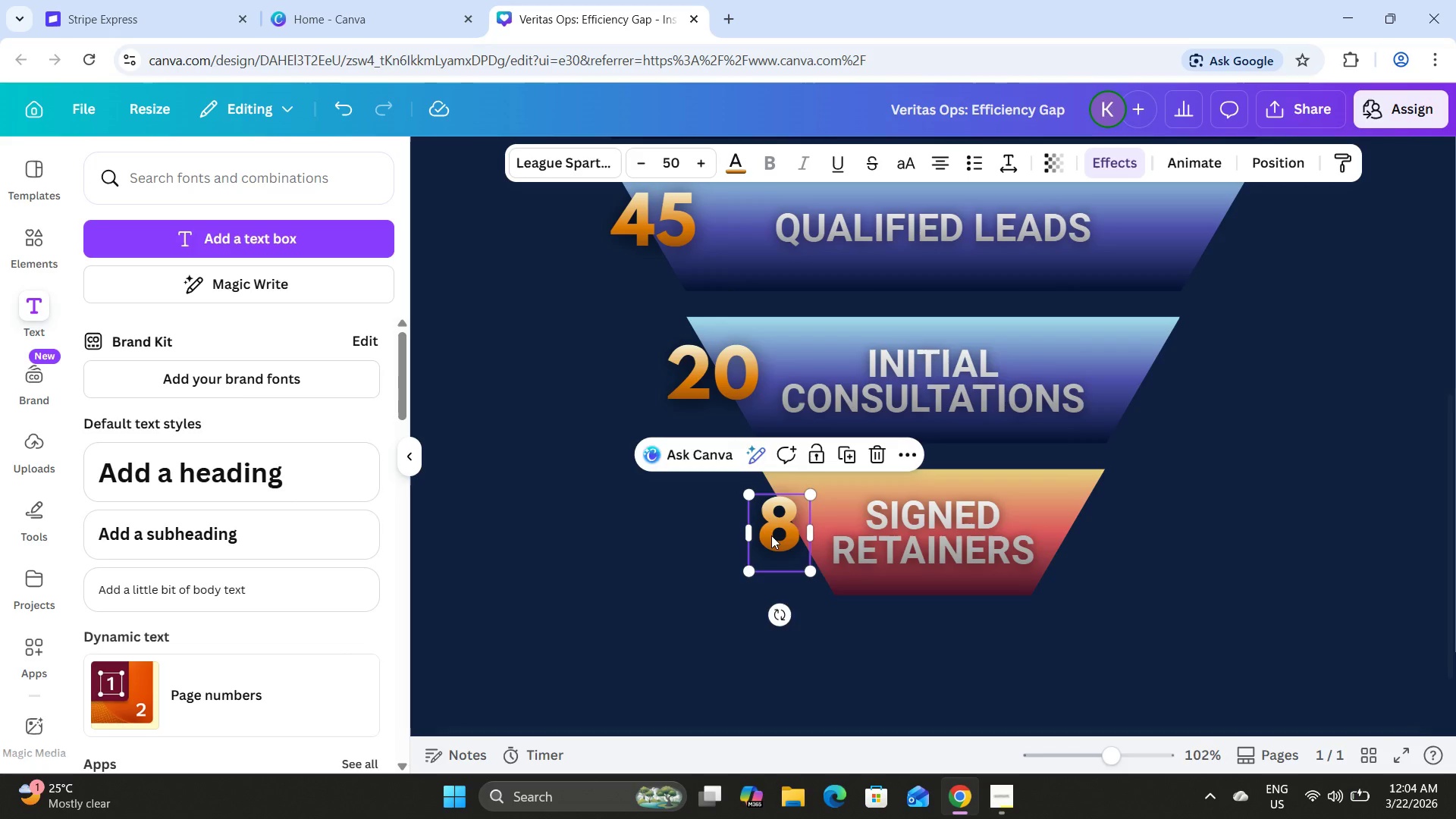 
key(ArrowLeft)
 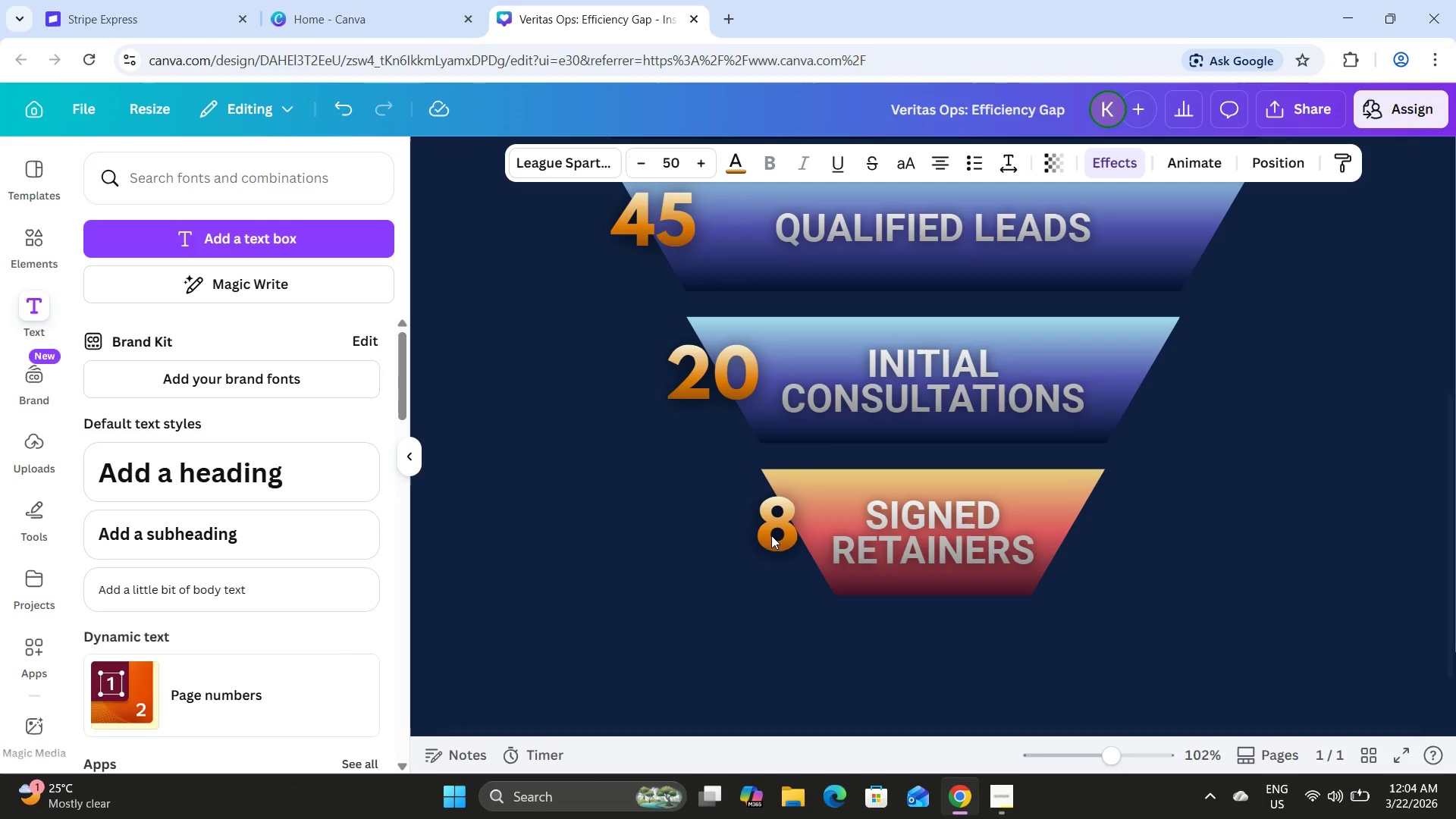 
key(ArrowLeft)
 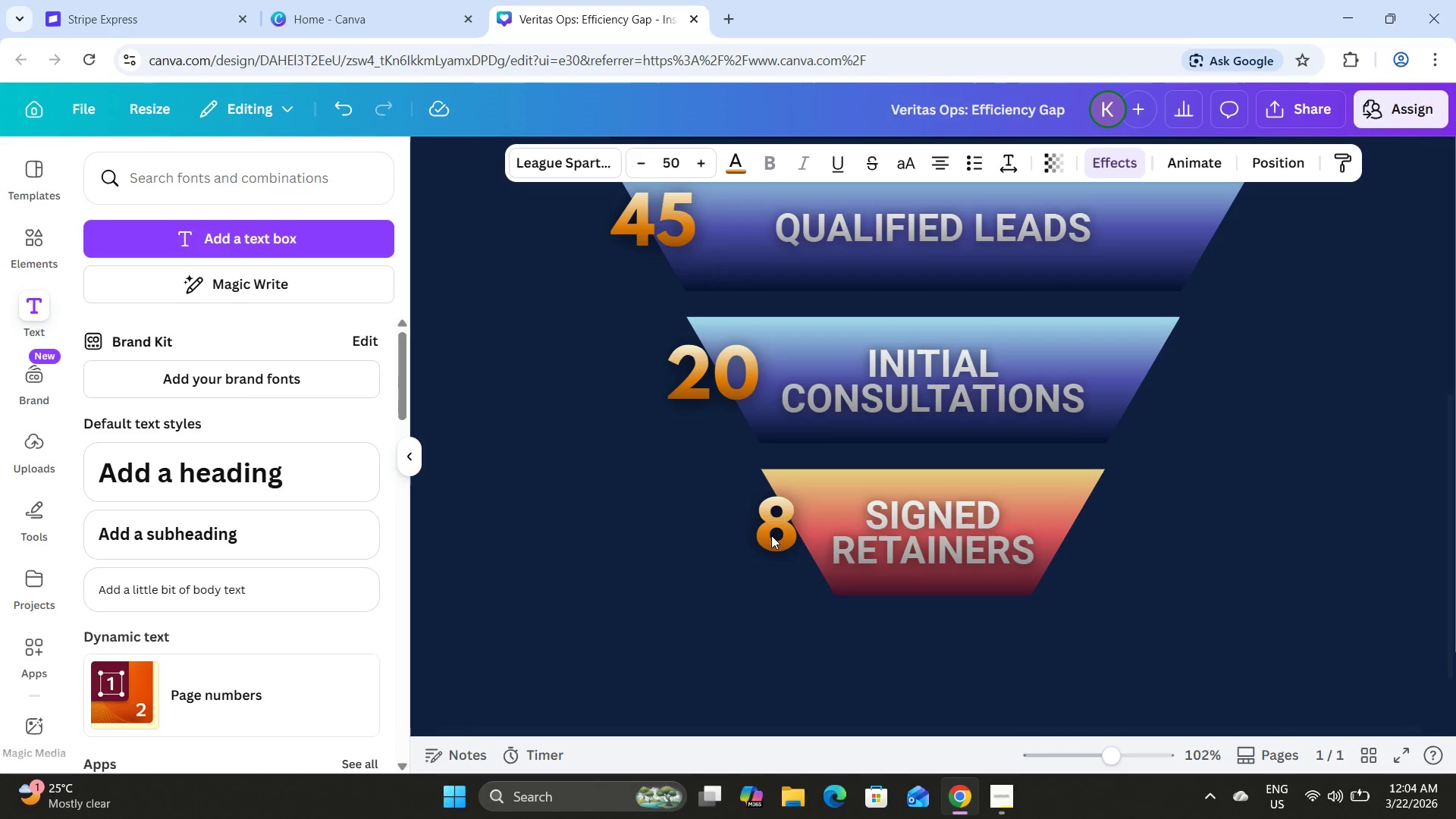 
key(ArrowLeft)
 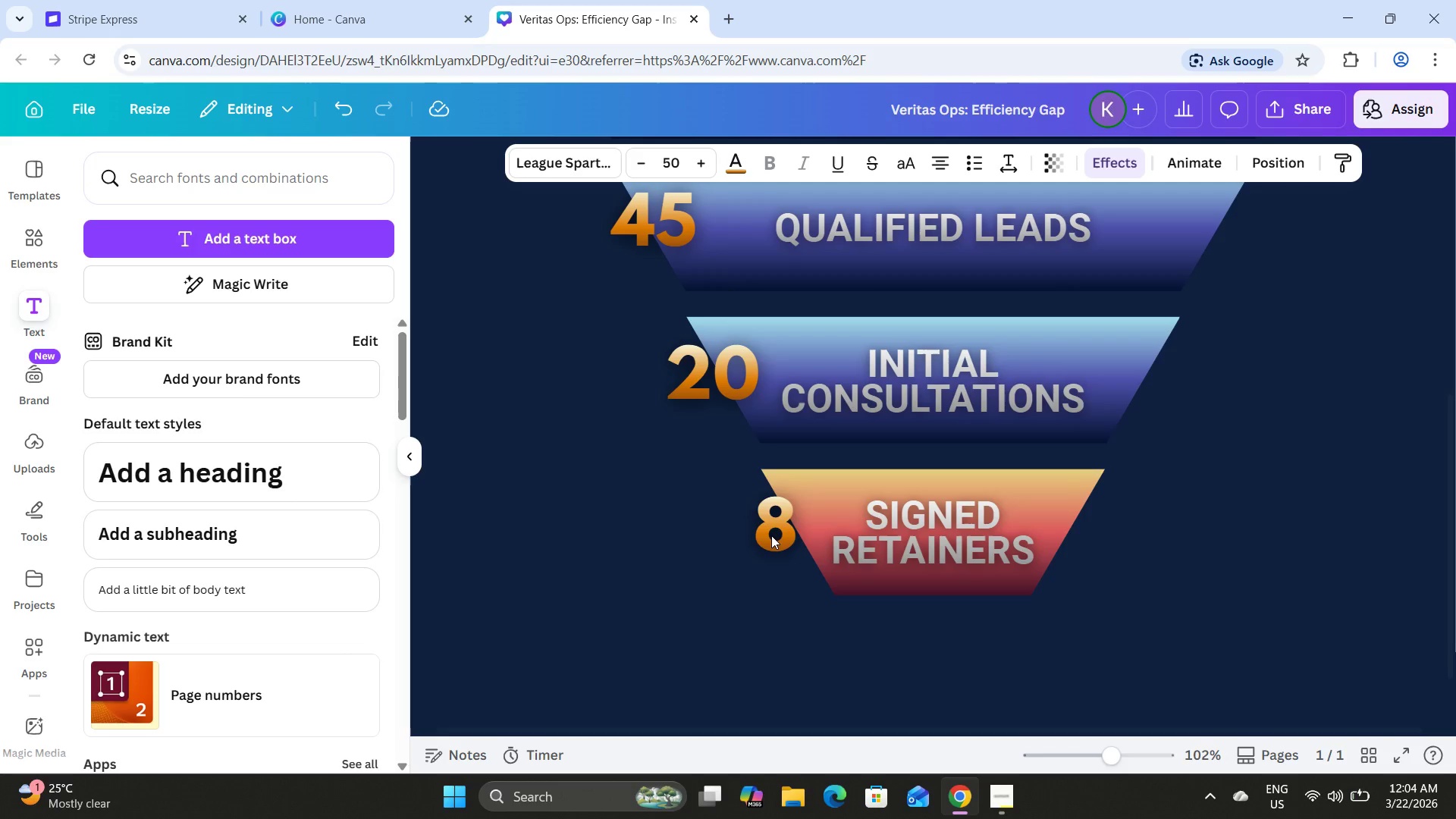 
key(ArrowLeft)
 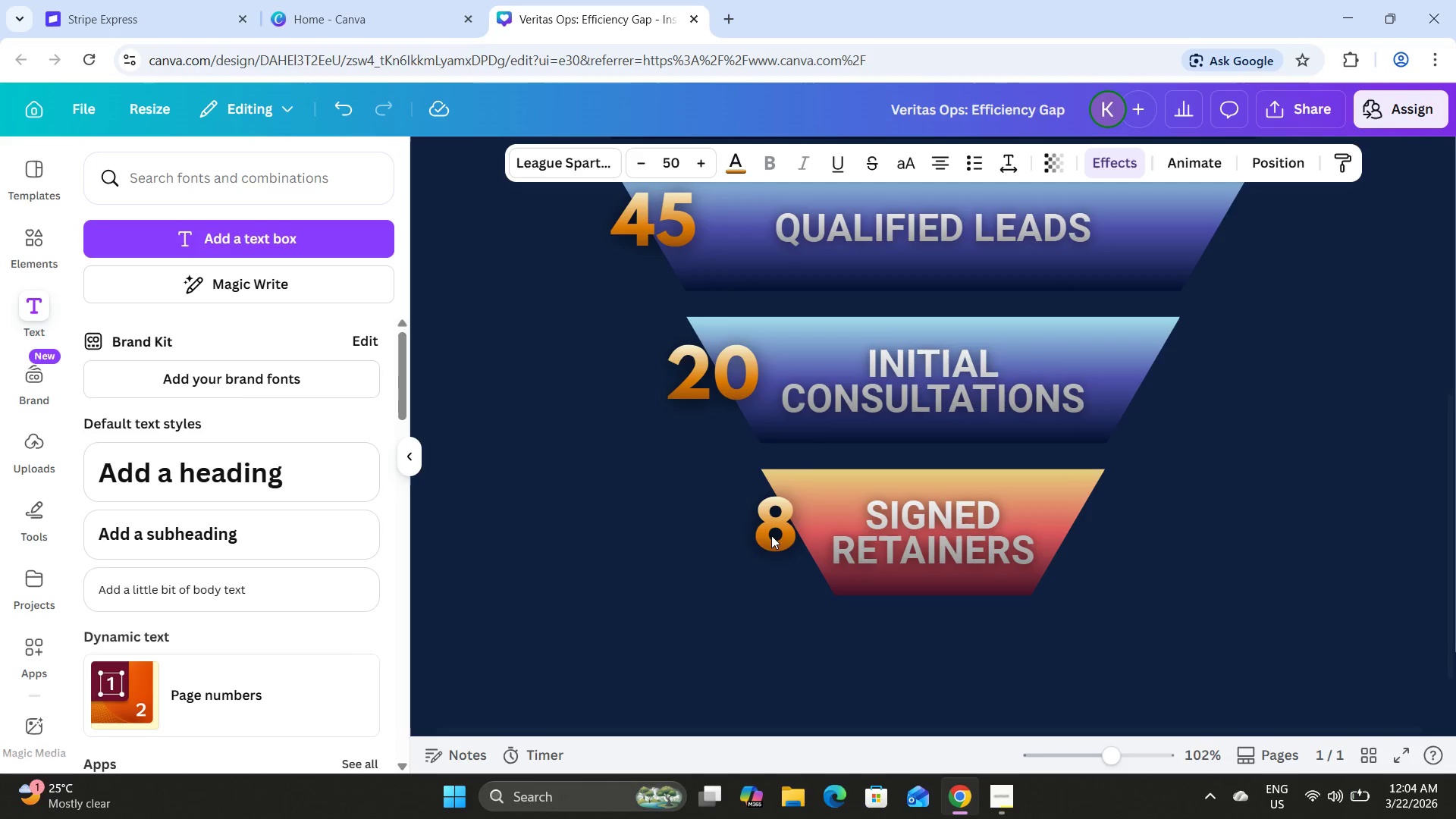 
key(ArrowLeft)
 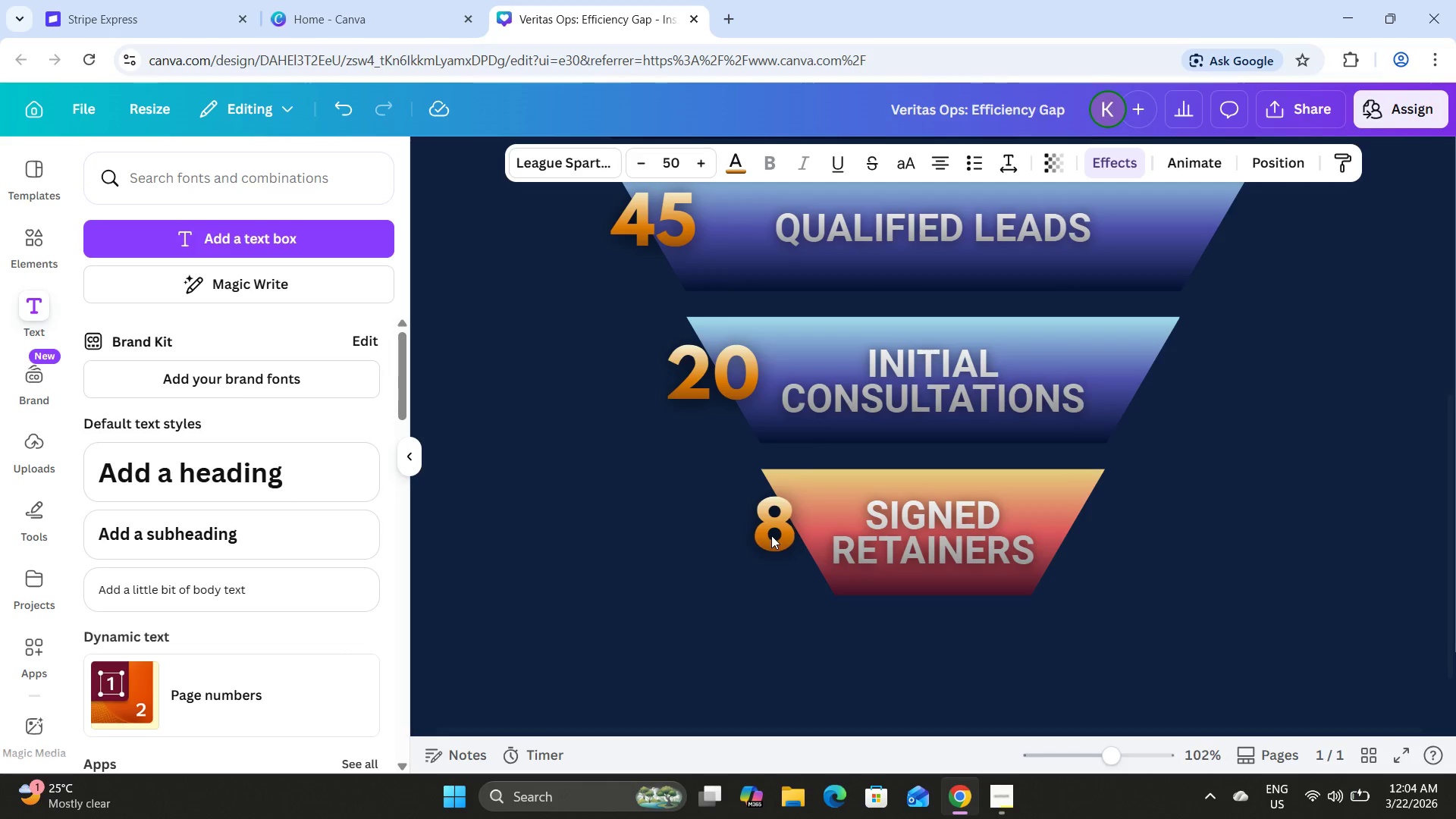 
key(ArrowLeft)
 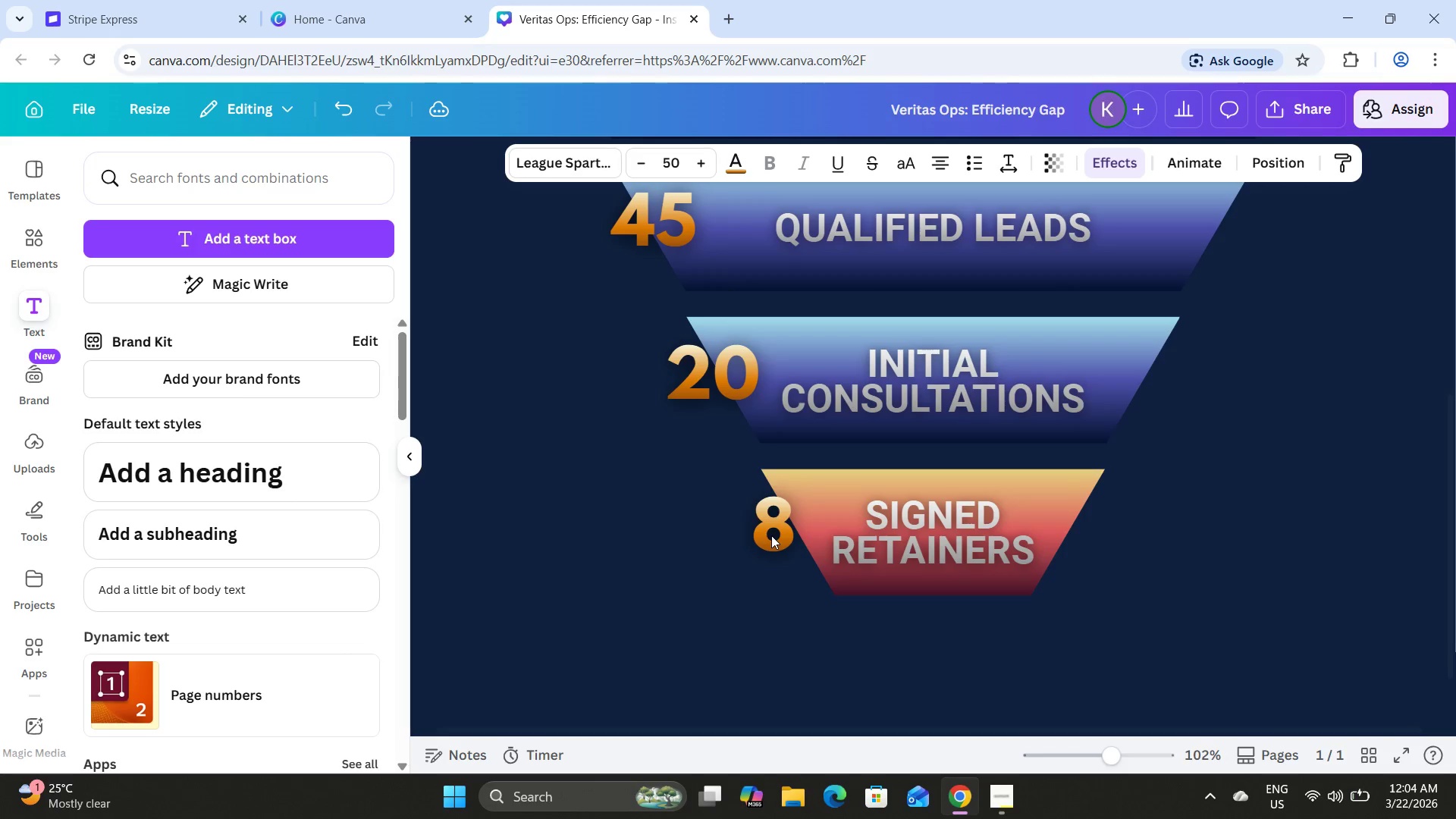 
key(ArrowLeft)
 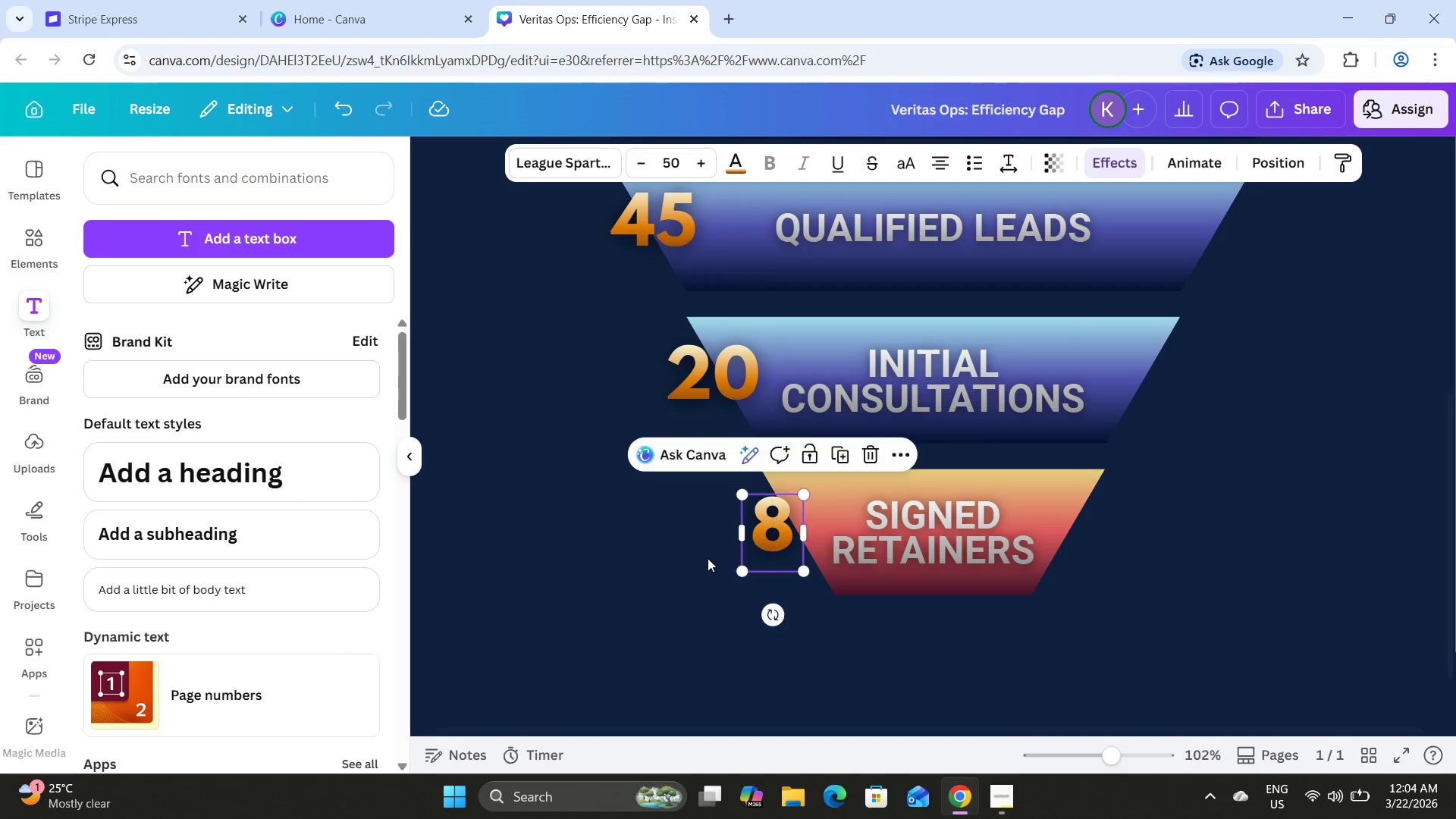 
left_click([686, 559])
 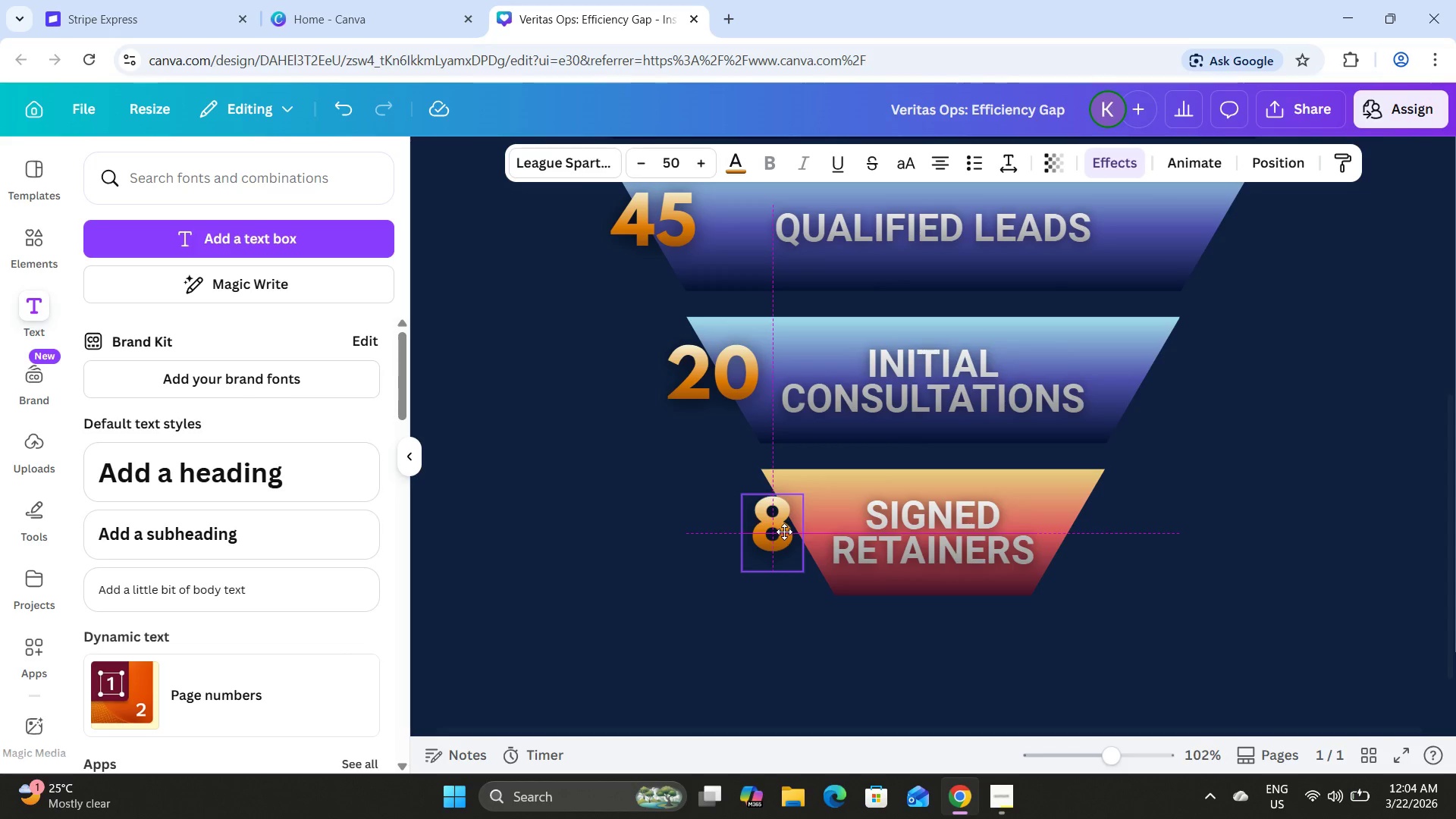 
left_click([784, 532])
 